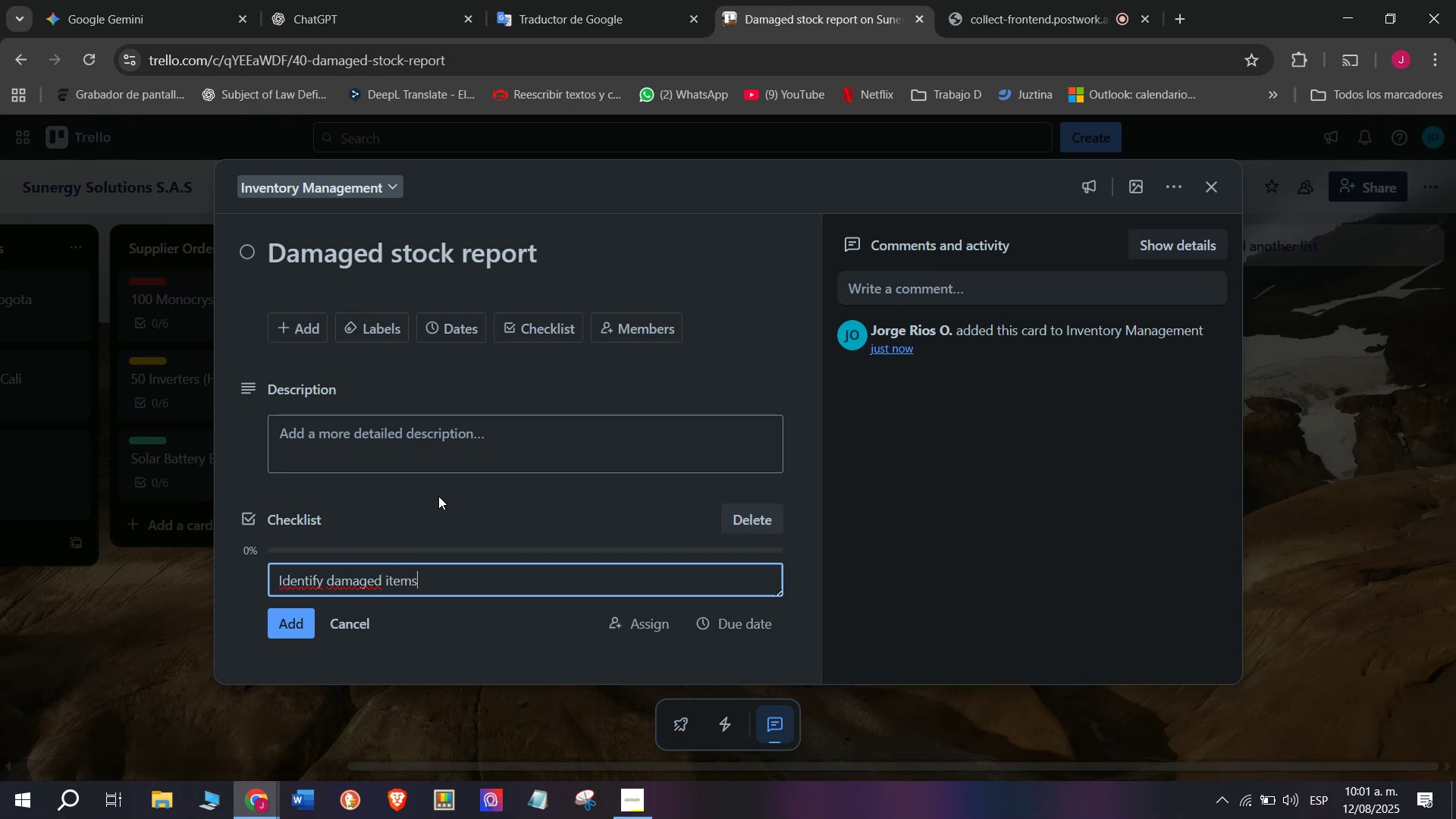 
key(Enter)
 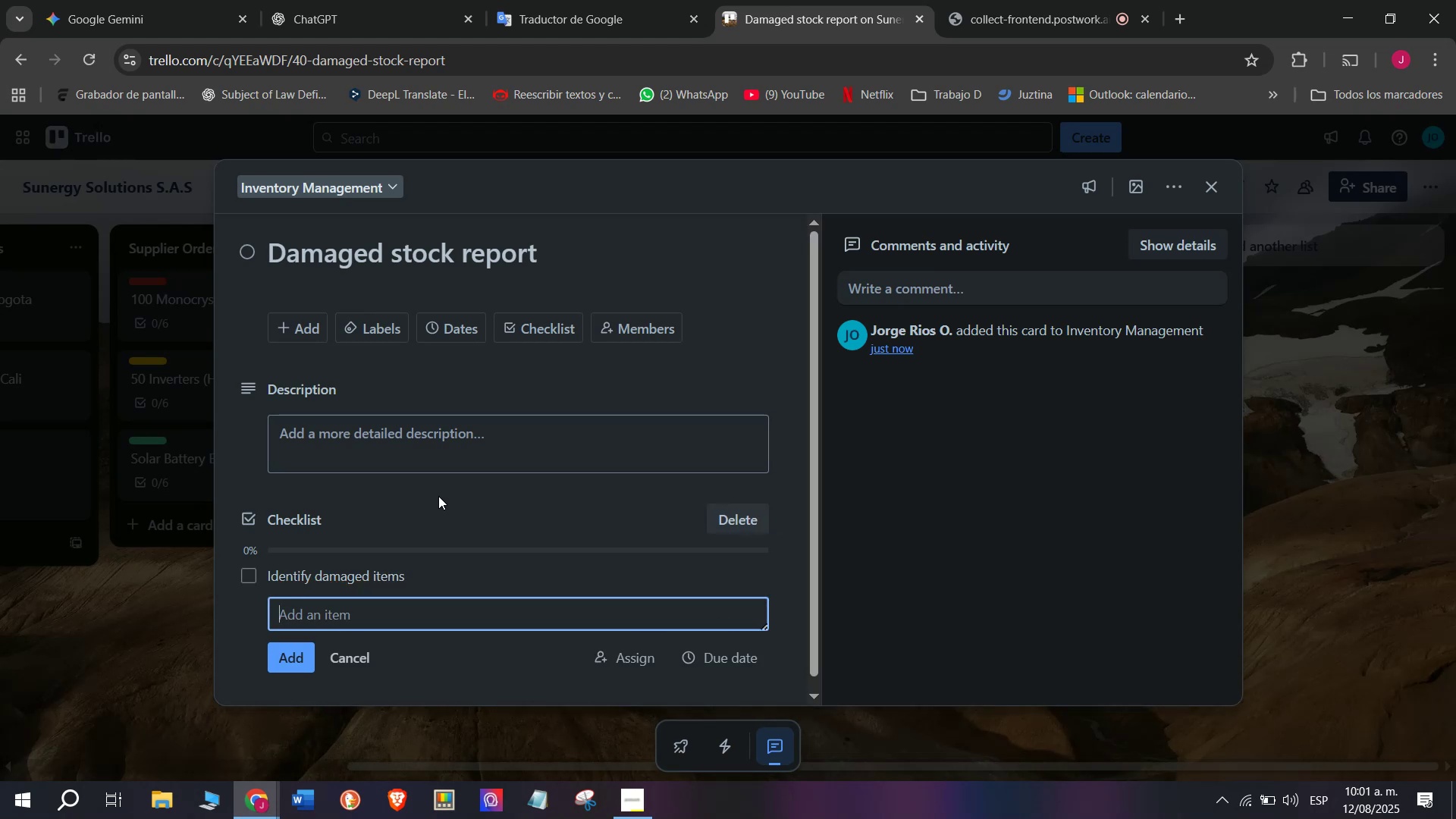 
type(Photograph for records)
 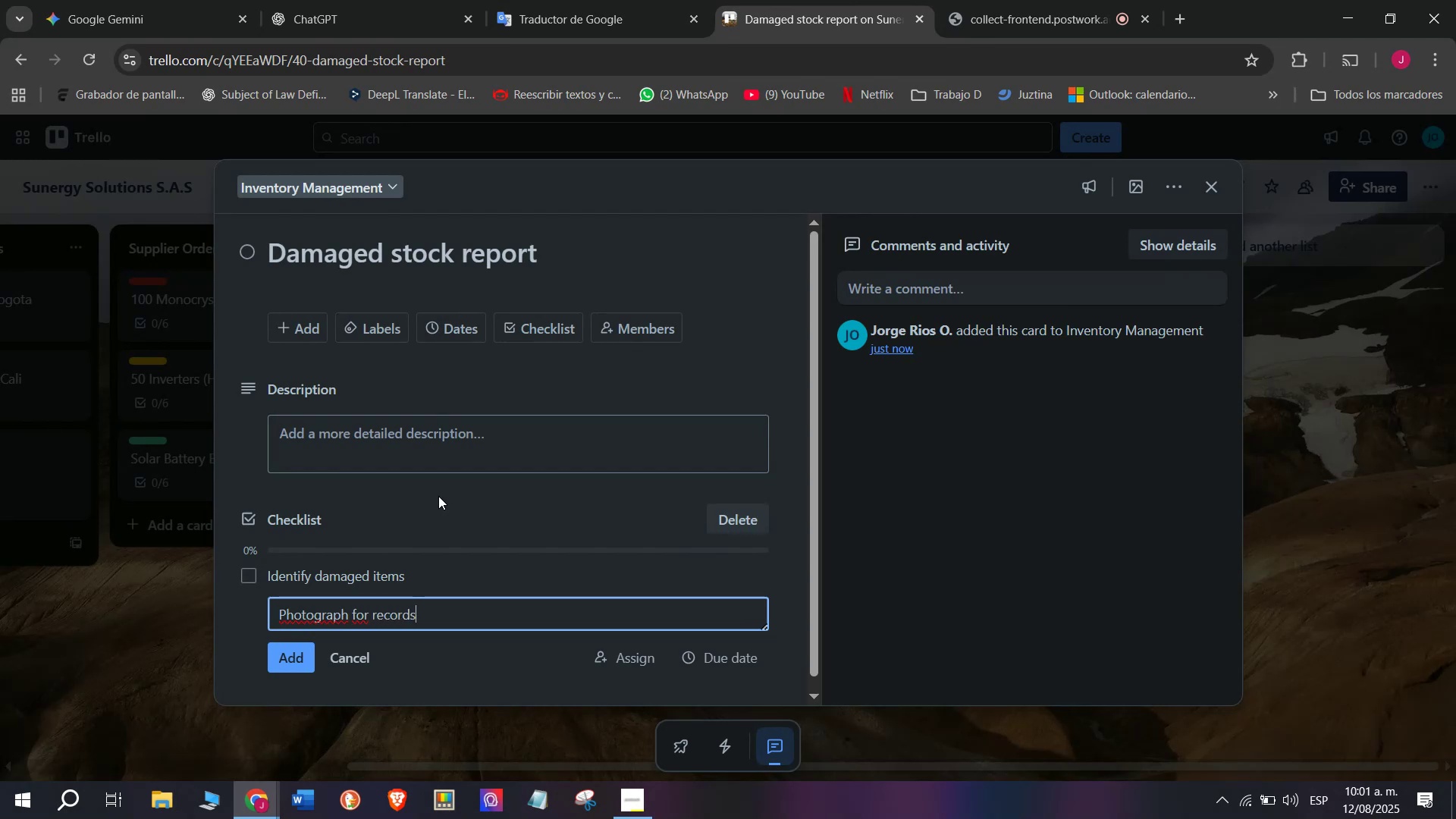 
key(Enter)
 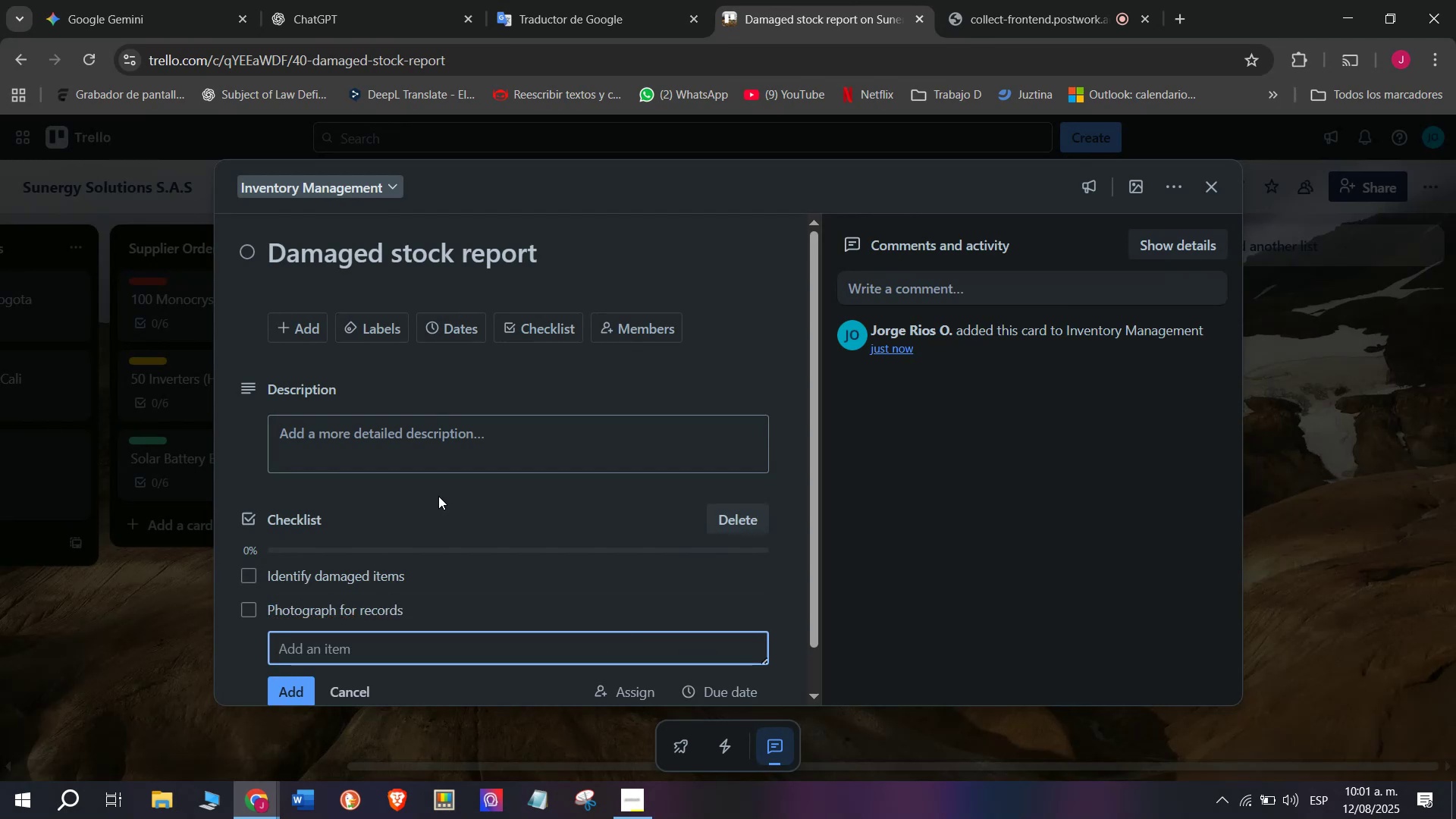 
type(c)
key(Backspace)
type(Contact )
 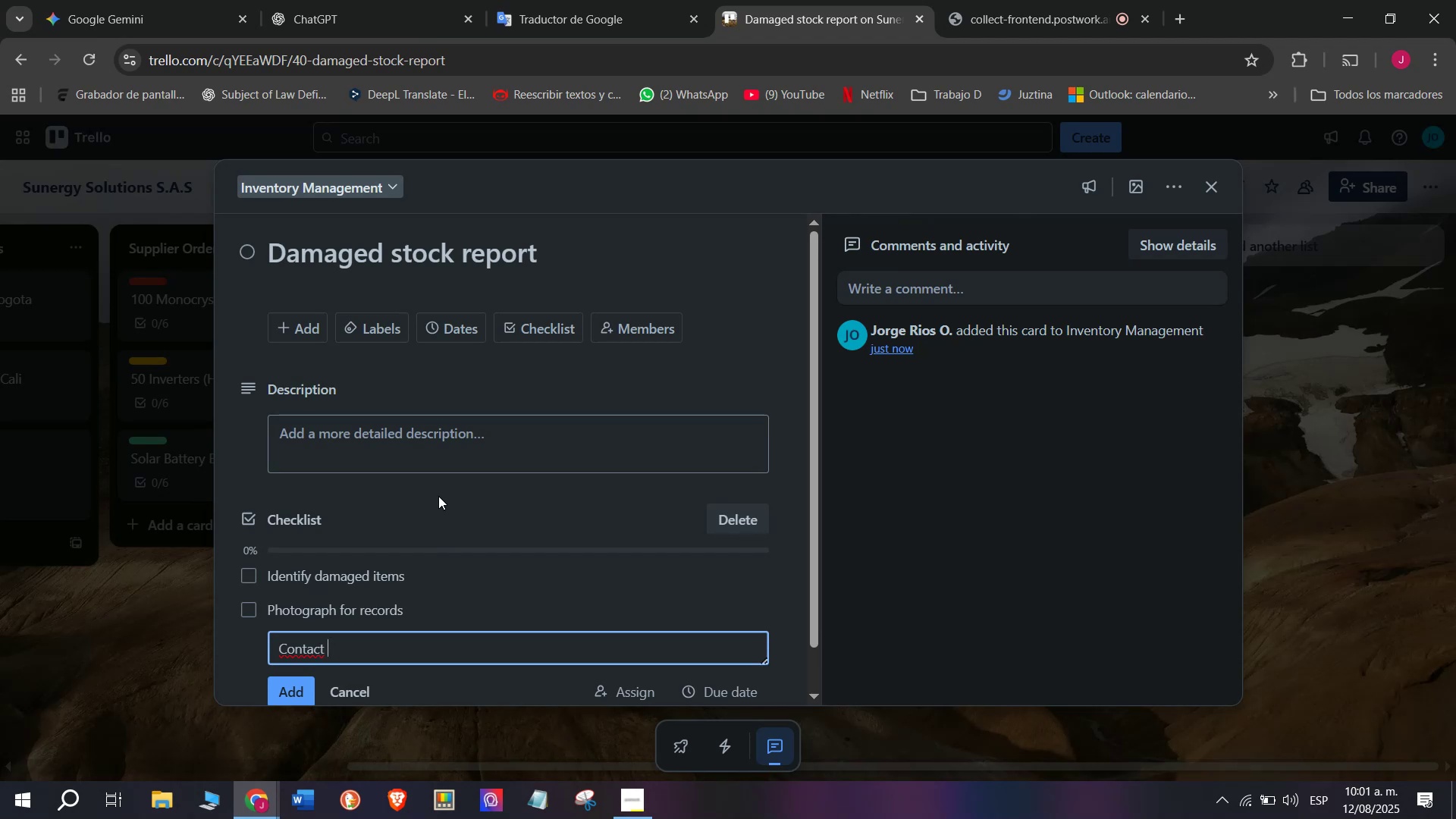 
type(Supplier)
 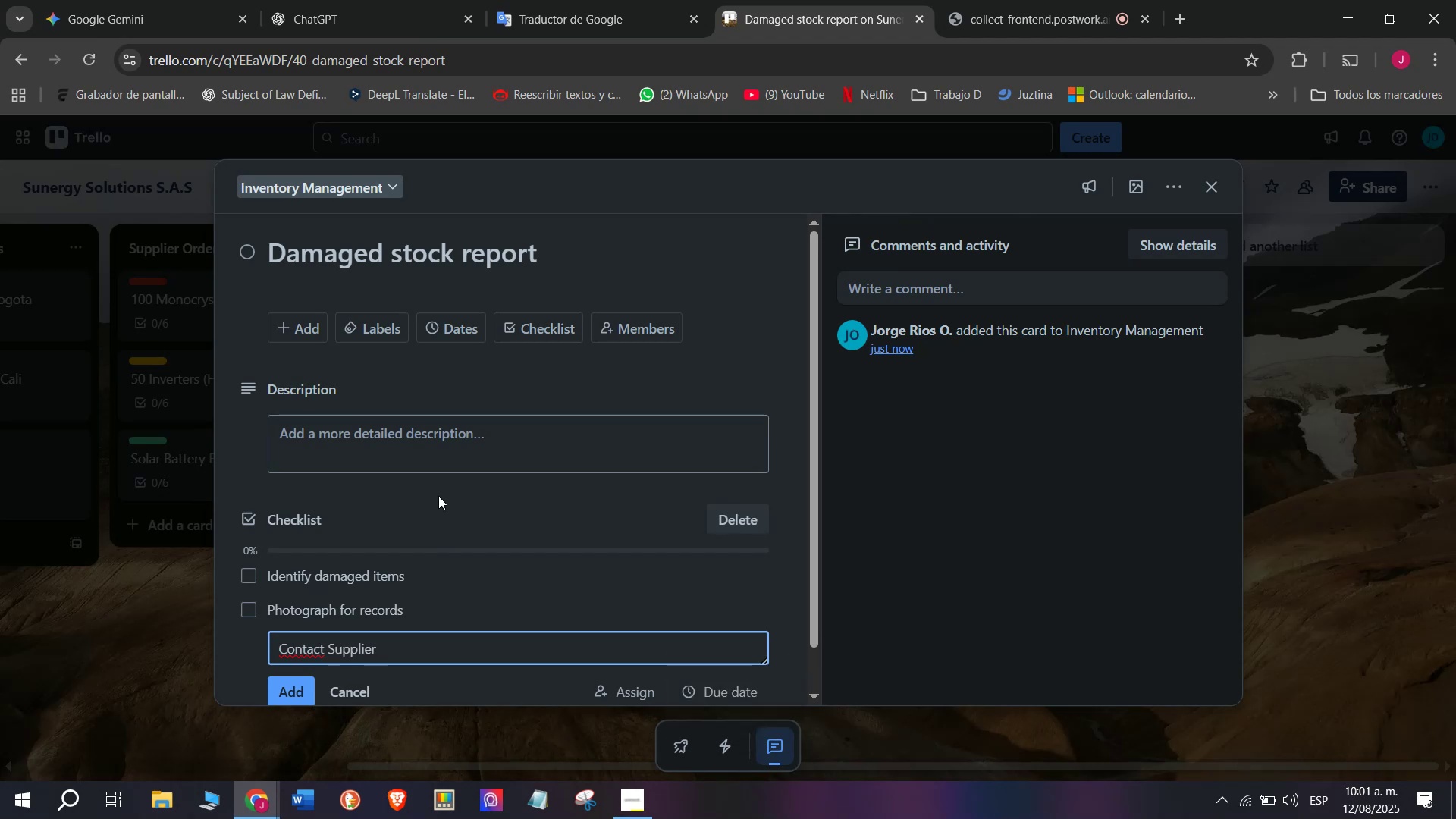 
key(Enter)
 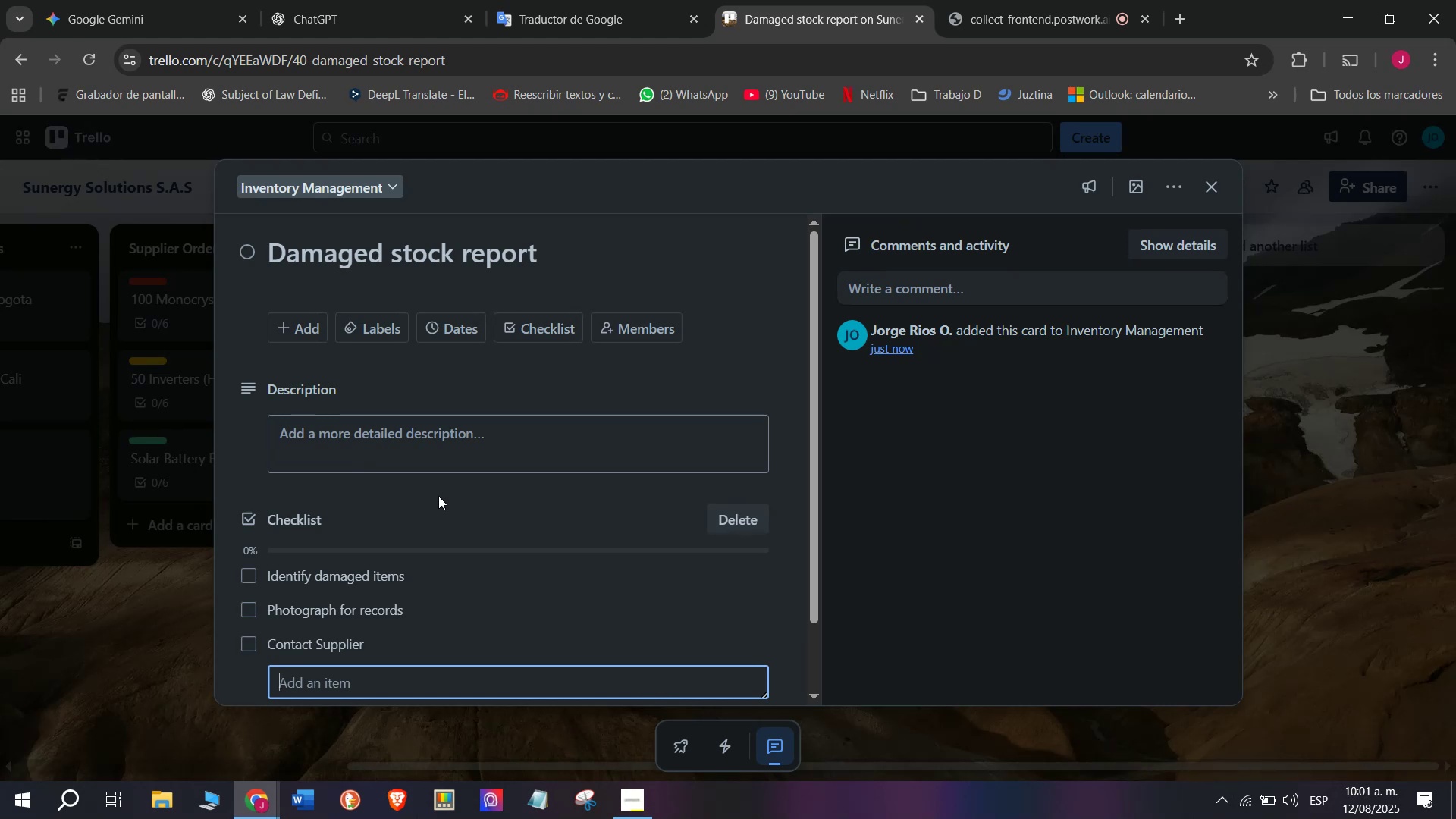 
wait(5.0)
 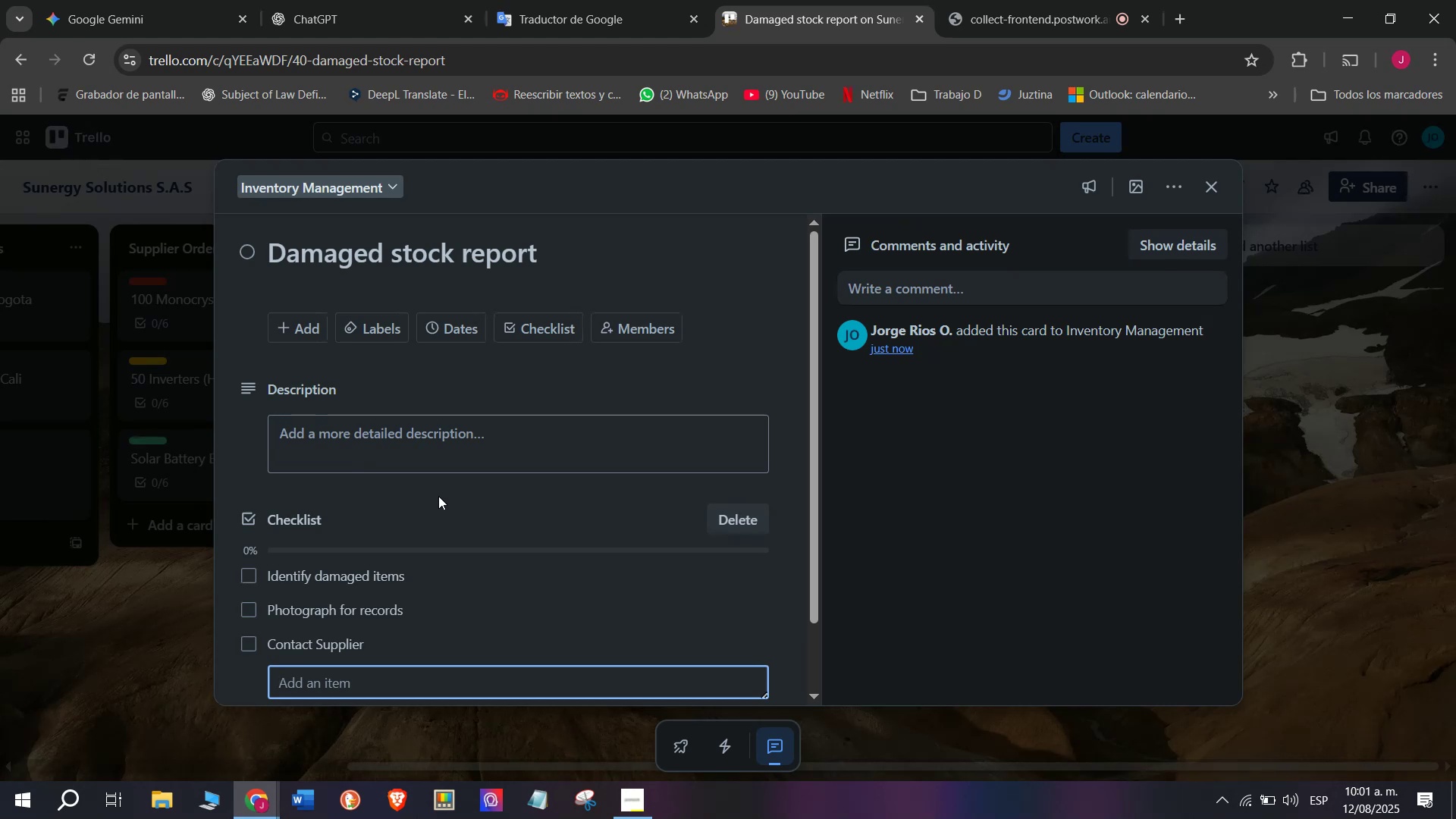 
type(Arrange returns)
 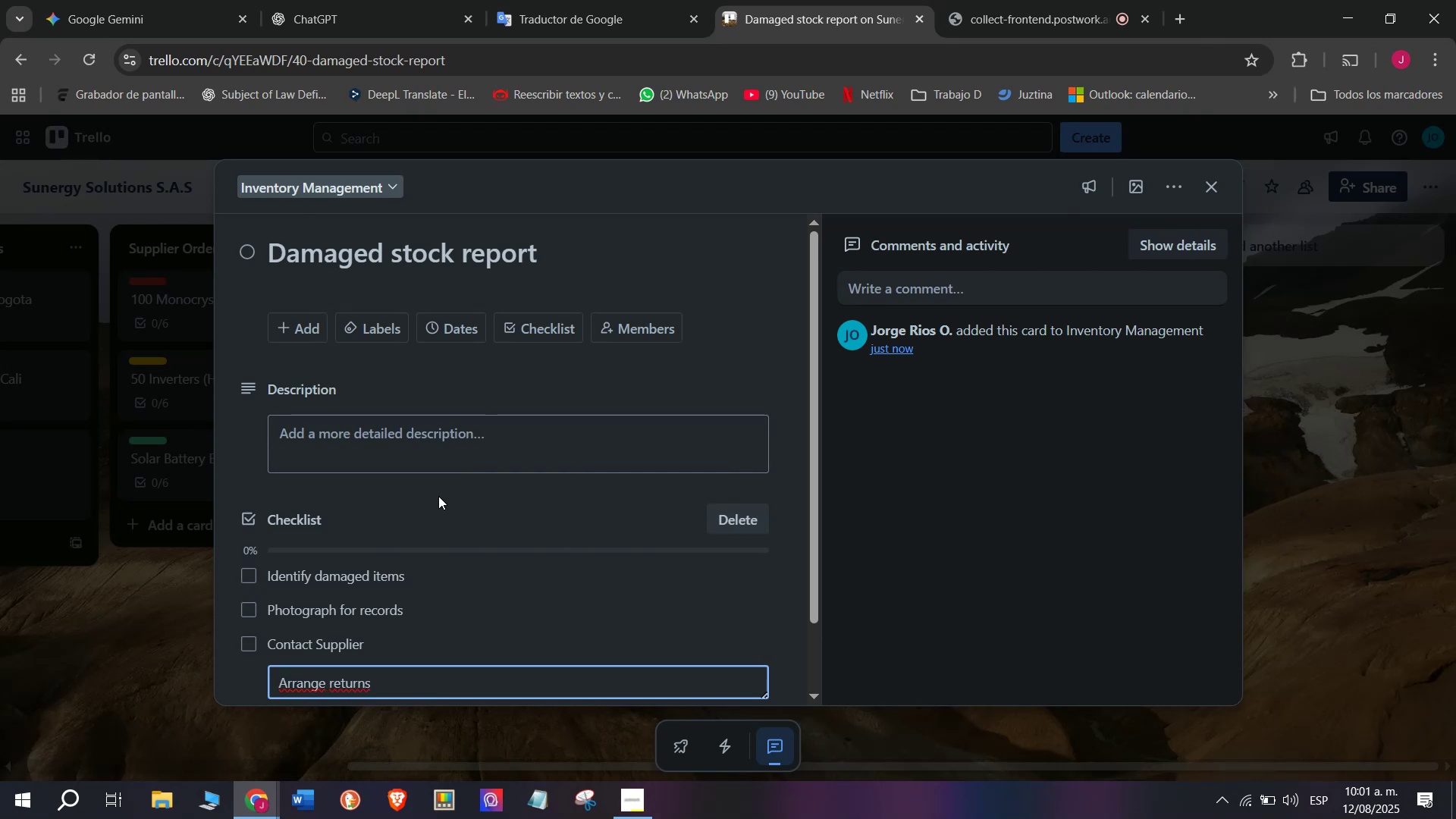 
key(Enter)
 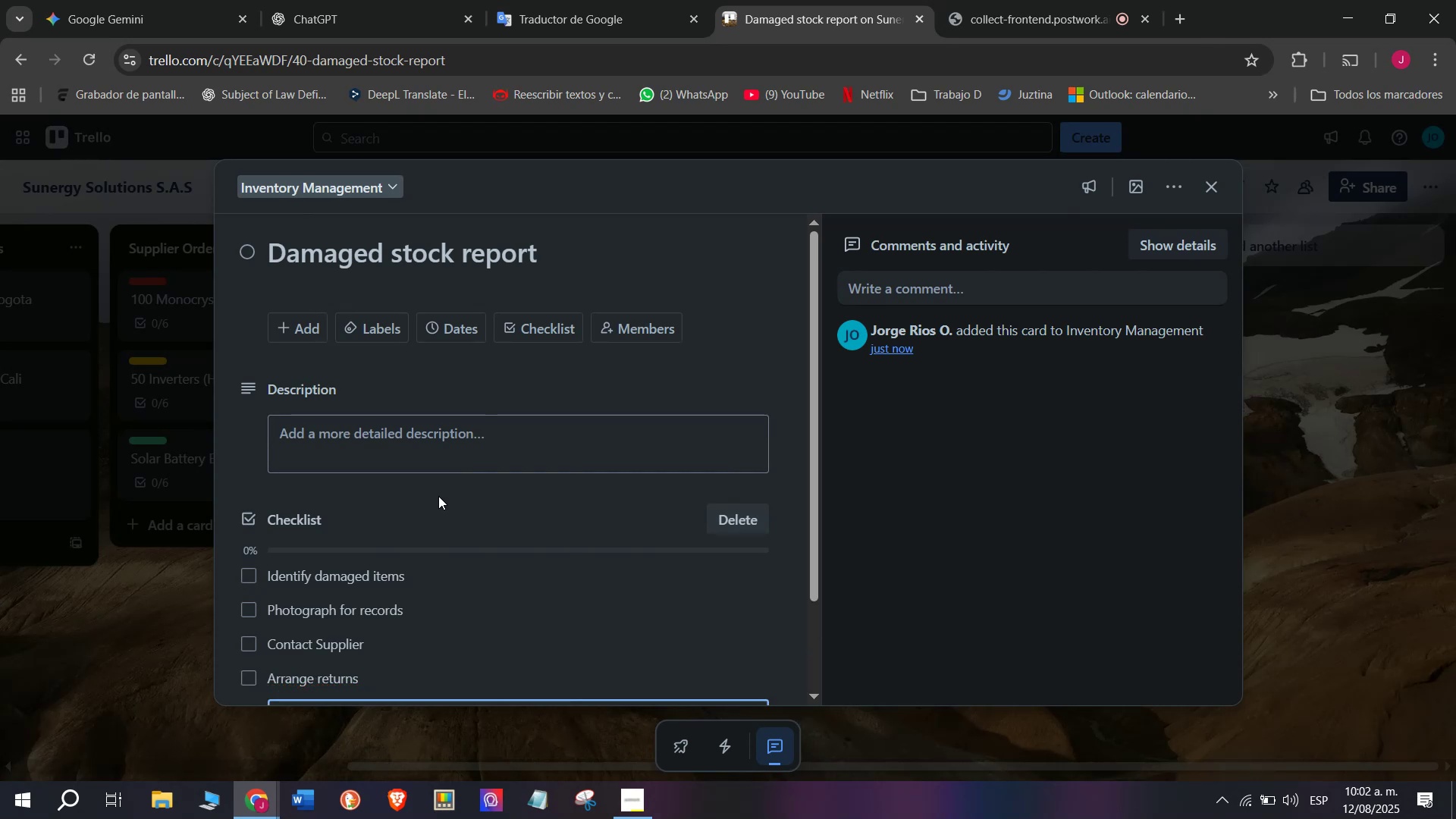 
wait(5.12)
 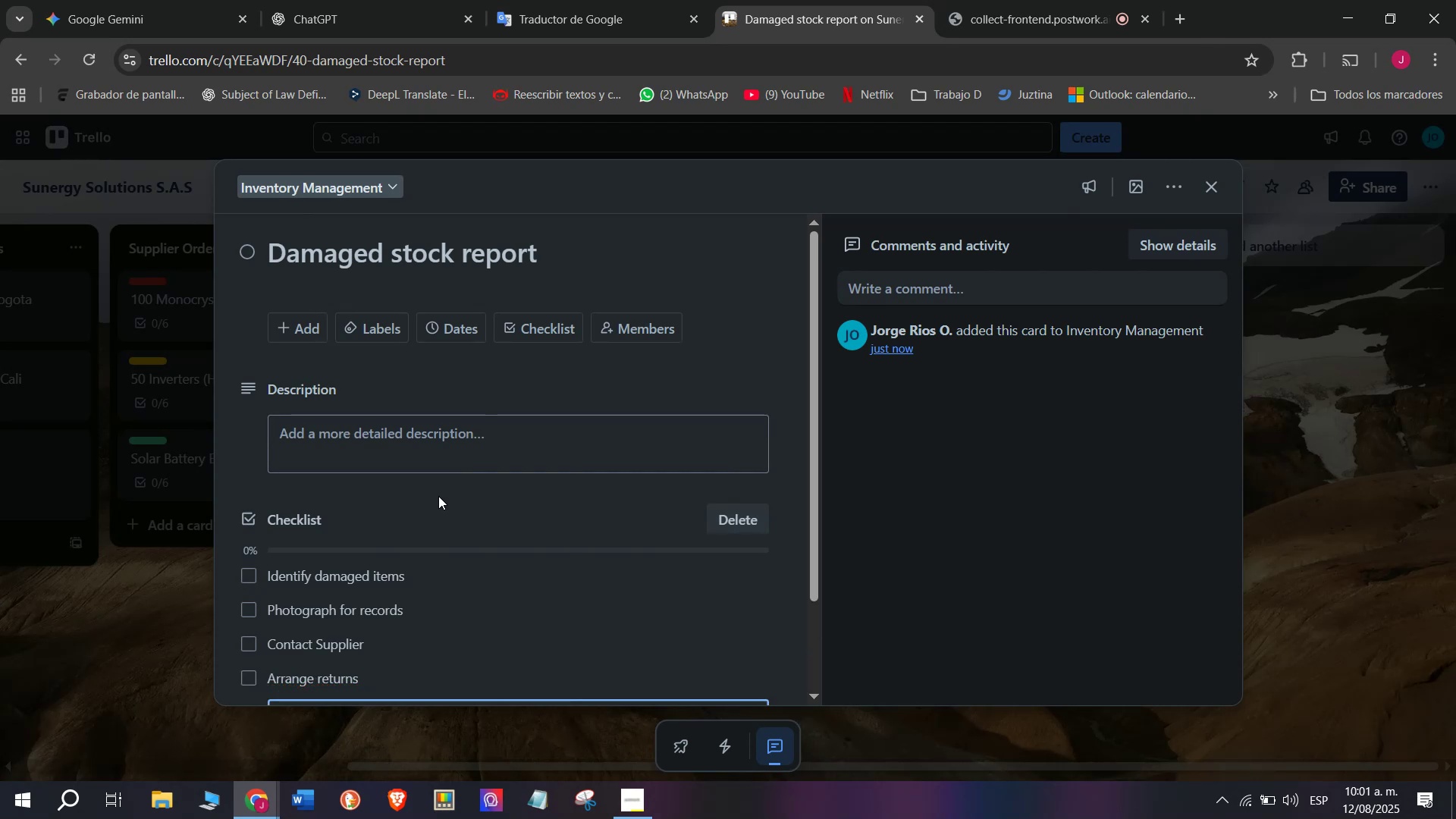 
type(Update inventory)
 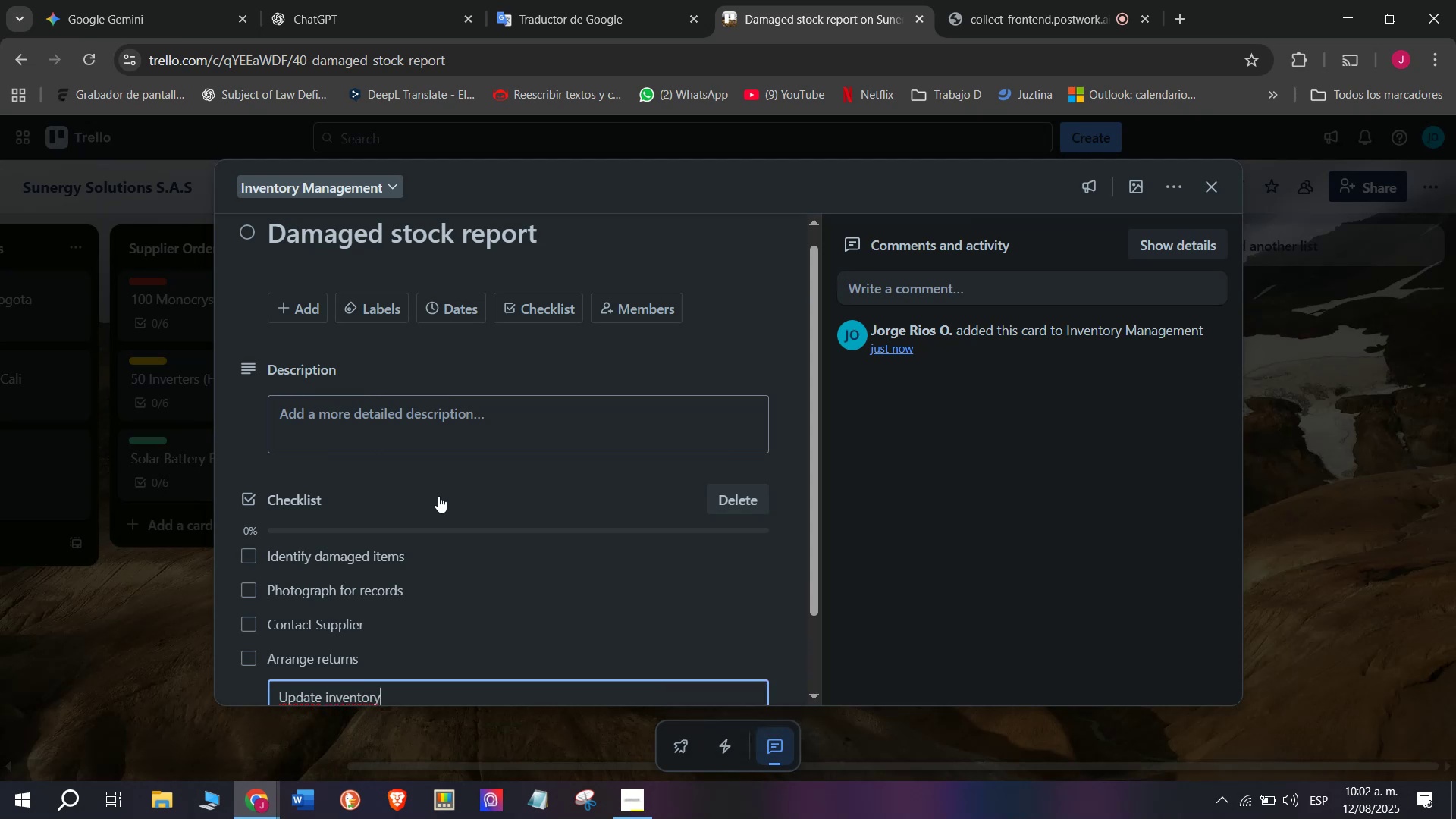 
key(Enter)
 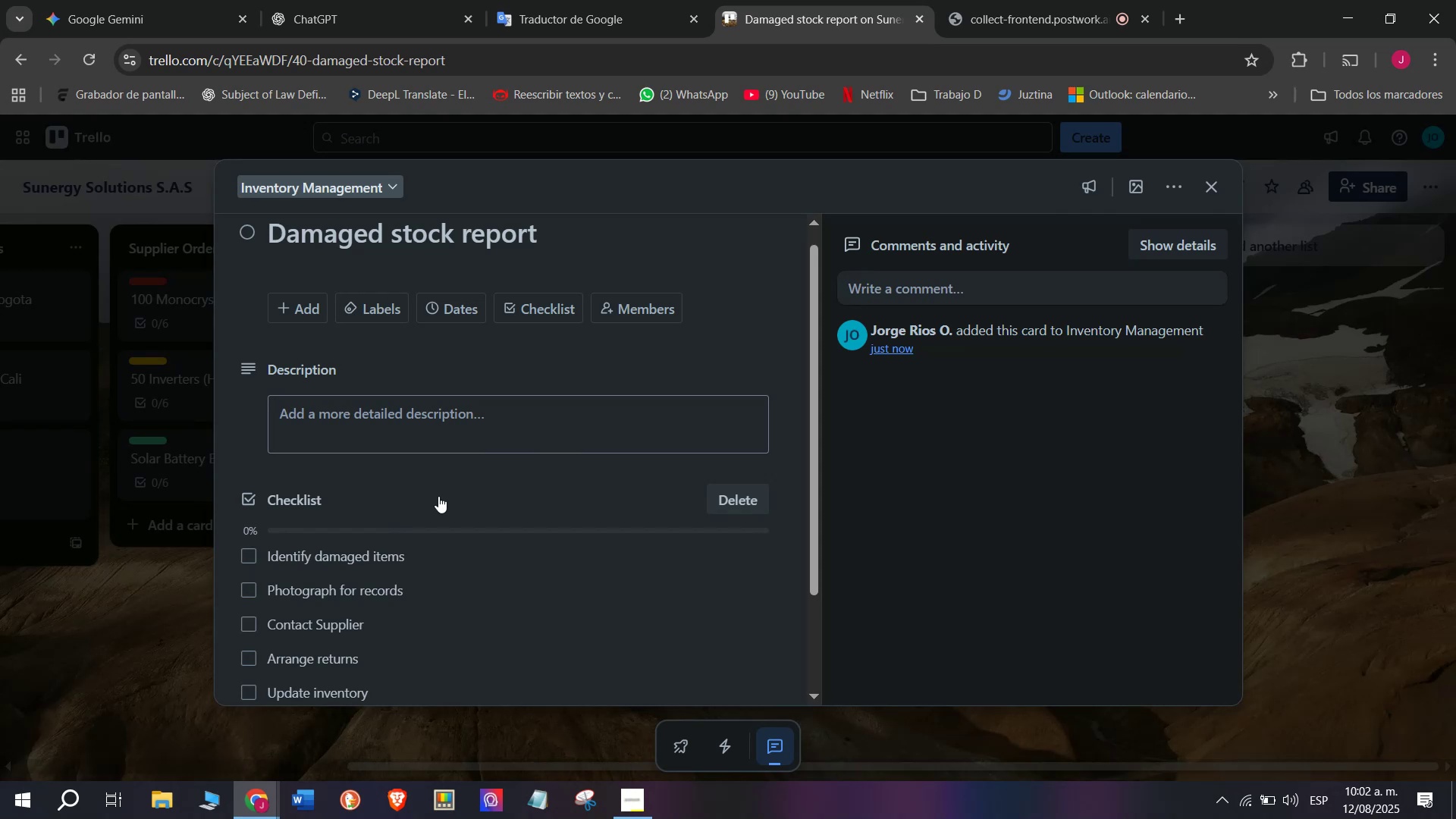 
scroll: coordinate [421, 499], scroll_direction: down, amount: 2.0
 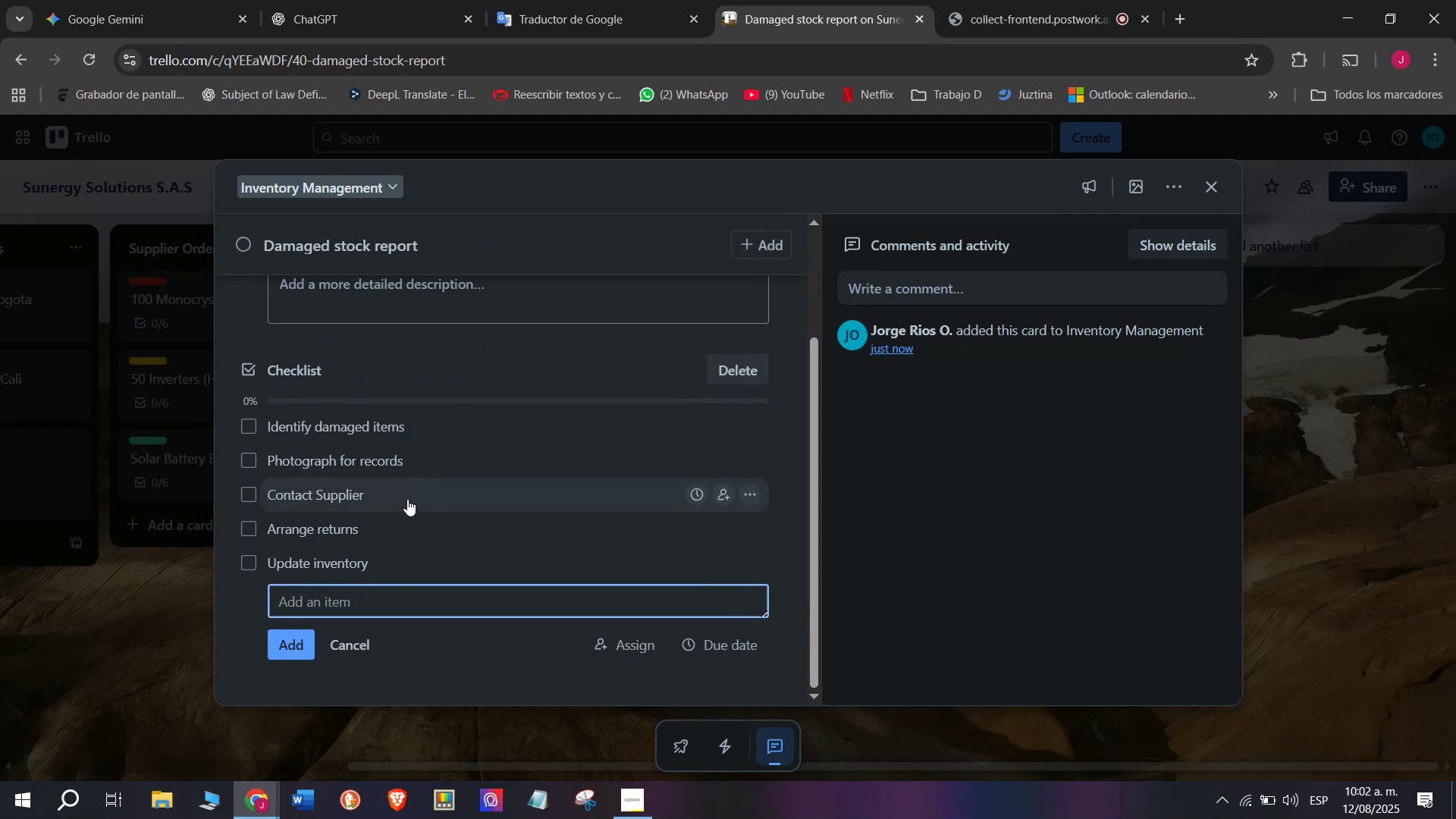 
wait(9.54)
 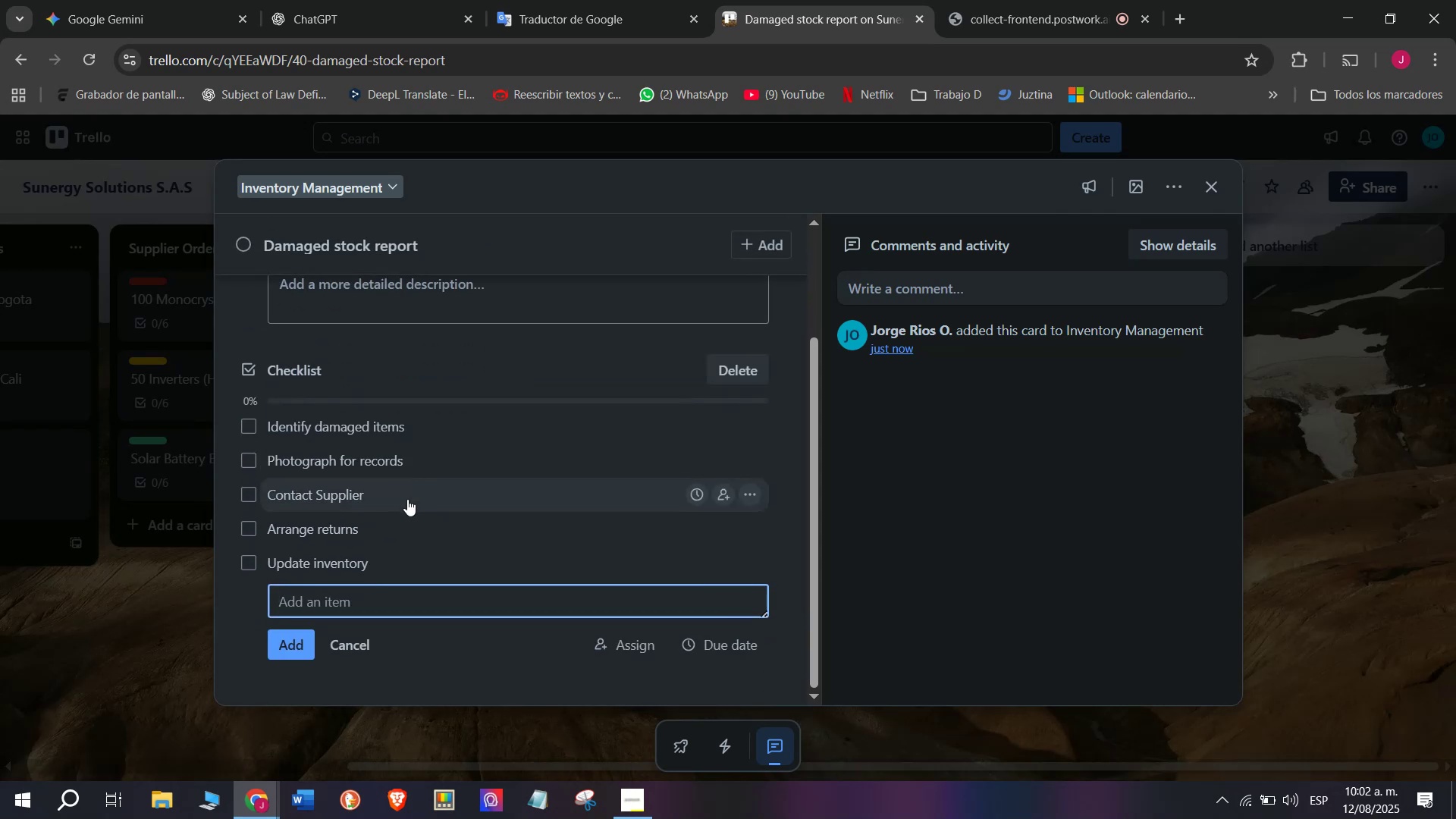 
type(Archive documents)
 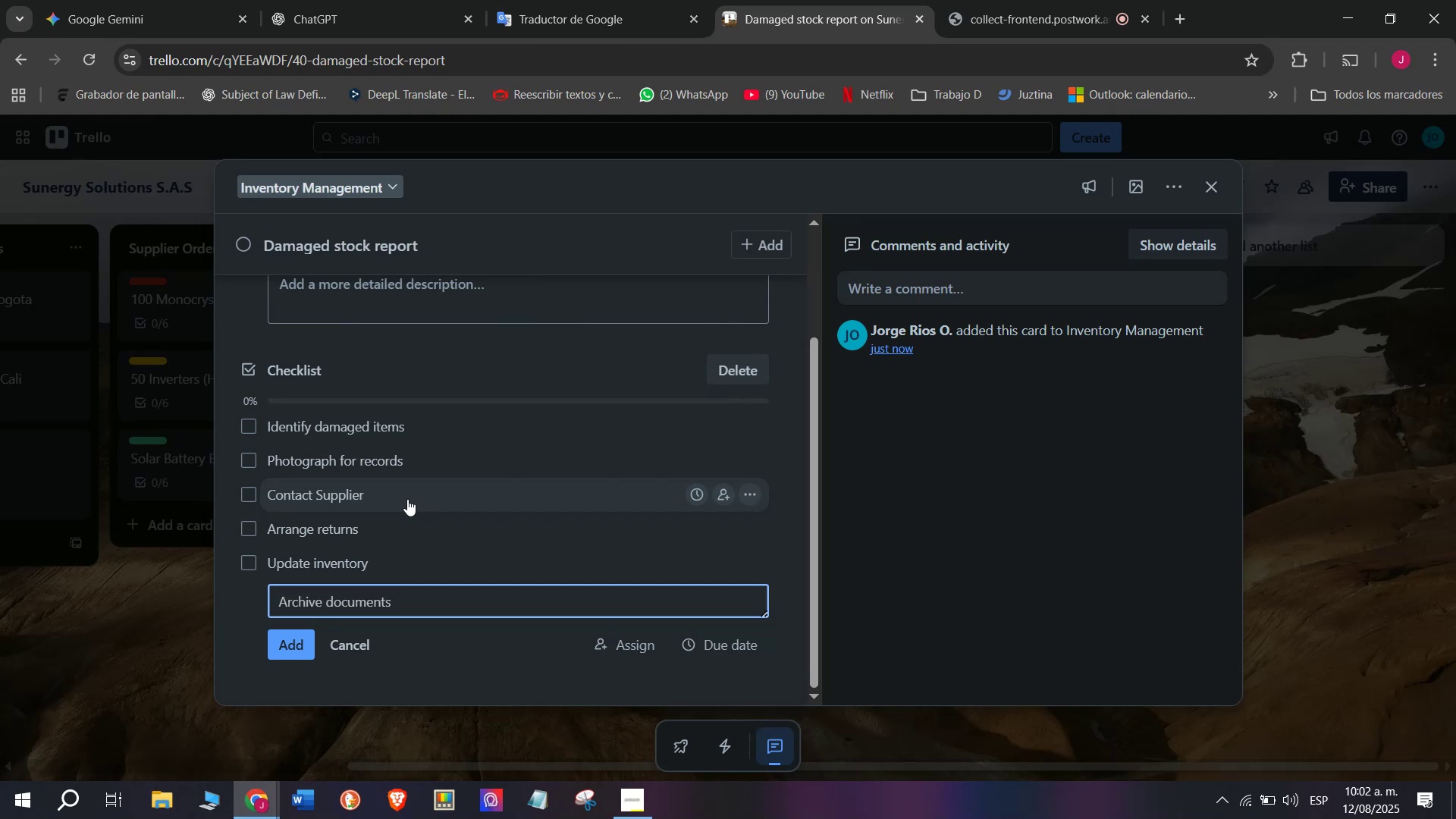 
key(Enter)
 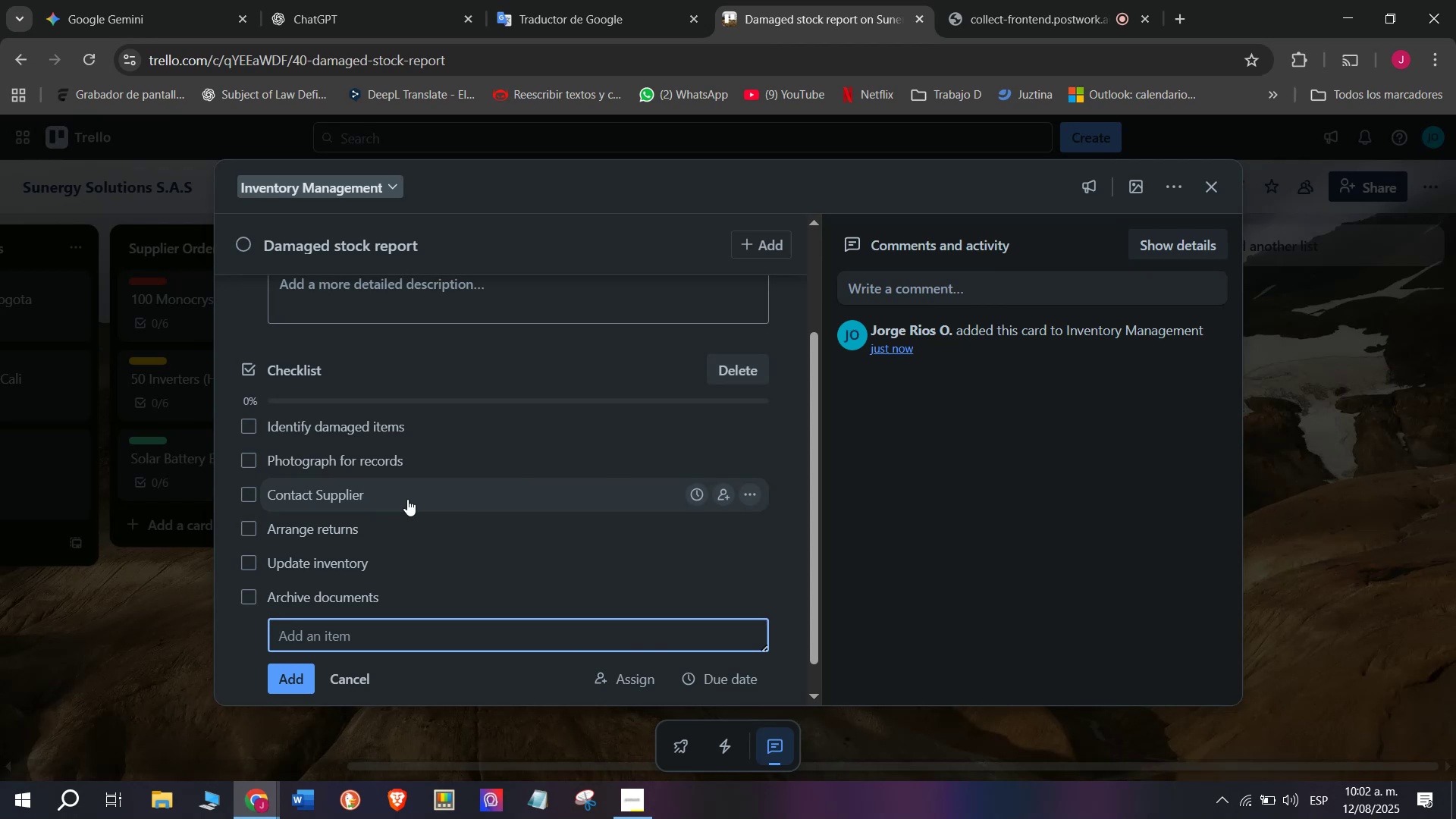 
scroll: coordinate [391, 431], scroll_direction: up, amount: 8.0
 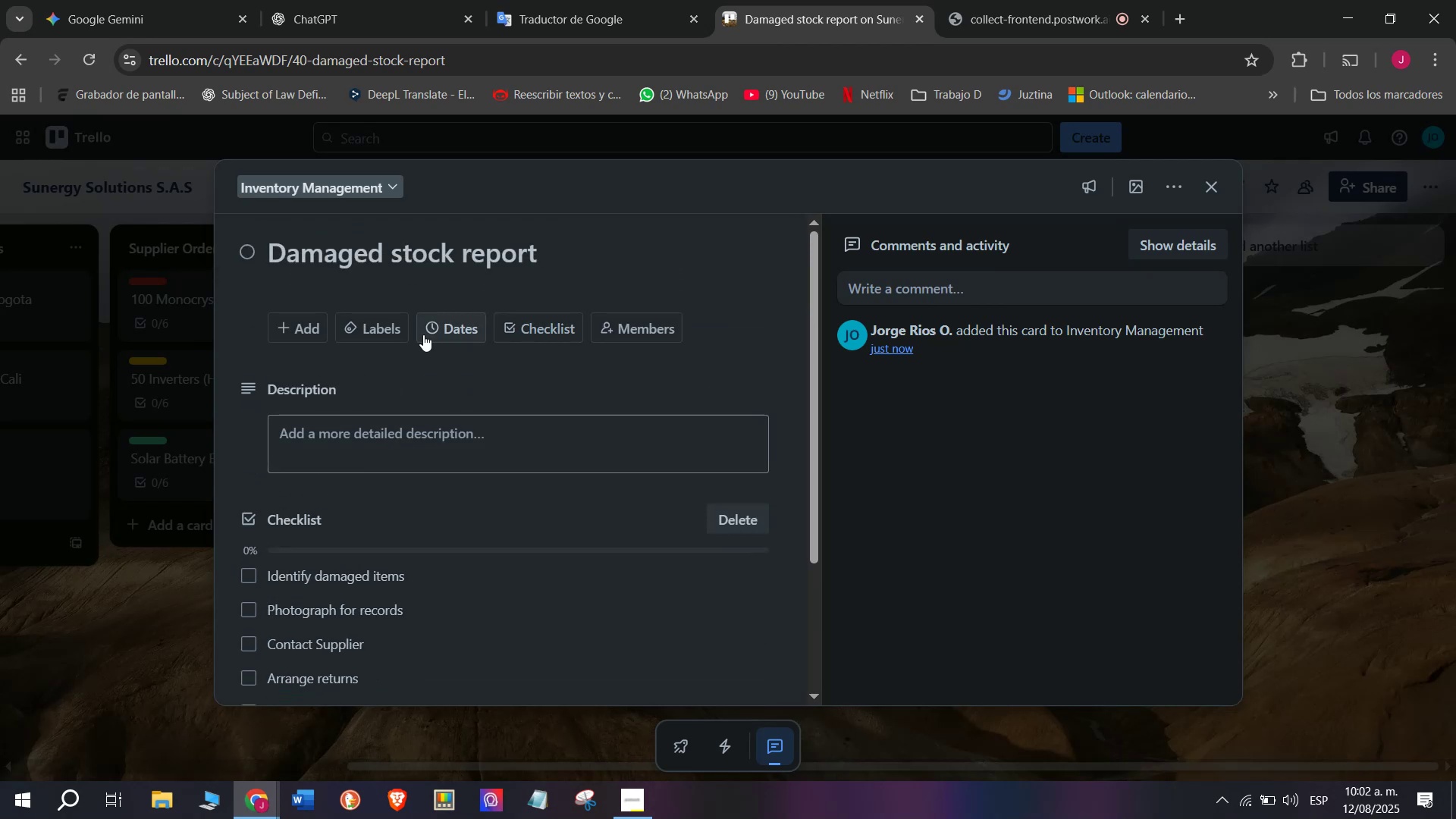 
left_click([386, 333])
 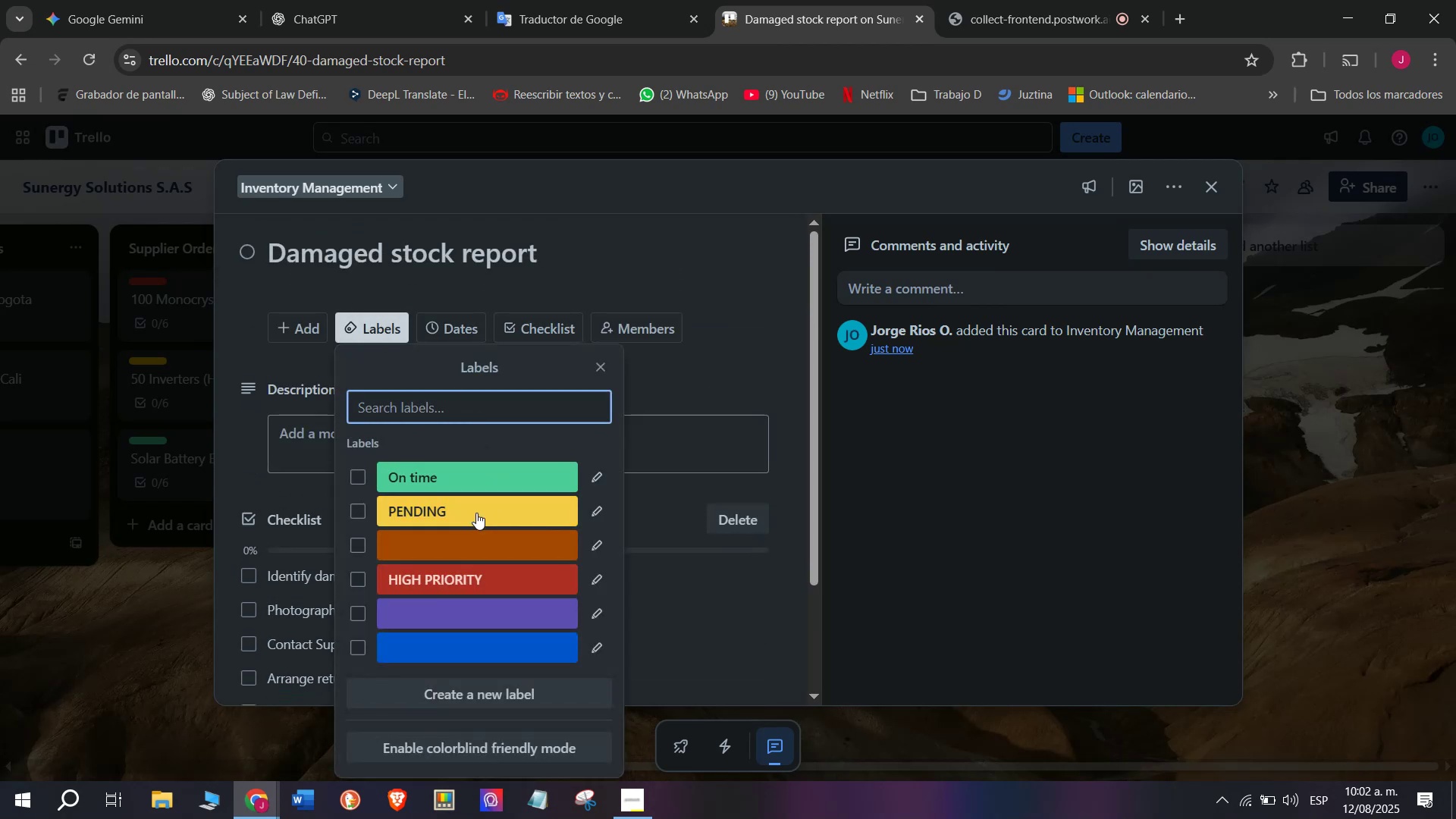 
left_click([476, 513])
 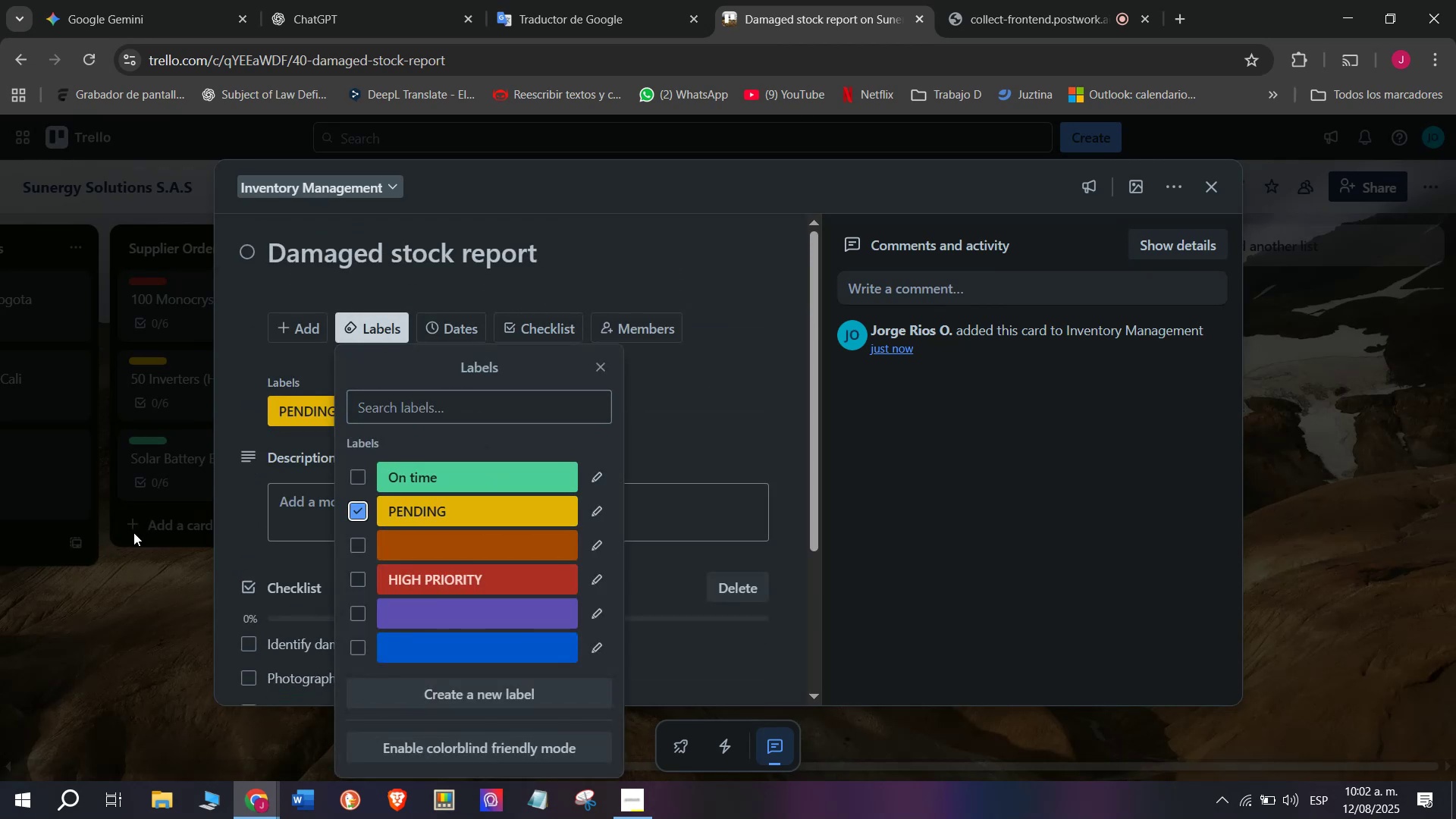 
left_click([231, 394])
 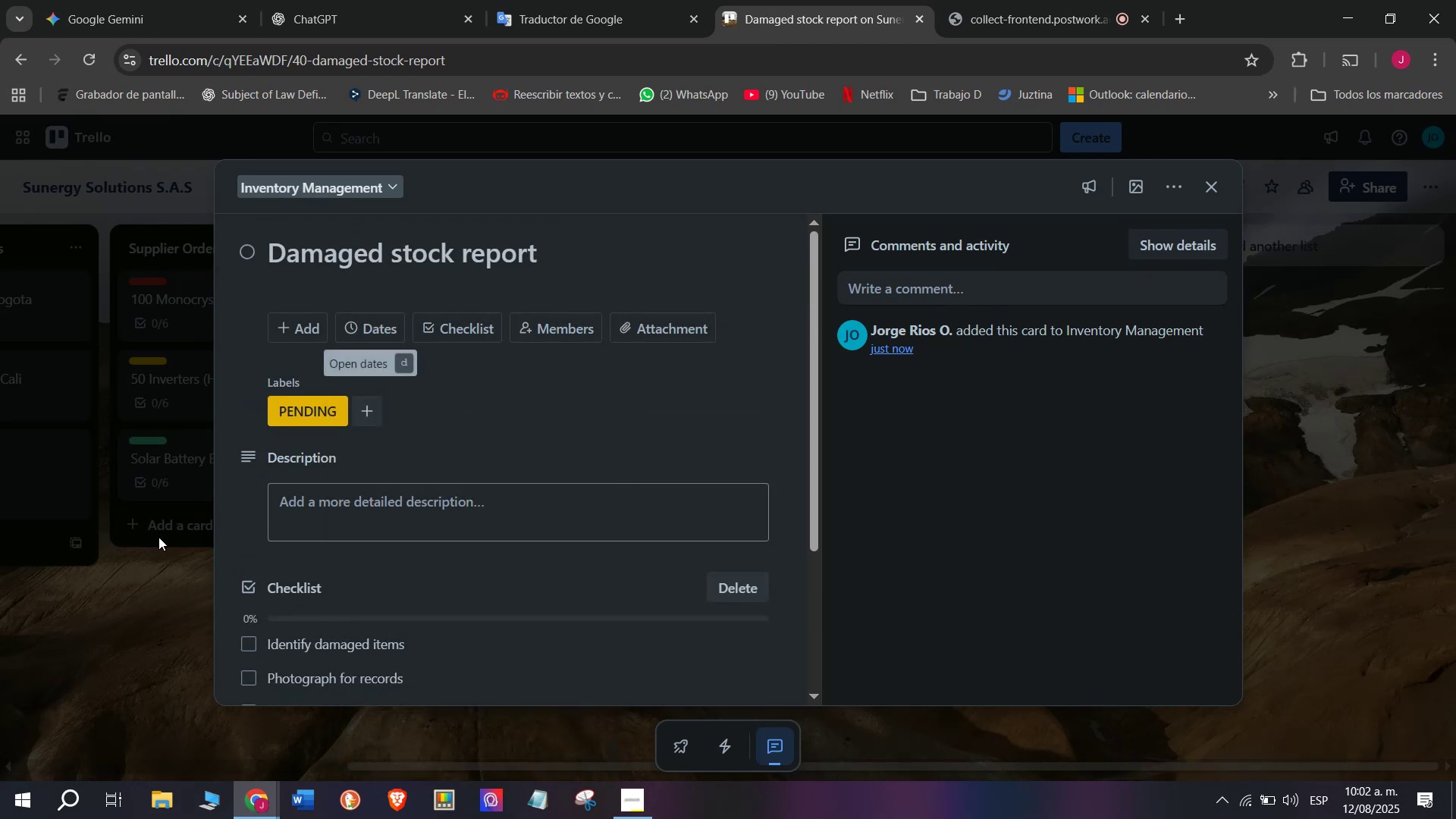 
left_click([158, 537])
 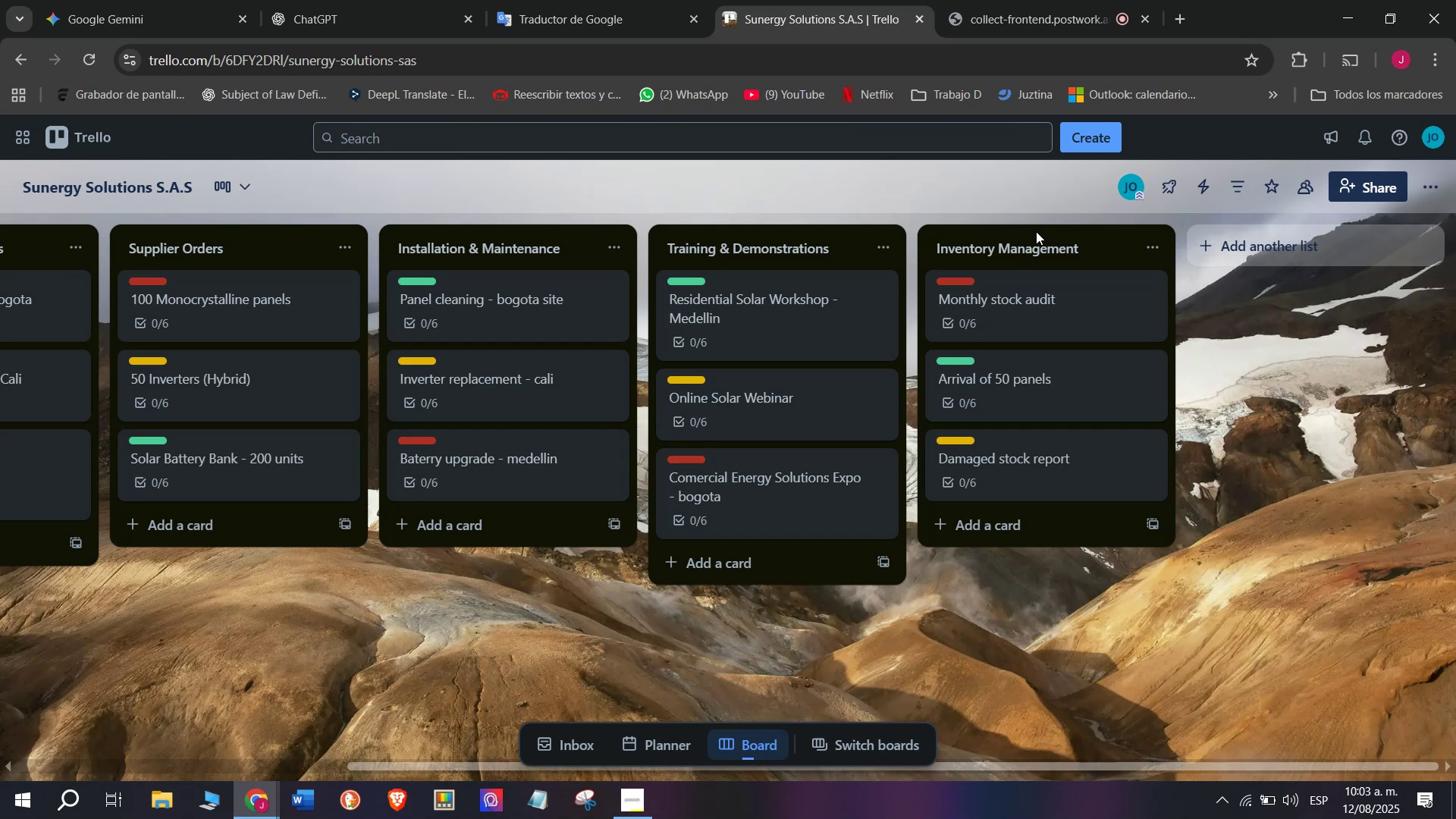 
wait(79.44)
 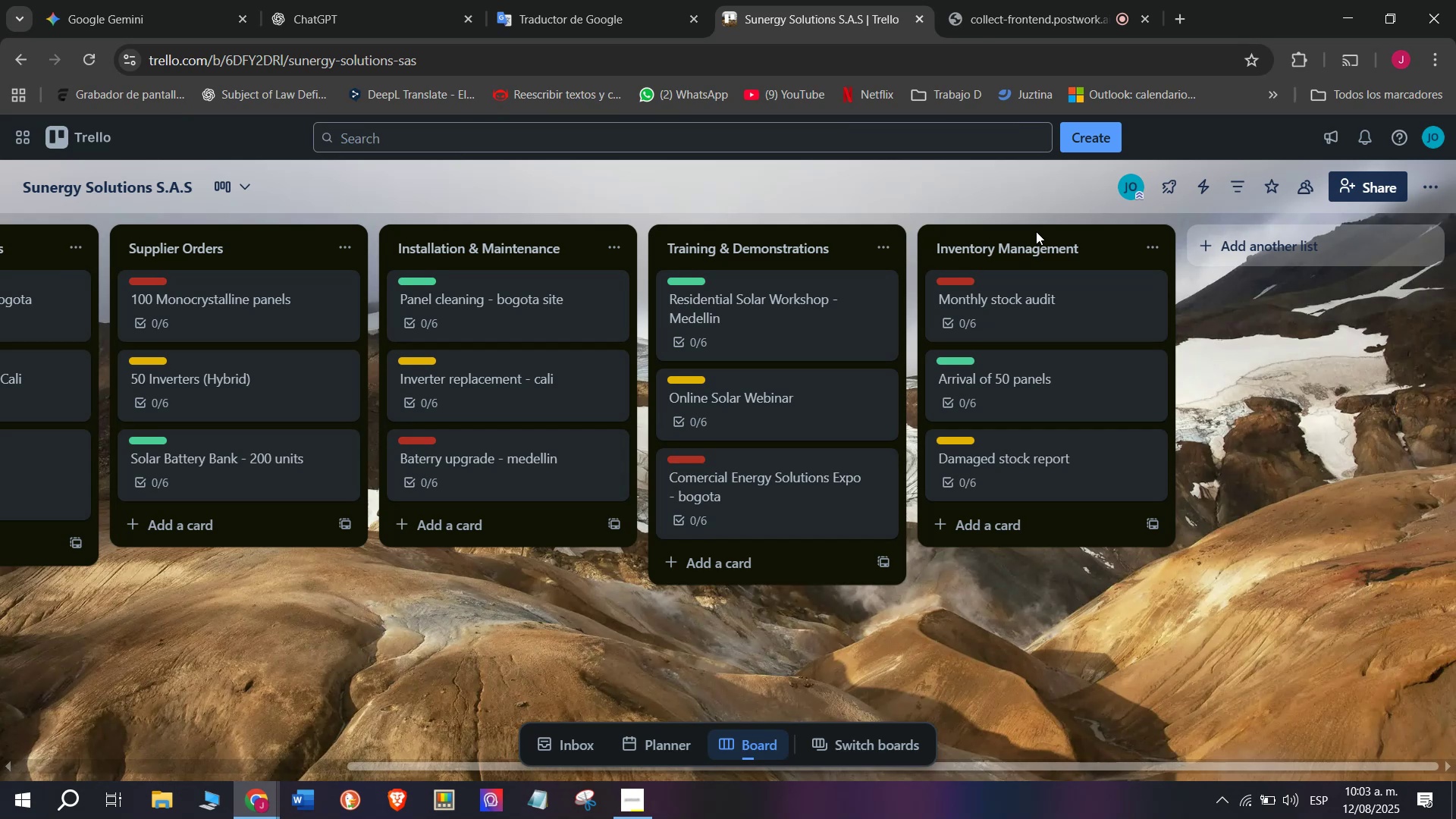 
left_click([1253, 253])
 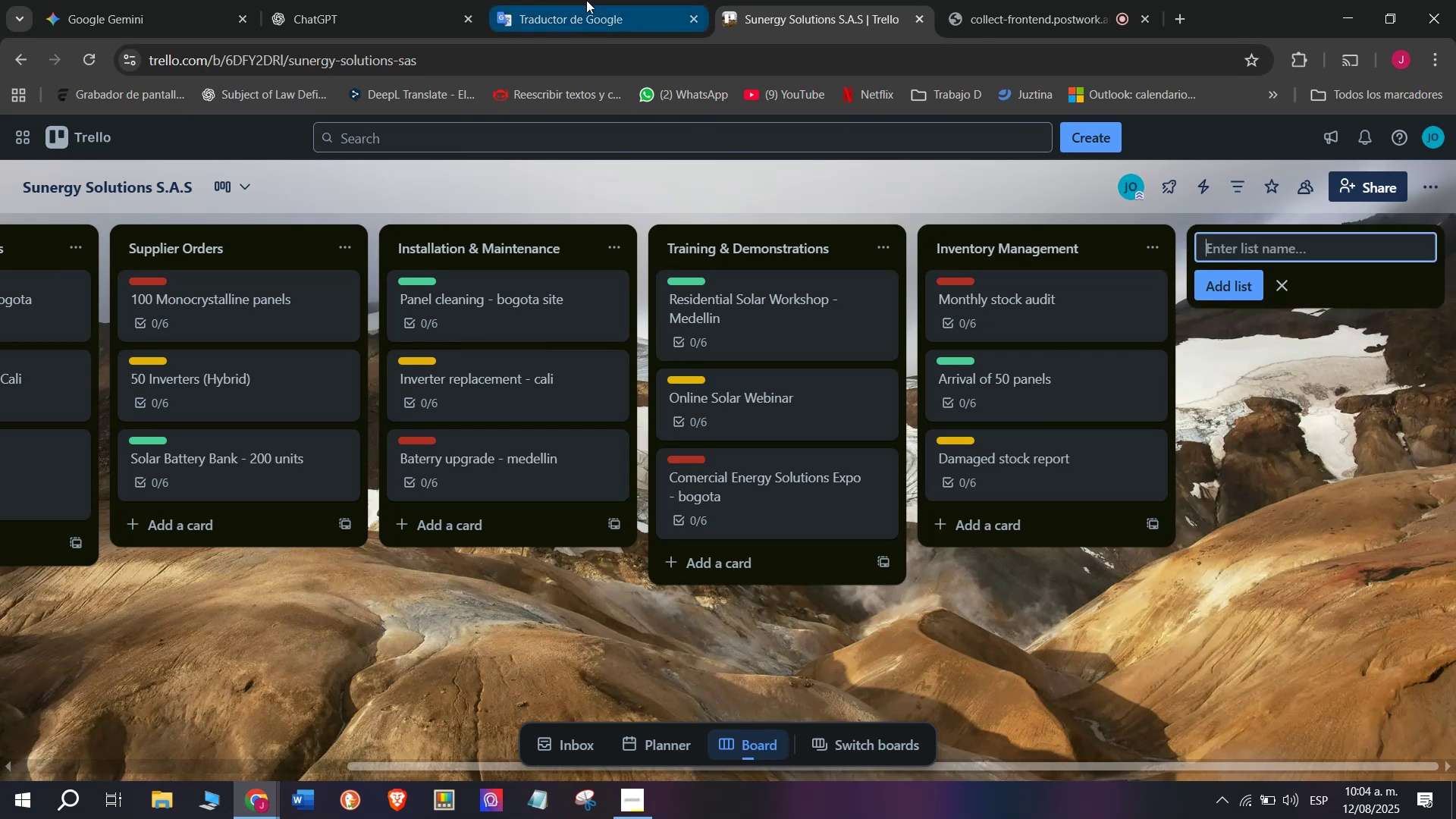 
left_click([1009, 0])
 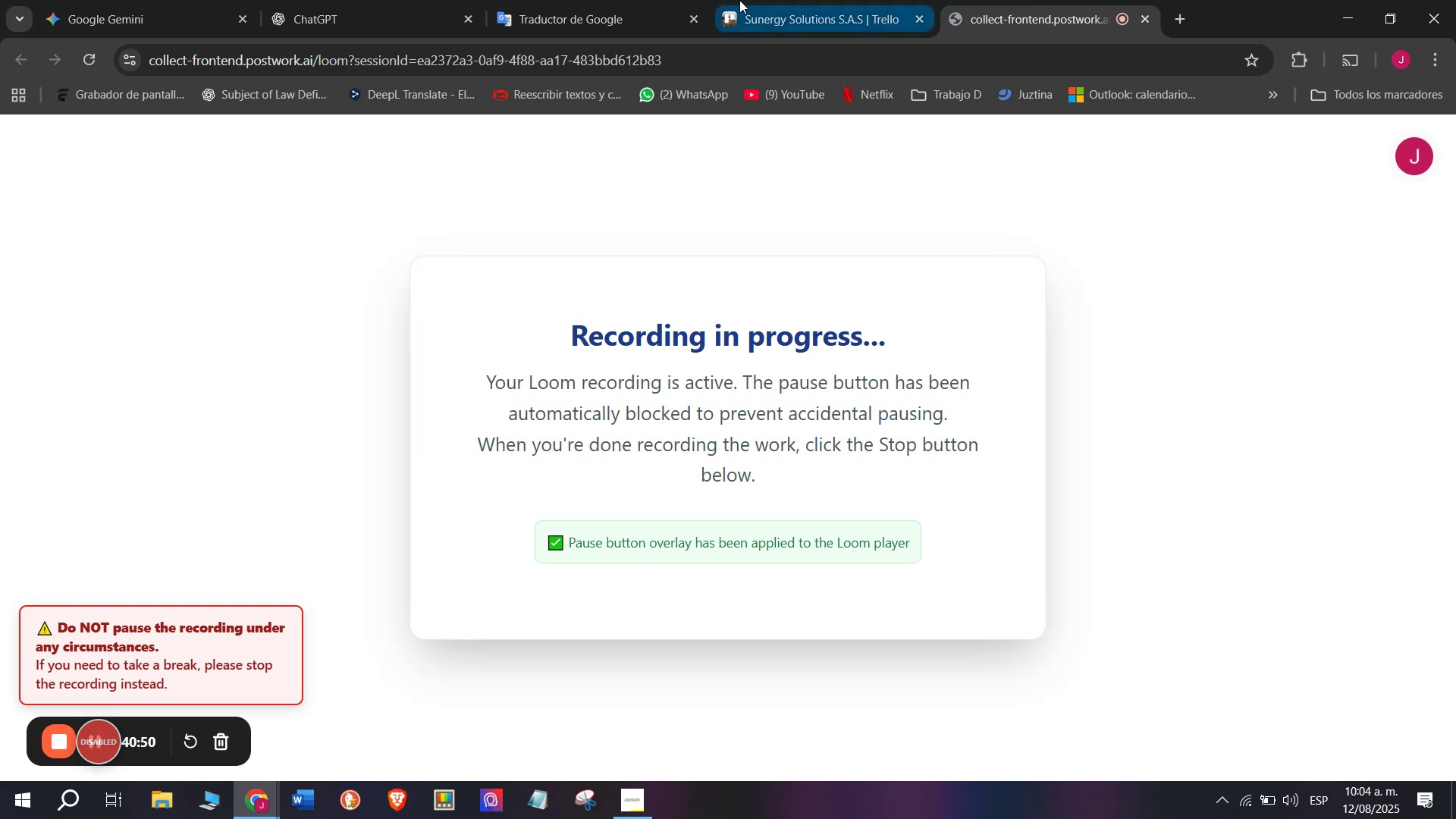 
left_click([783, 0])
 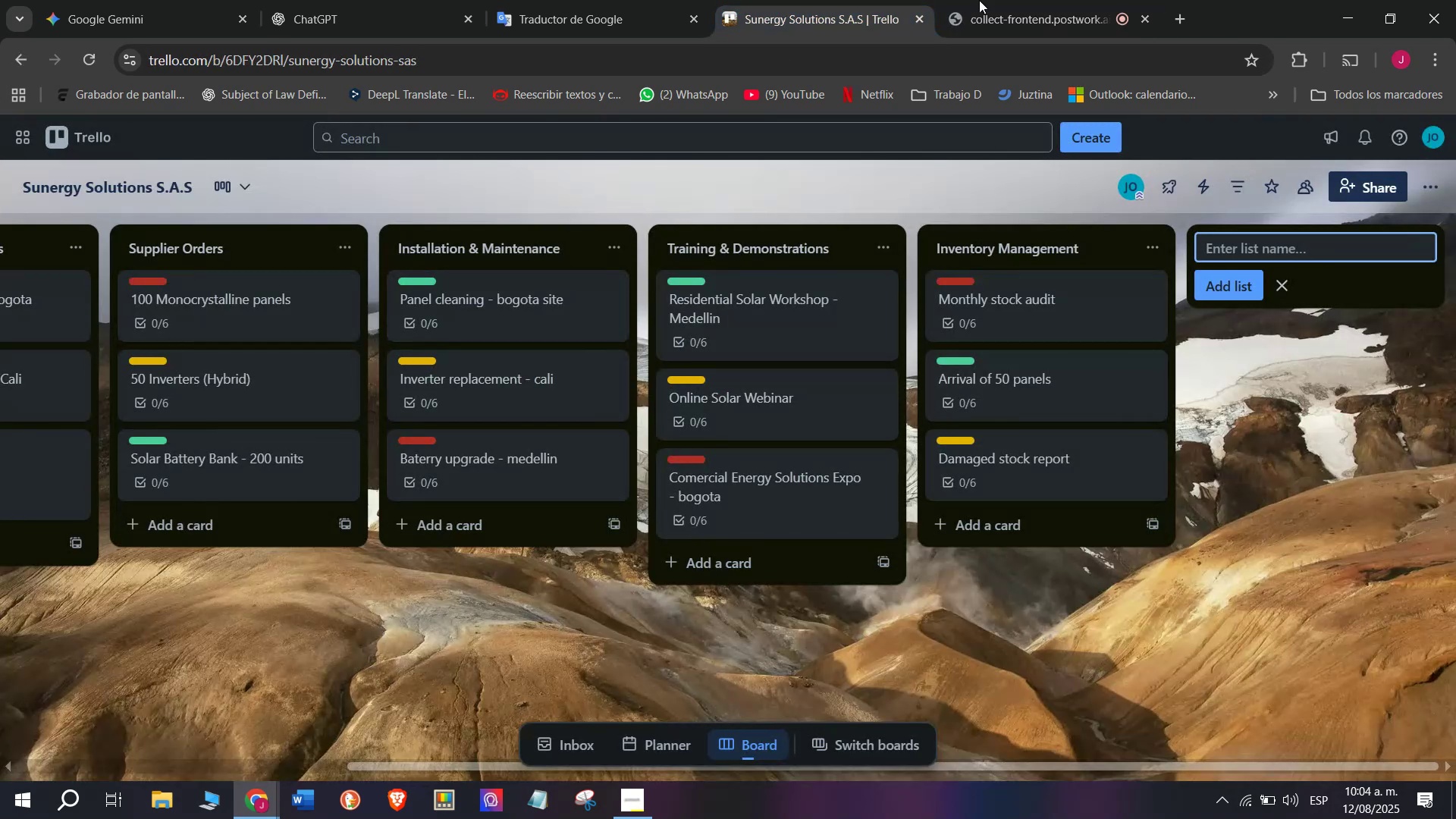 
left_click([983, 0])
 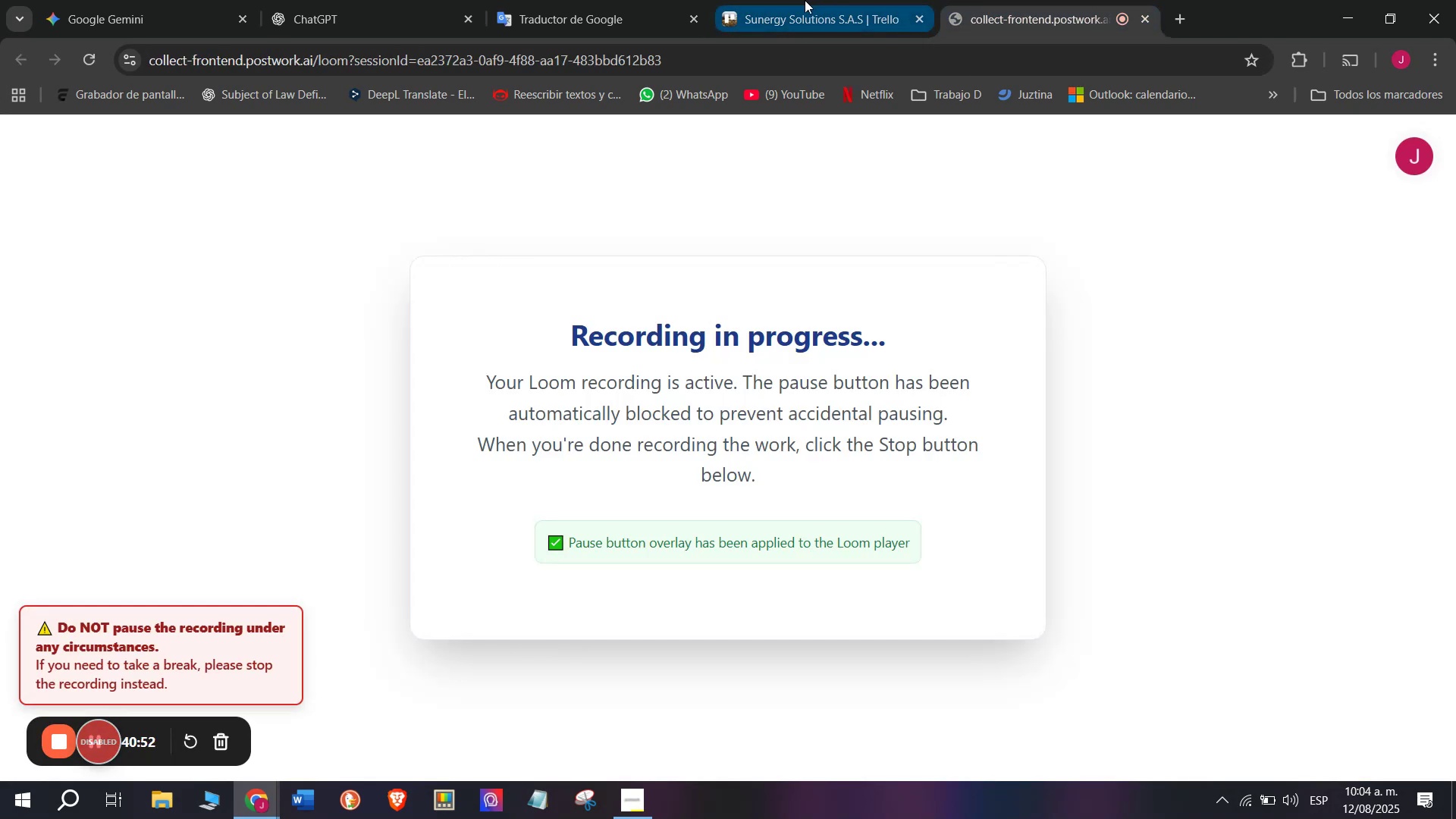 
left_click([781, 0])
 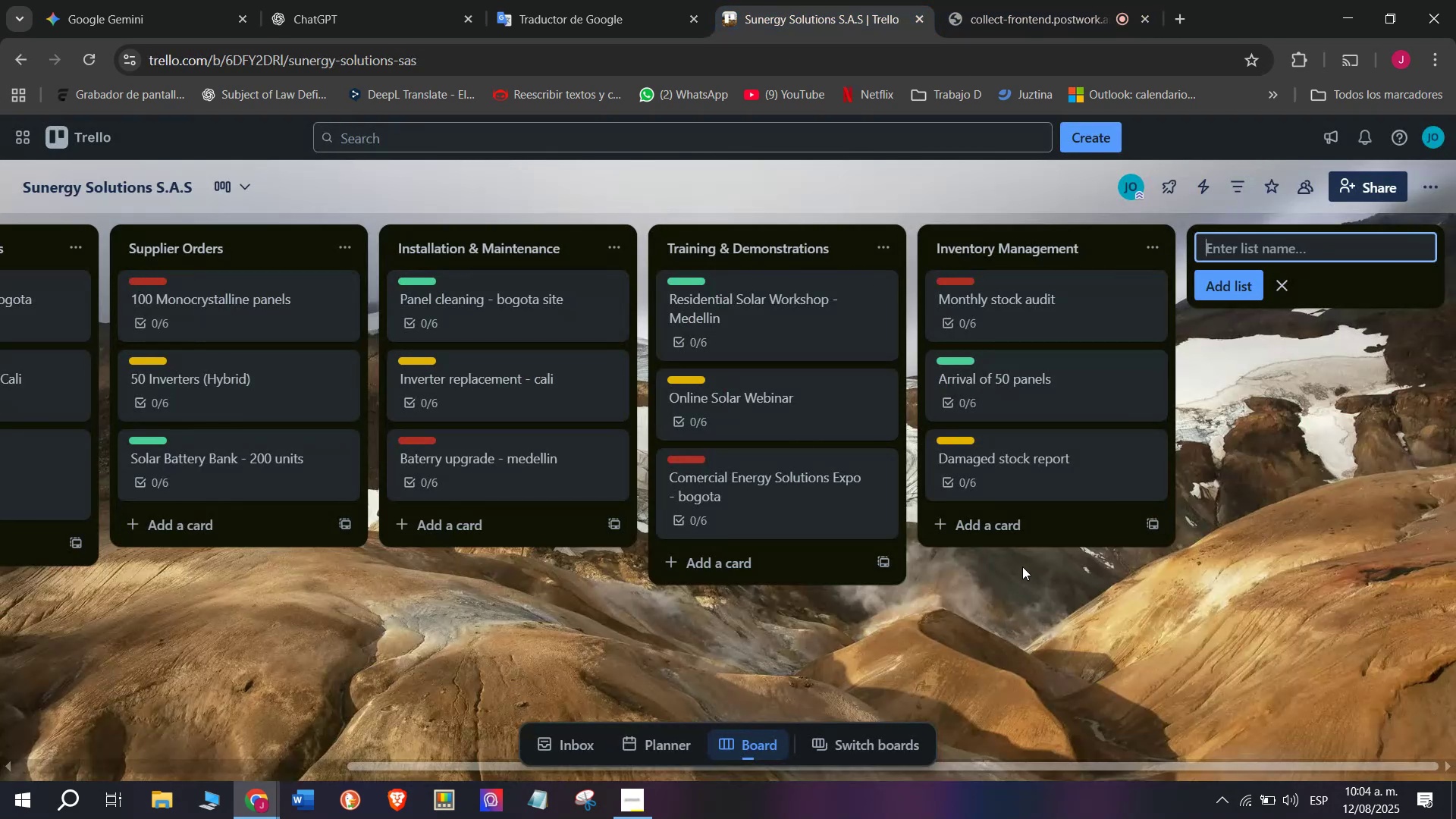 
wait(7.47)
 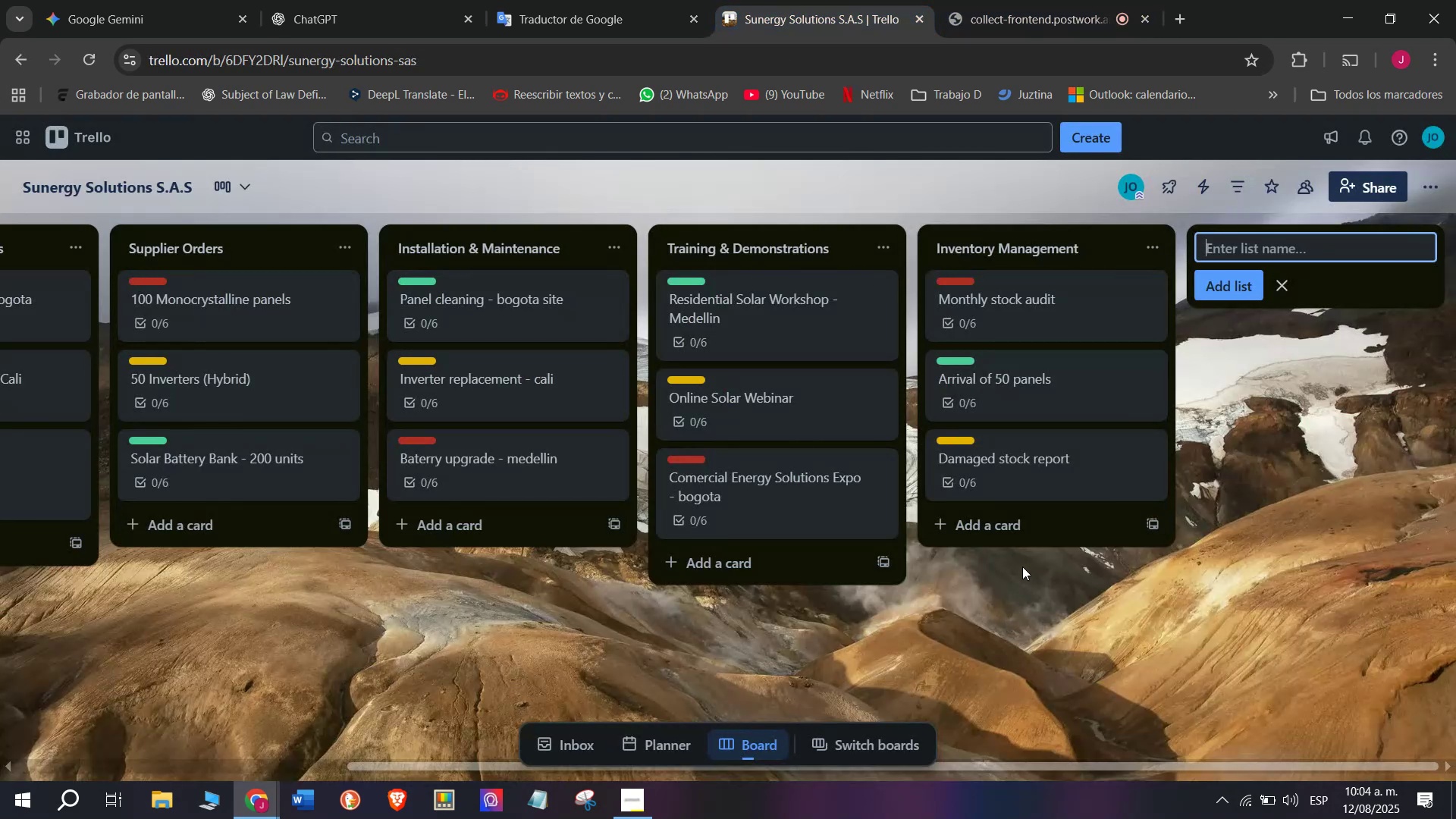 
type(Marketing Campaignns)
key(Backspace)
key(Backspace)
type(s)
 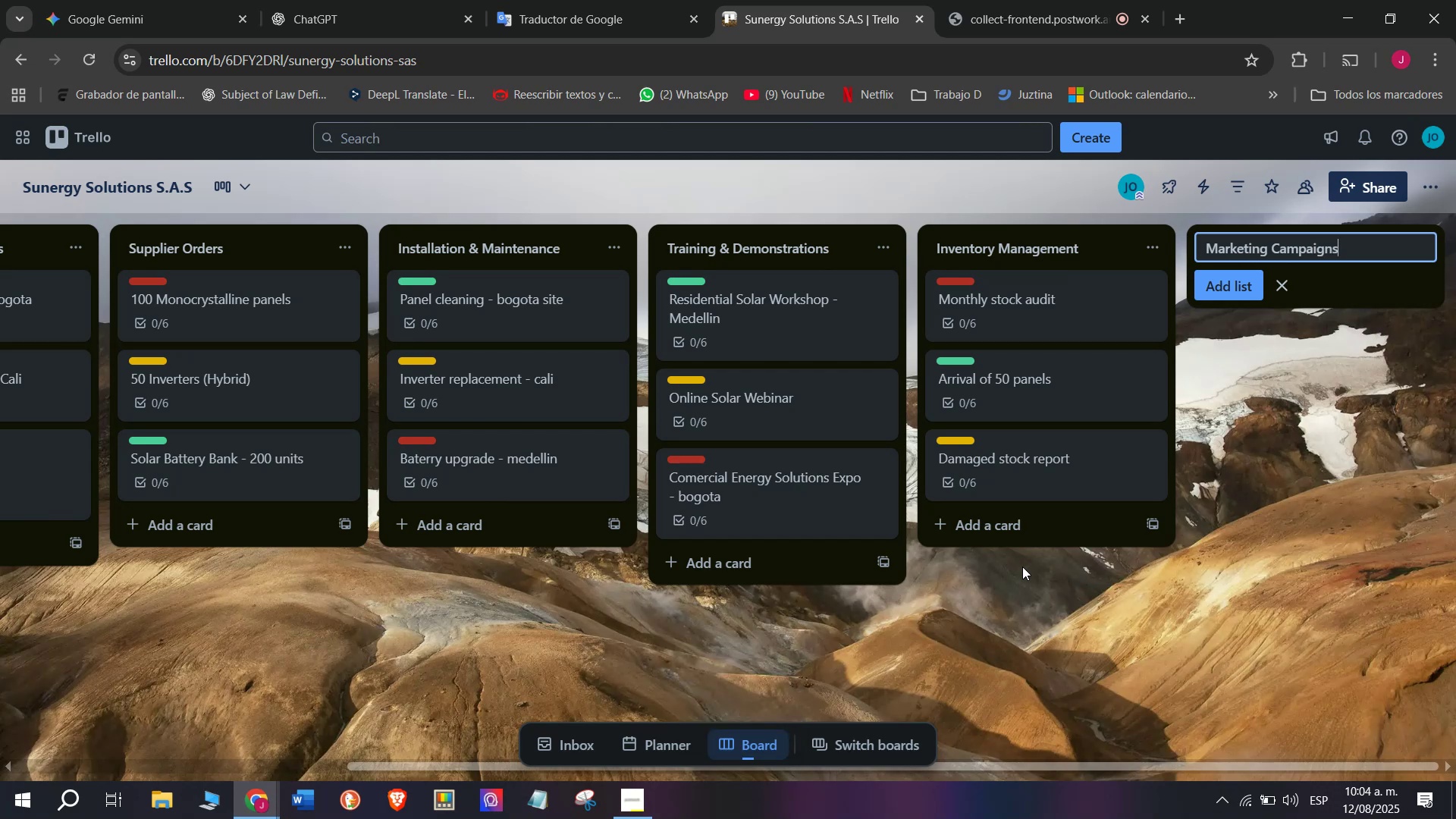 
key(Enter)
 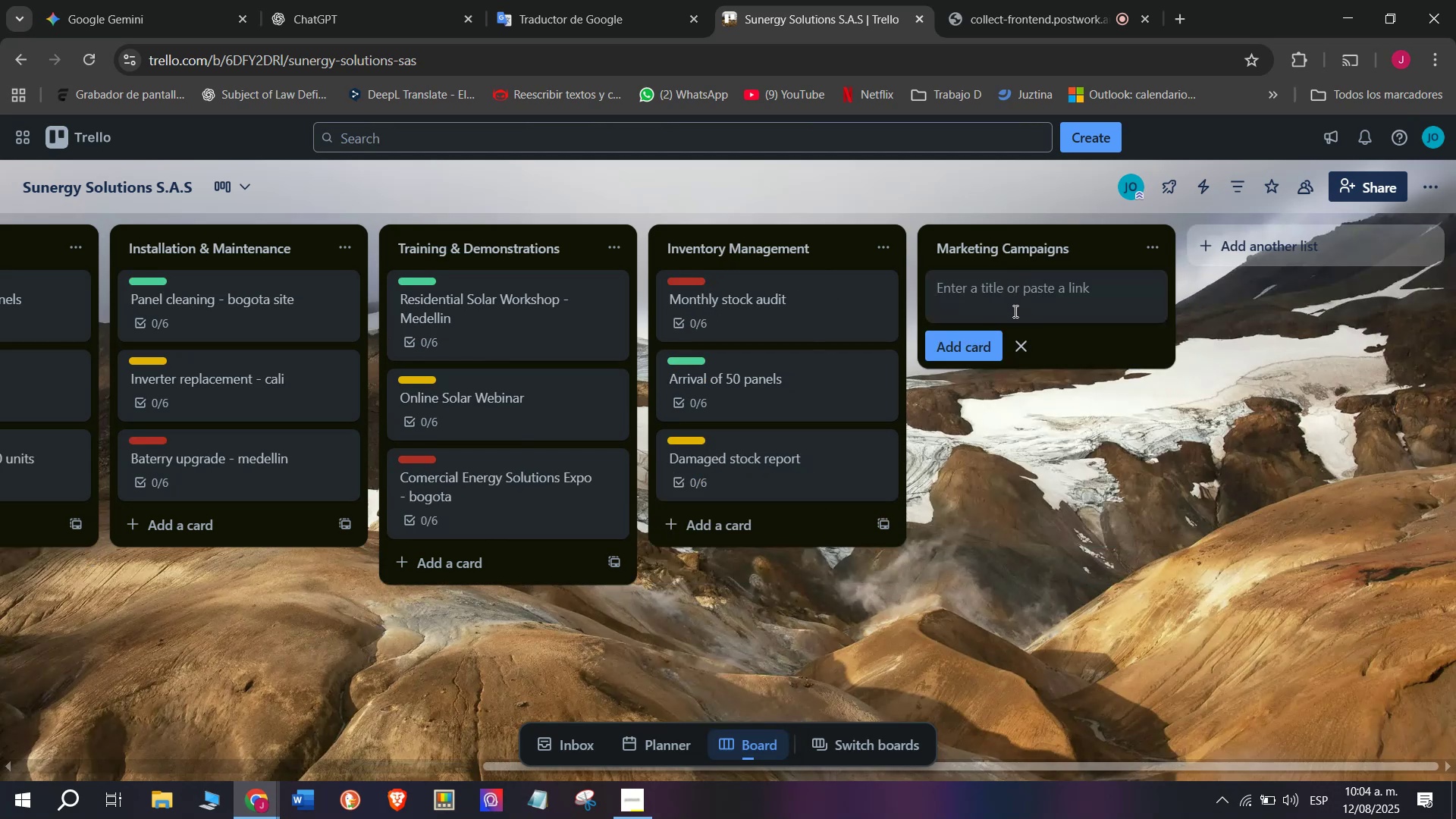 
type(Green energy Week promo)
 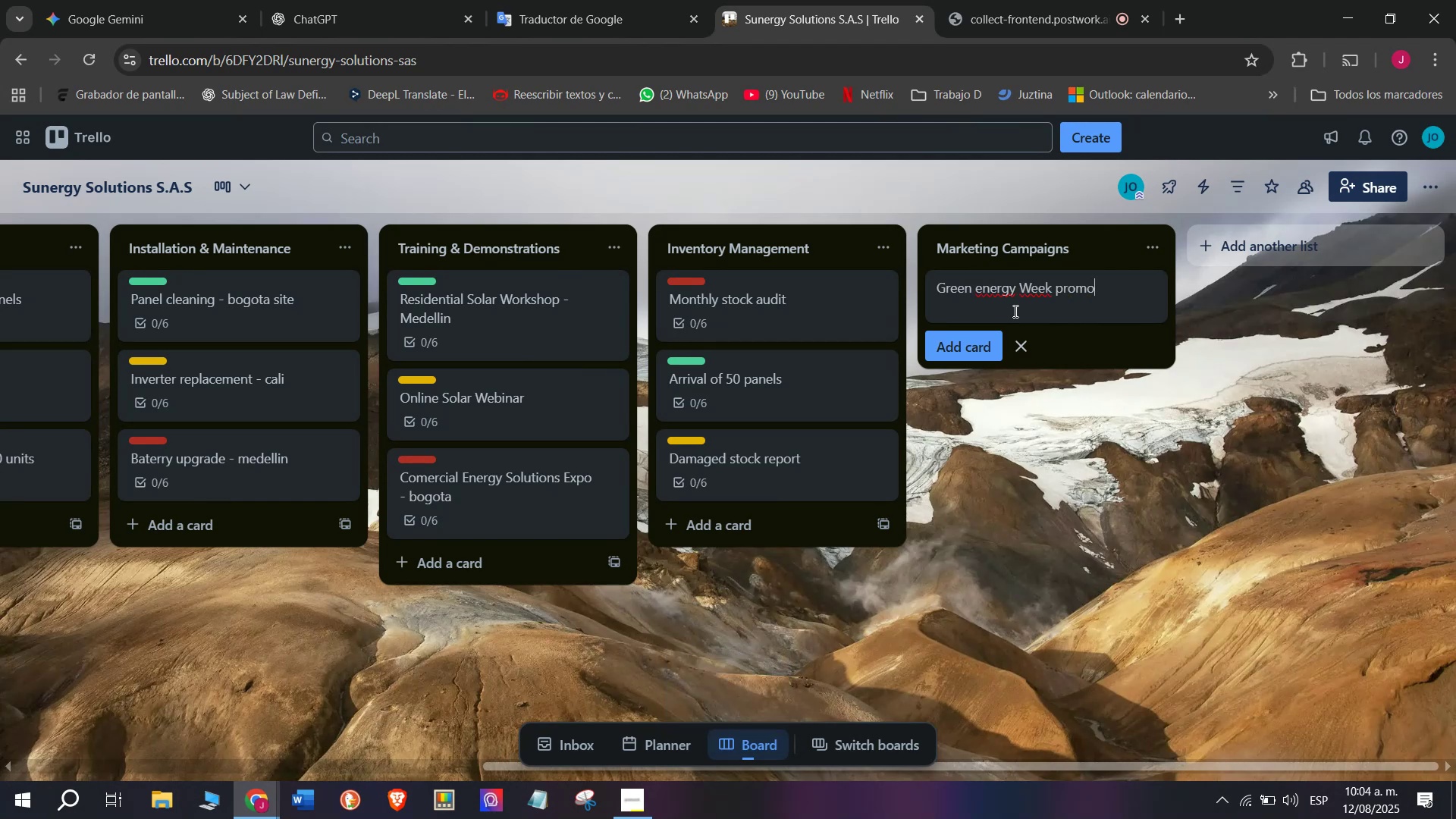 
key(Enter)
 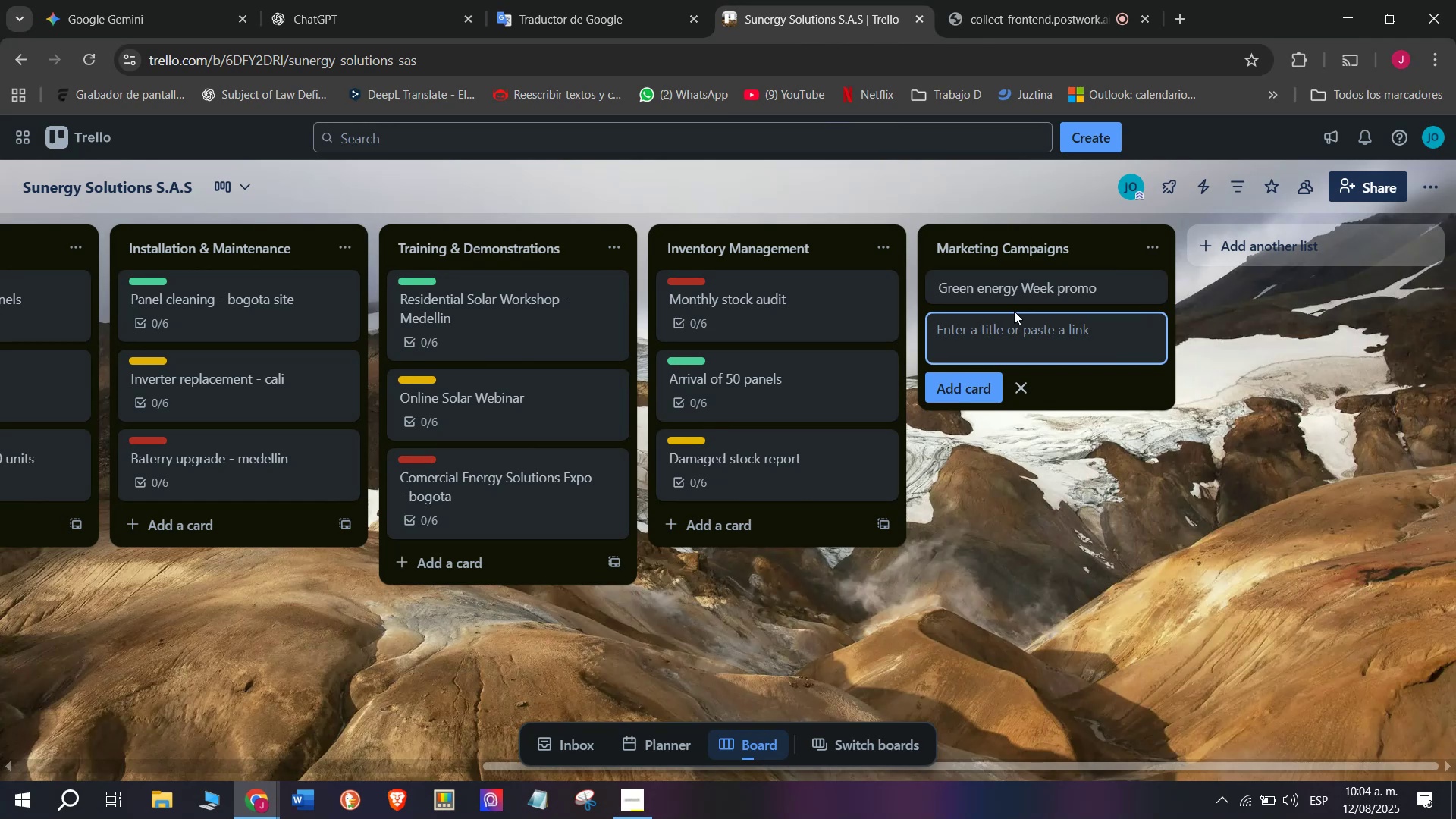 
left_click([1008, 277])
 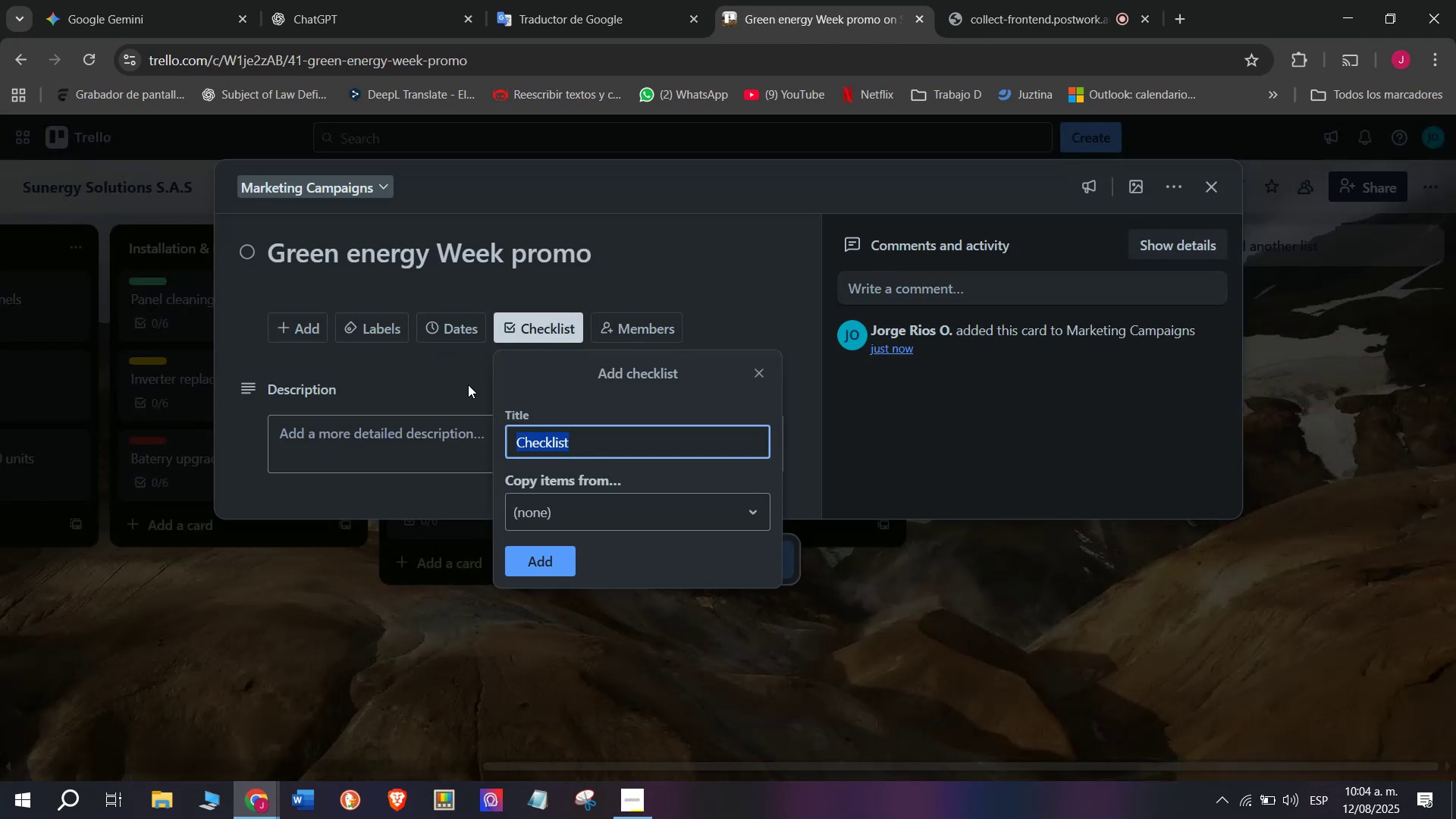 
left_click([548, 555])
 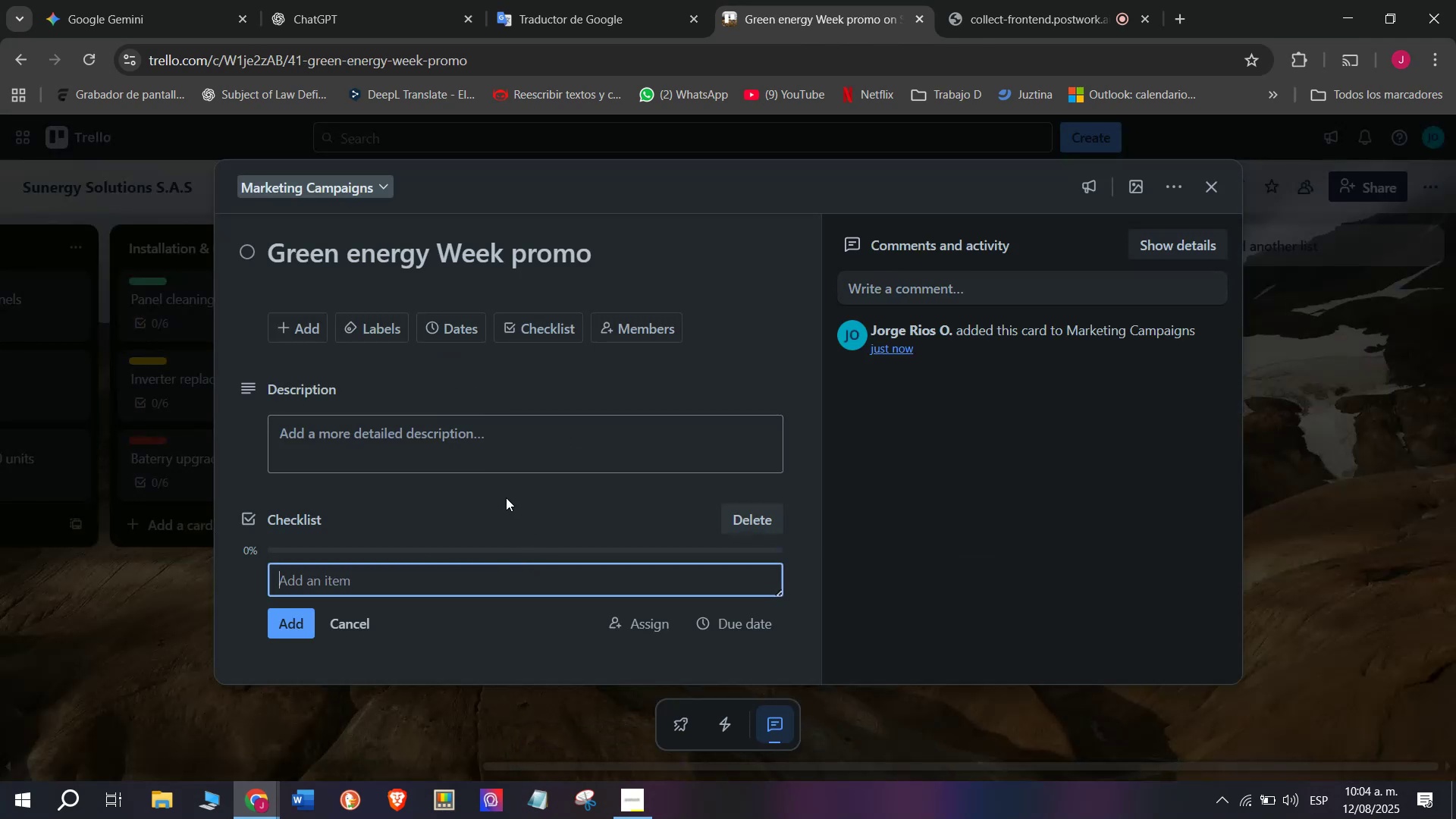 
type(Design ad materials)
 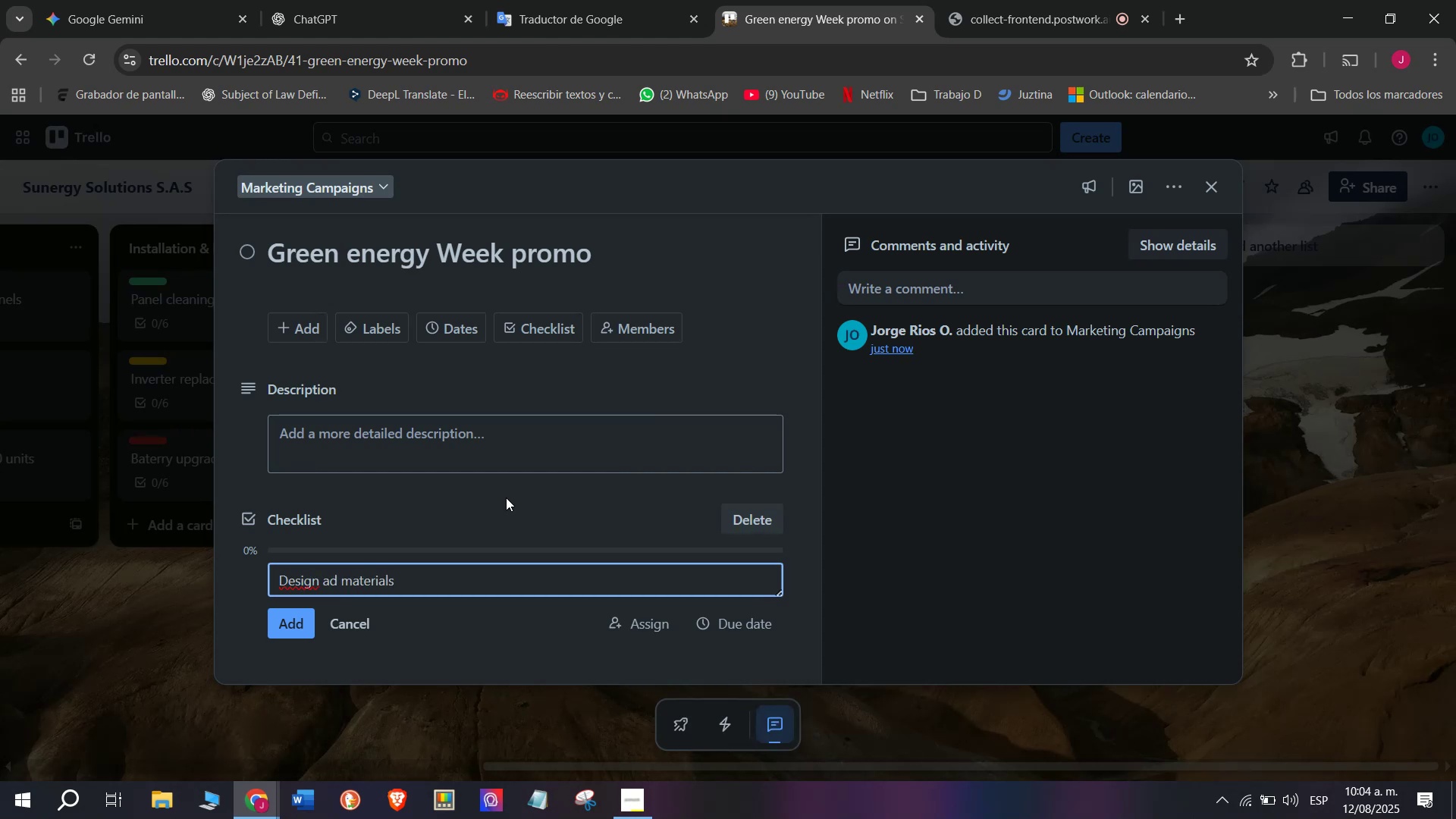 
key(Enter)
 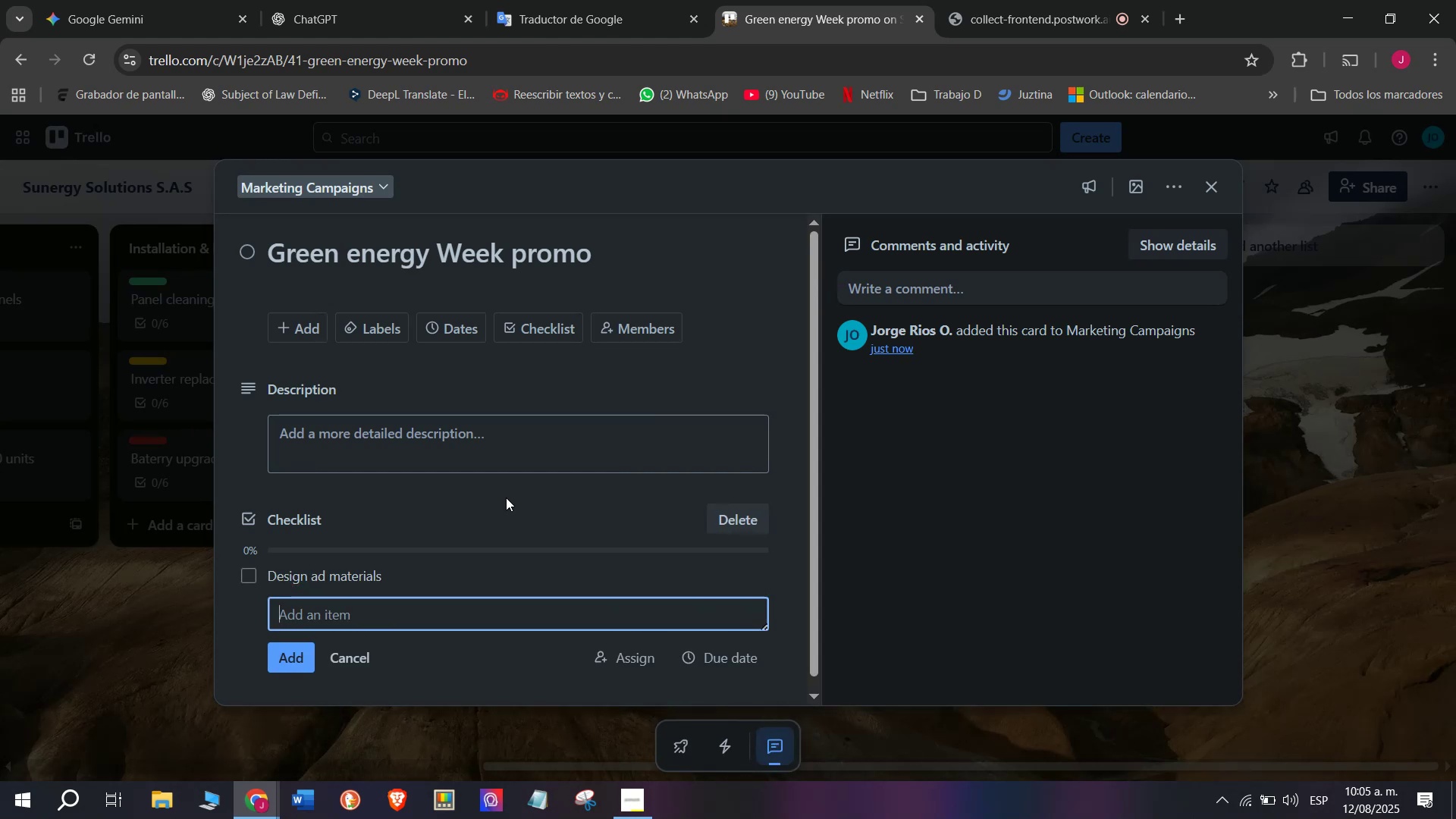 
type(Schedule posts)
 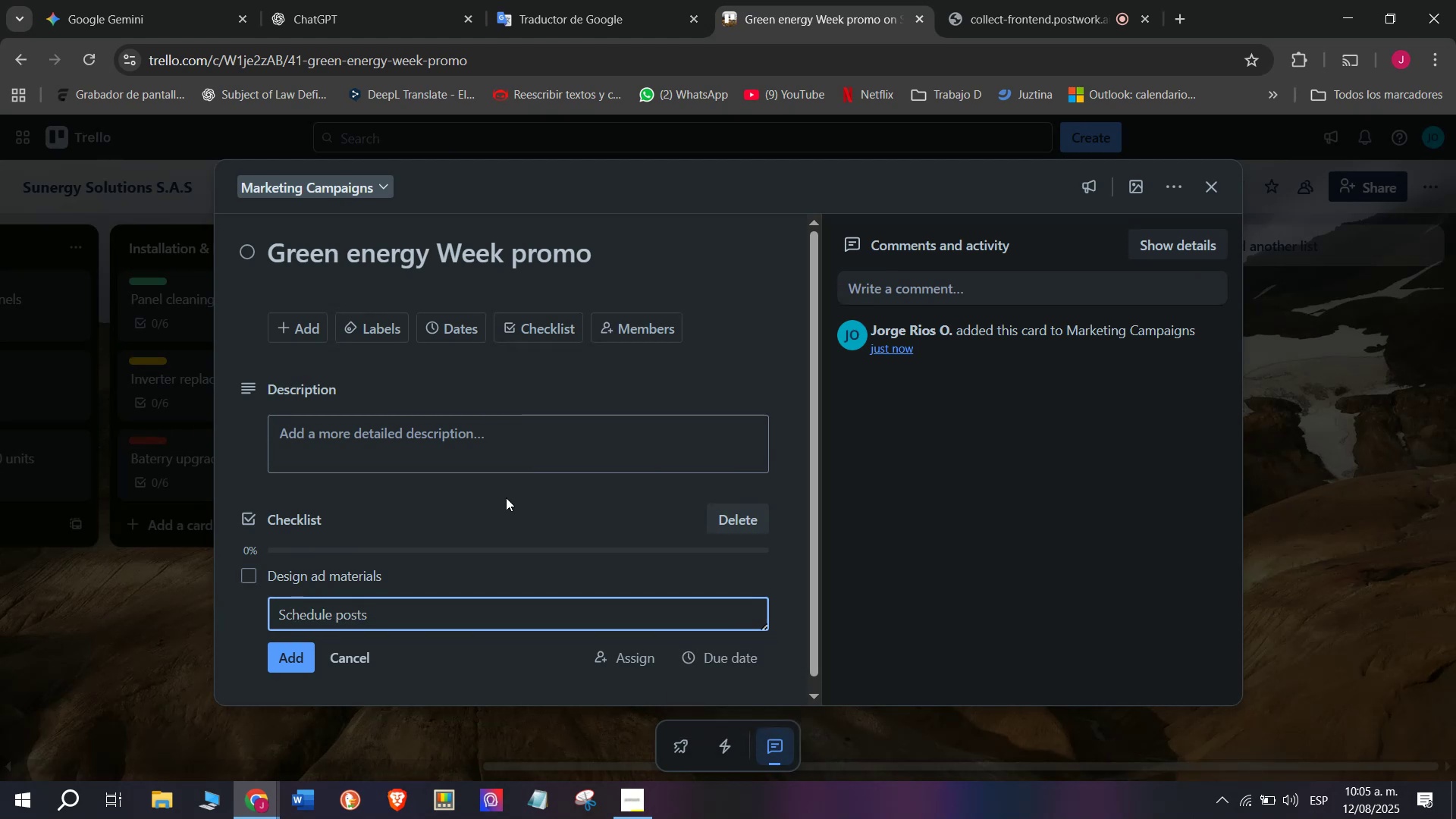 
key(Enter)
 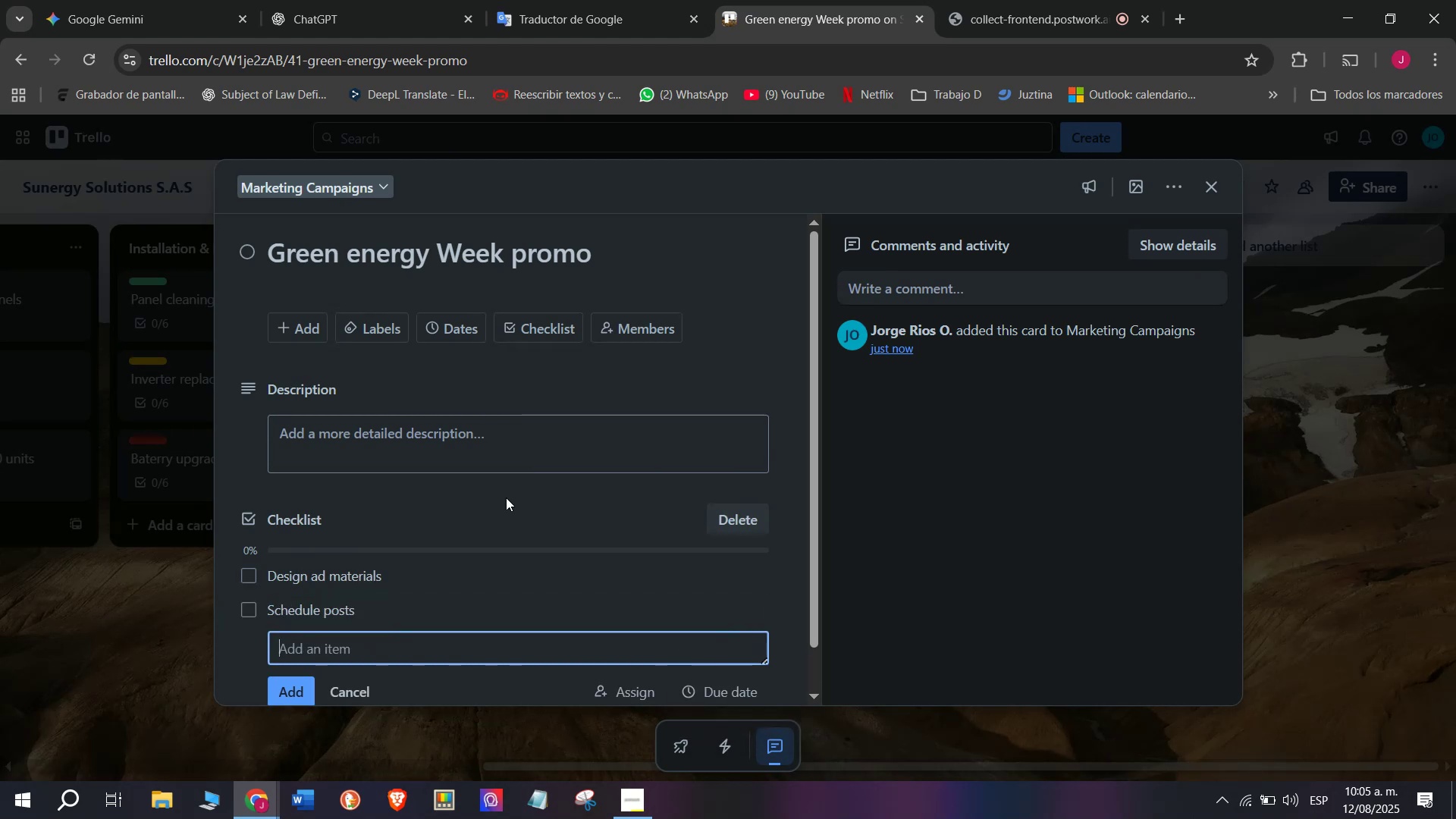 
type(Launch ads)
 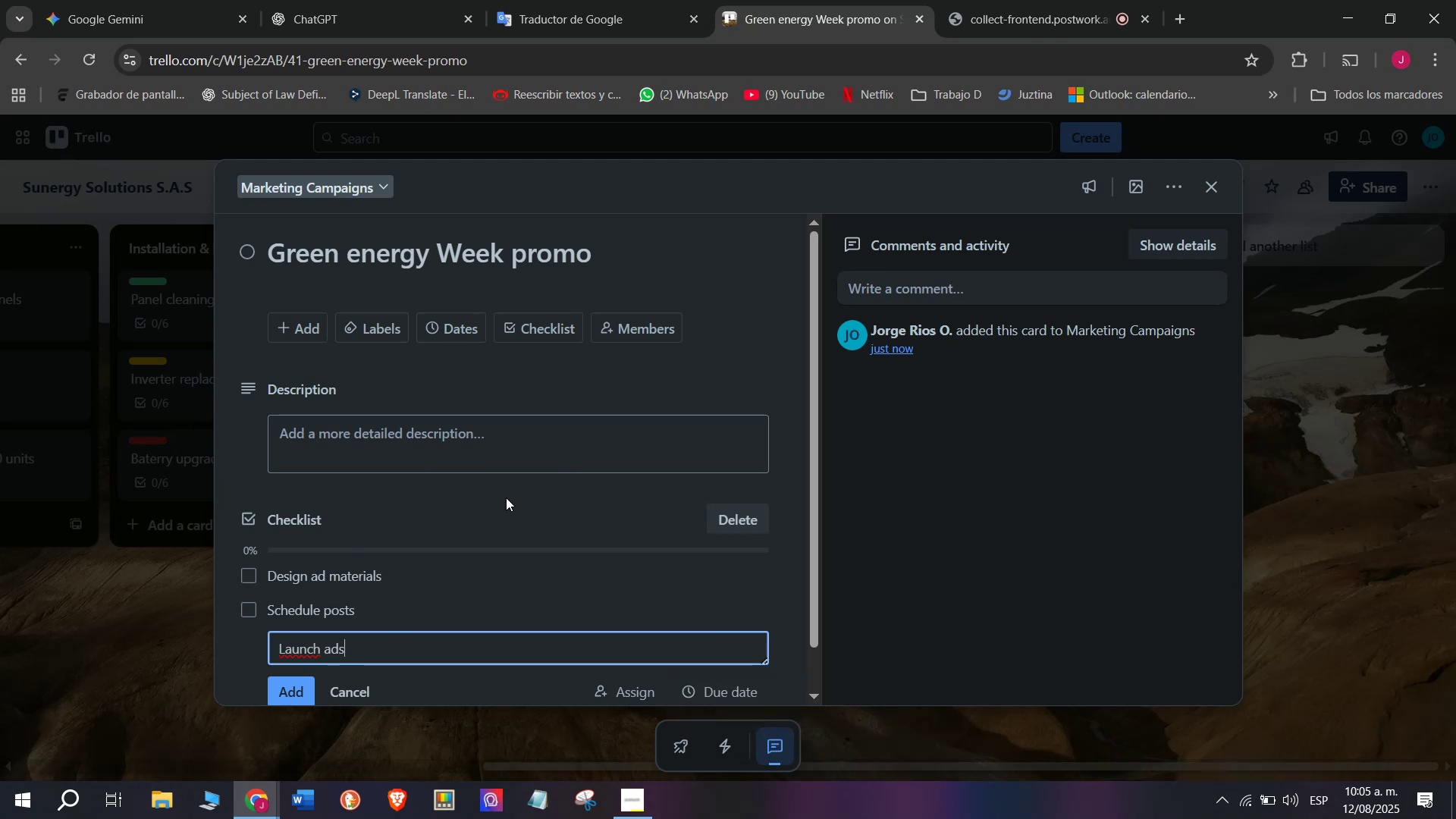 
key(Enter)
 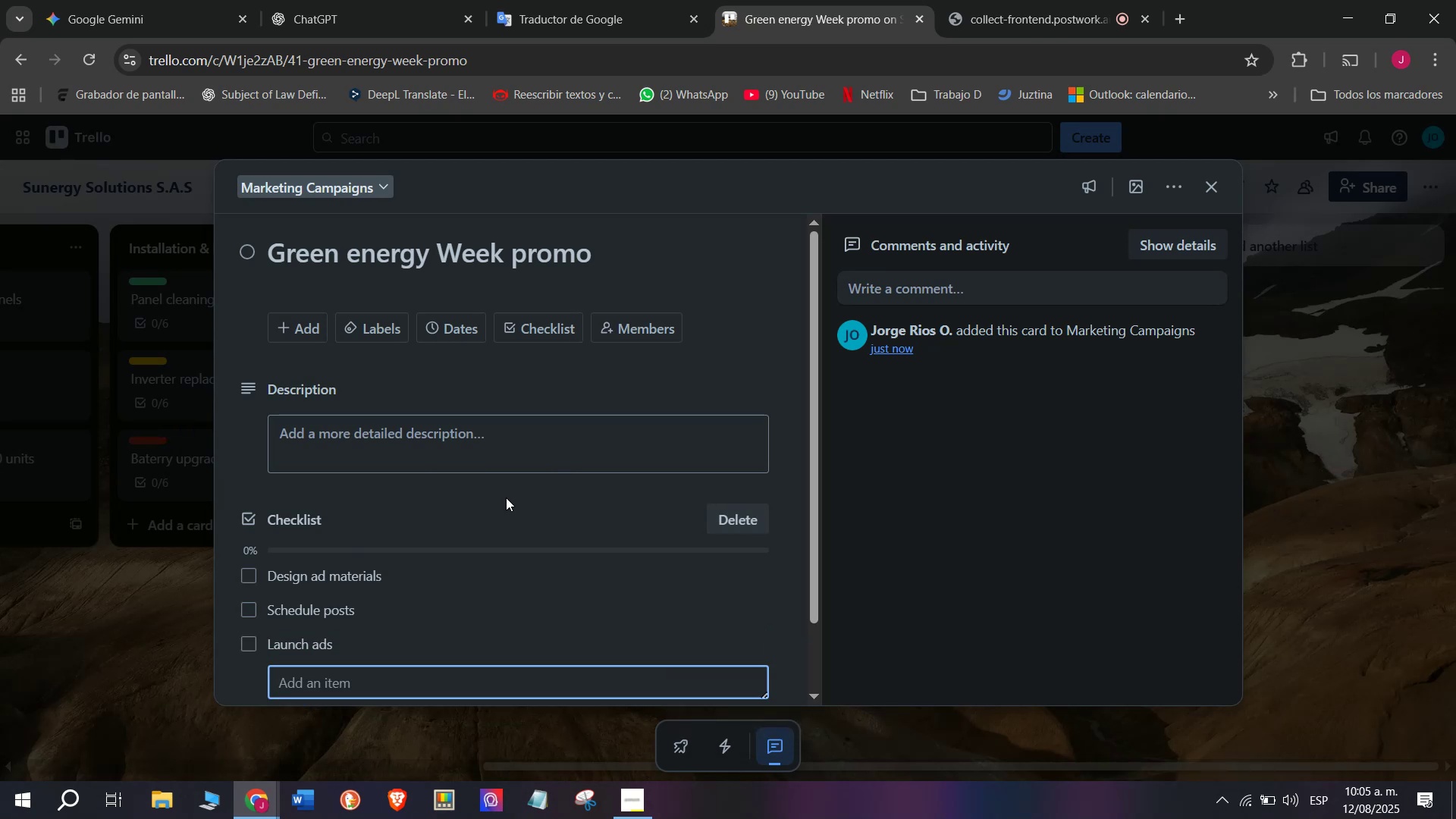 
type(Monitor performance )
 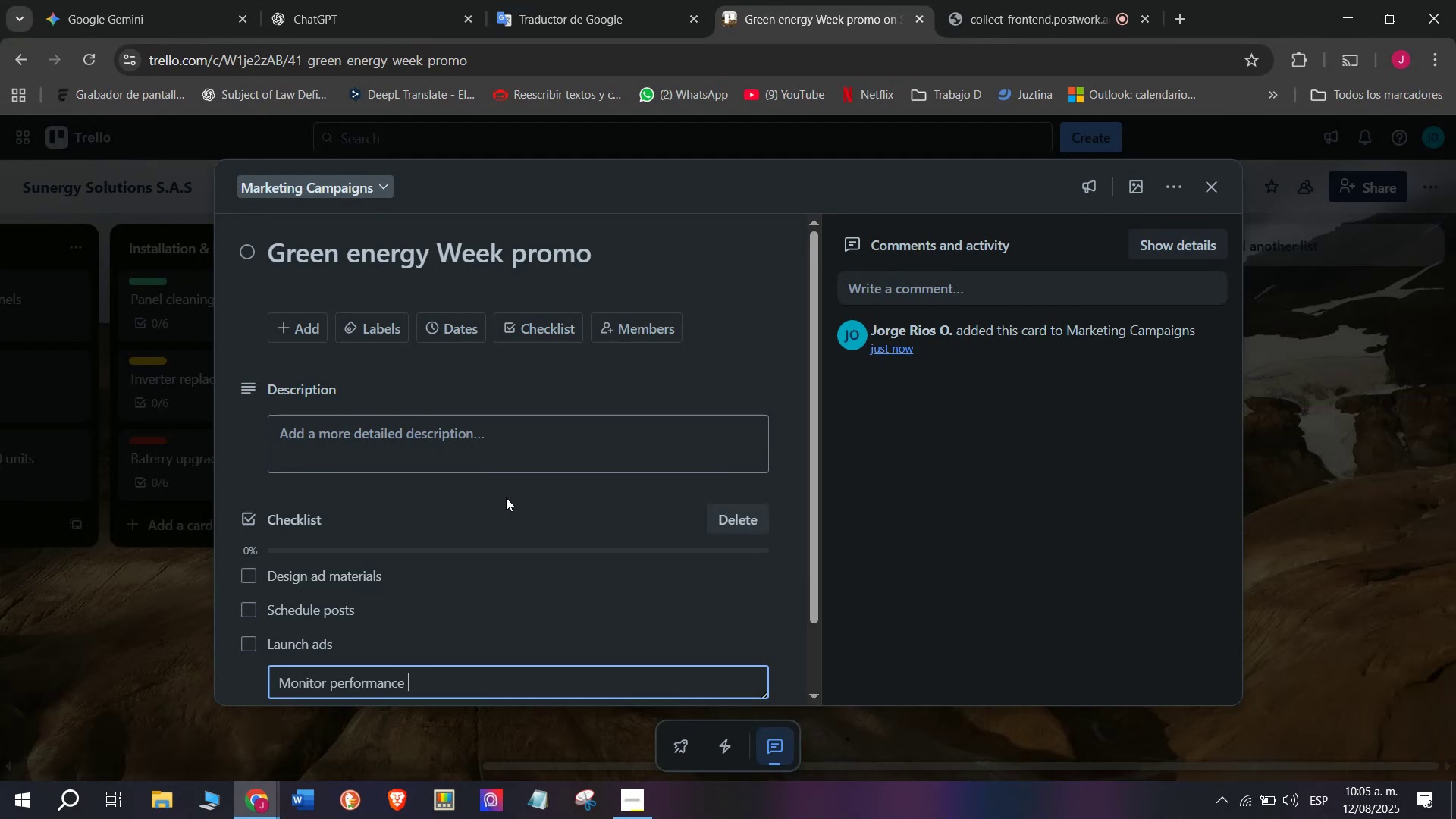 
wait(8.34)
 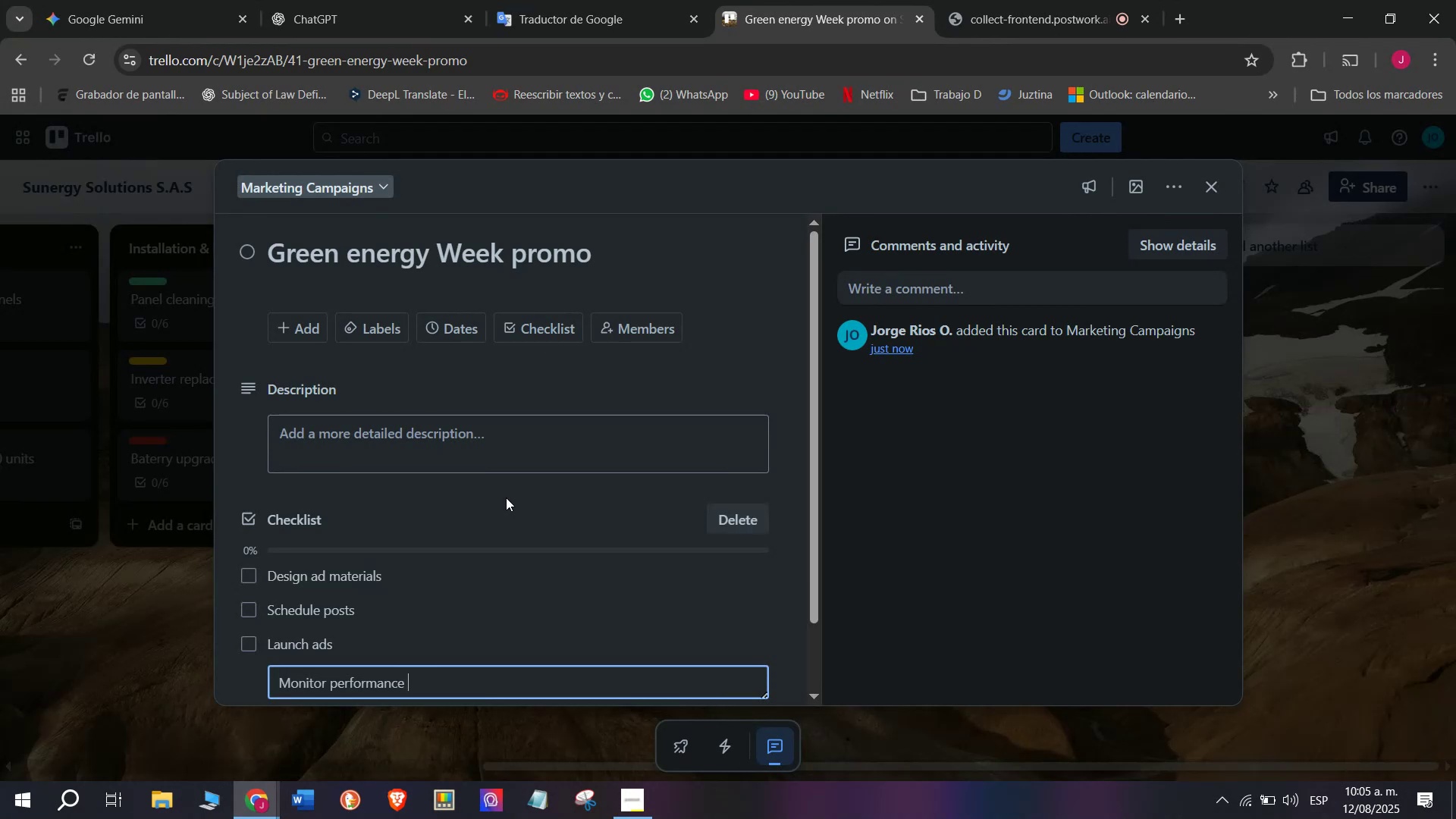 
key(Enter)
 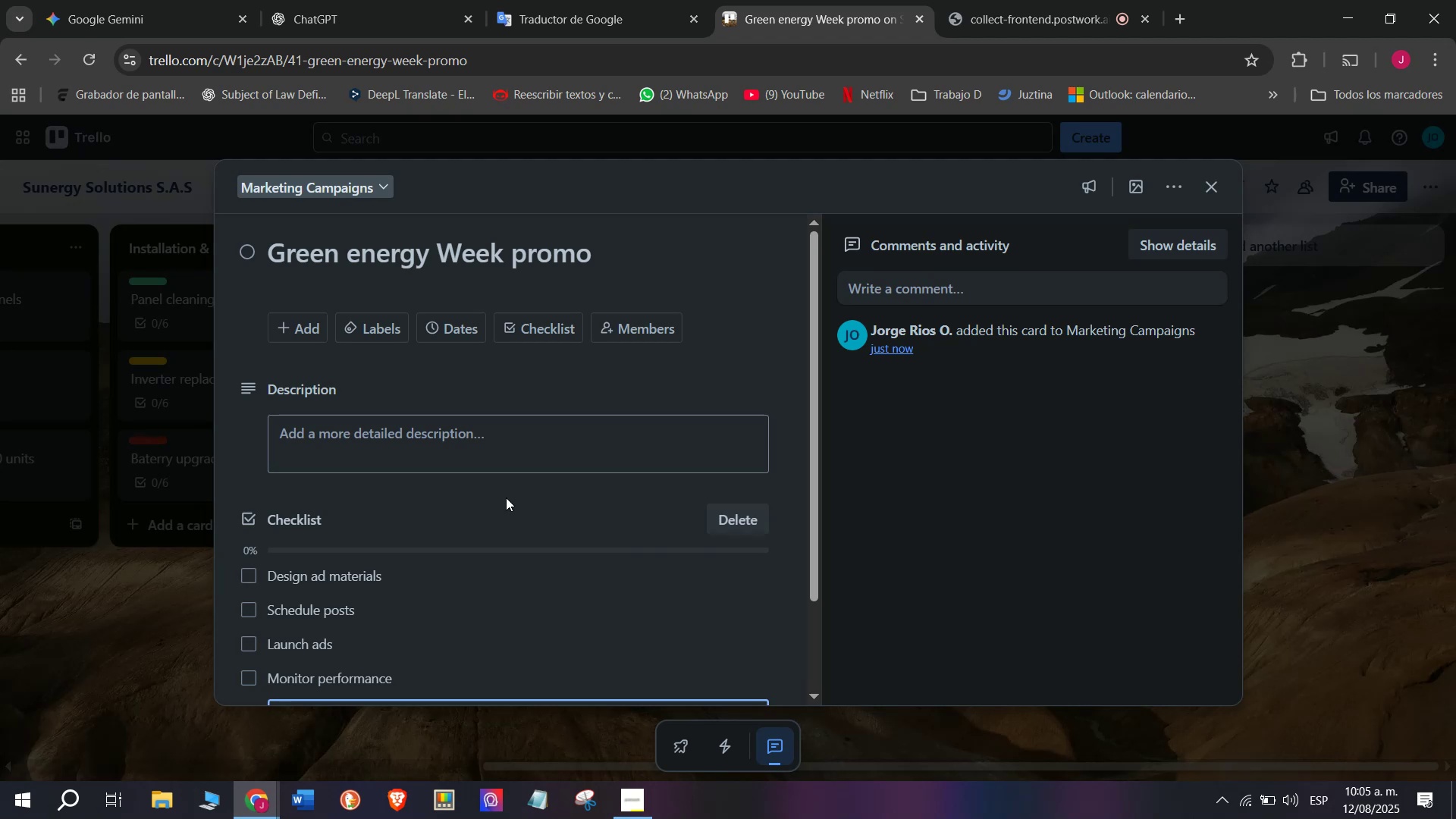 
type(Respond to leads)
 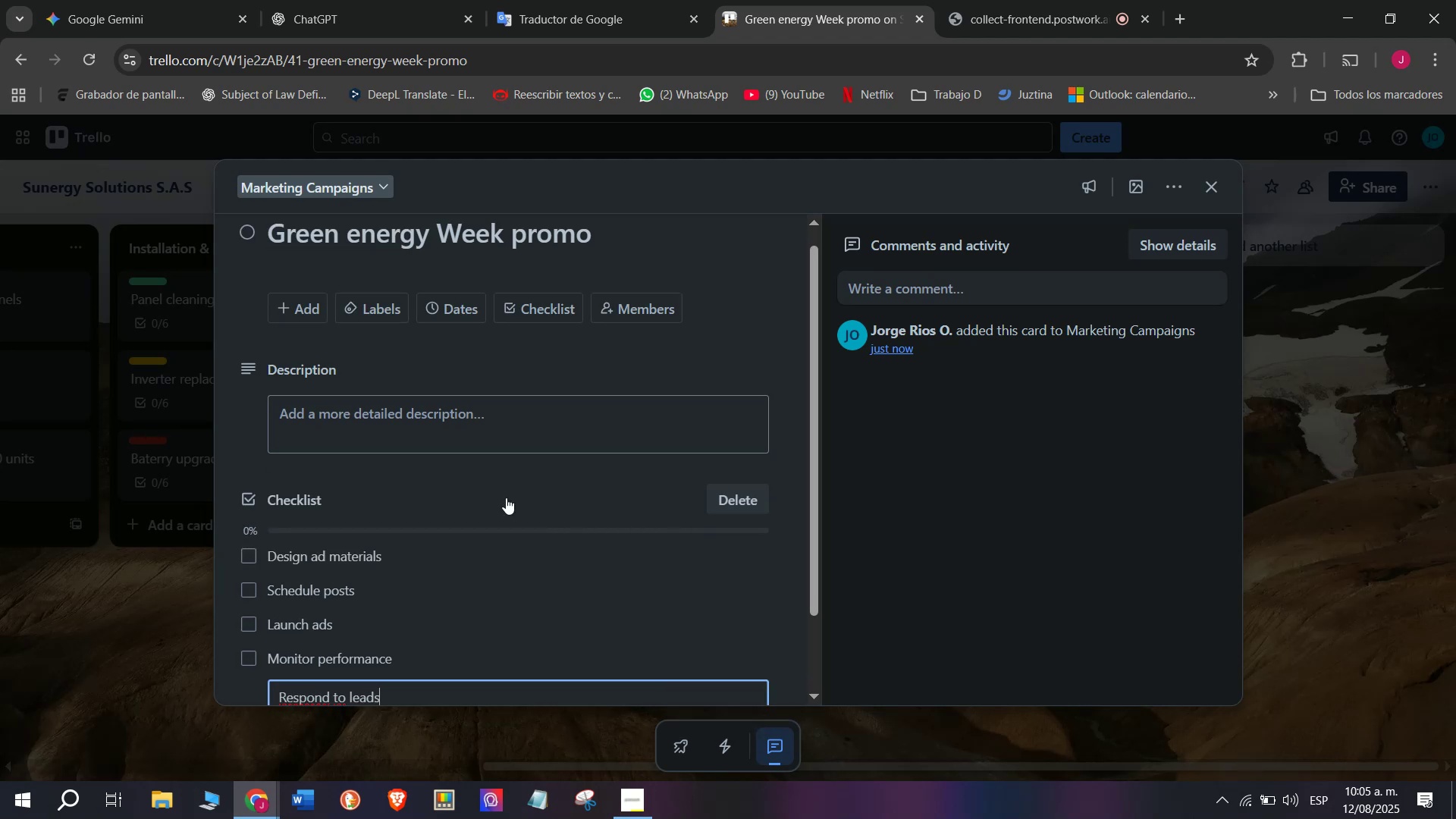 
key(Enter)
 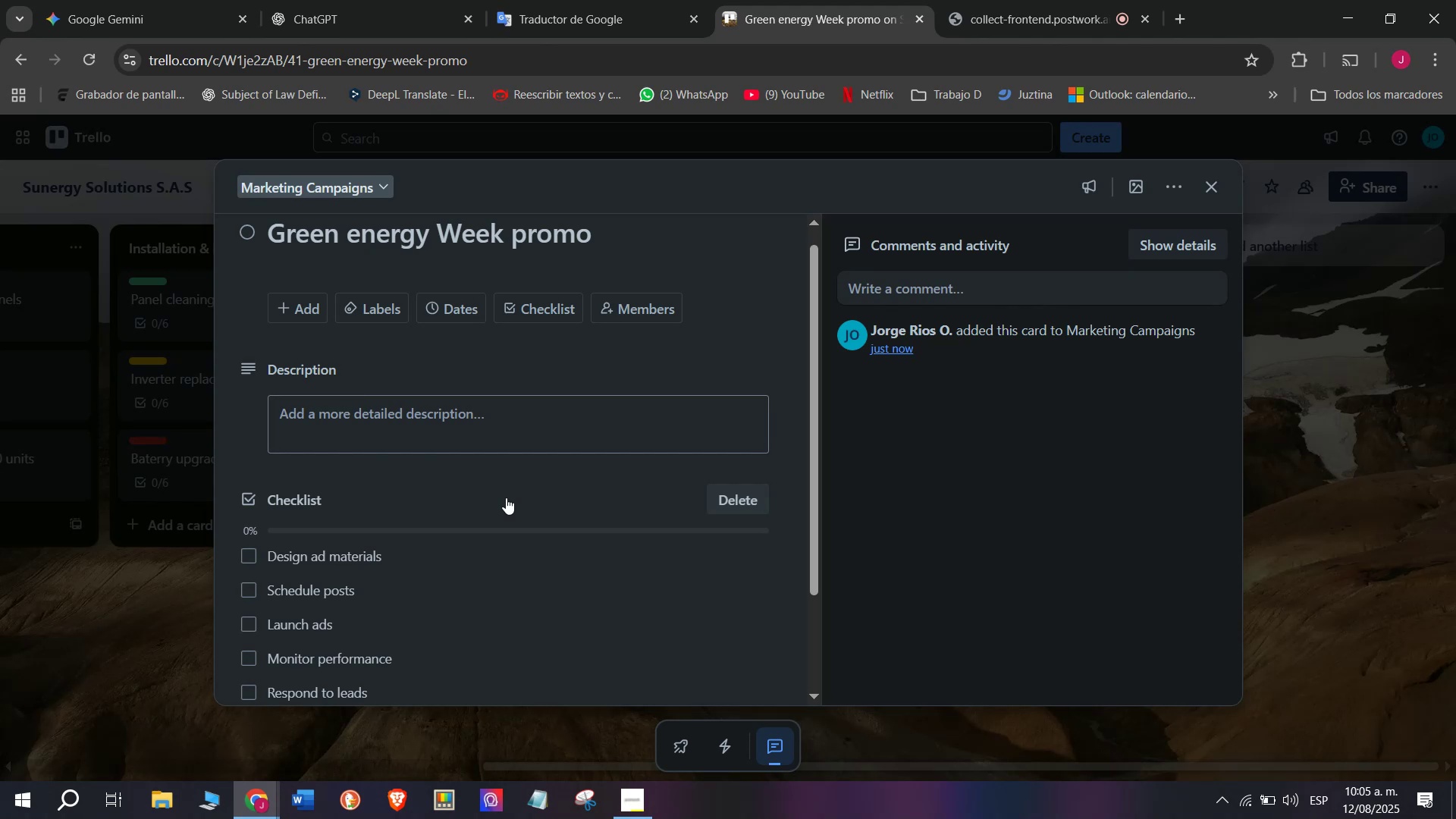 
scroll: coordinate [506, 497], scroll_direction: down, amount: 1.0
 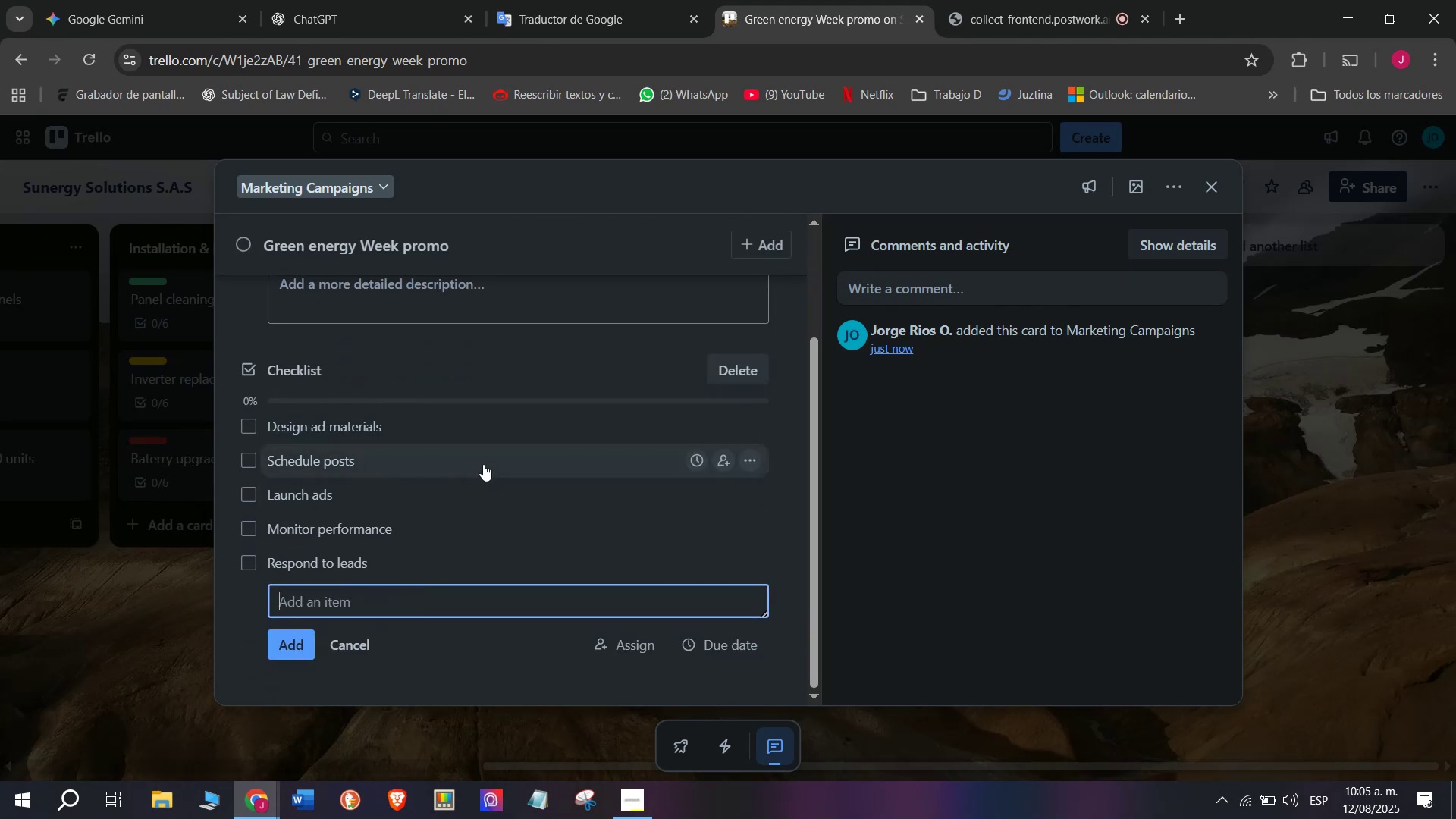 
type(Anas)
key(Backspace)
type(lyz)
 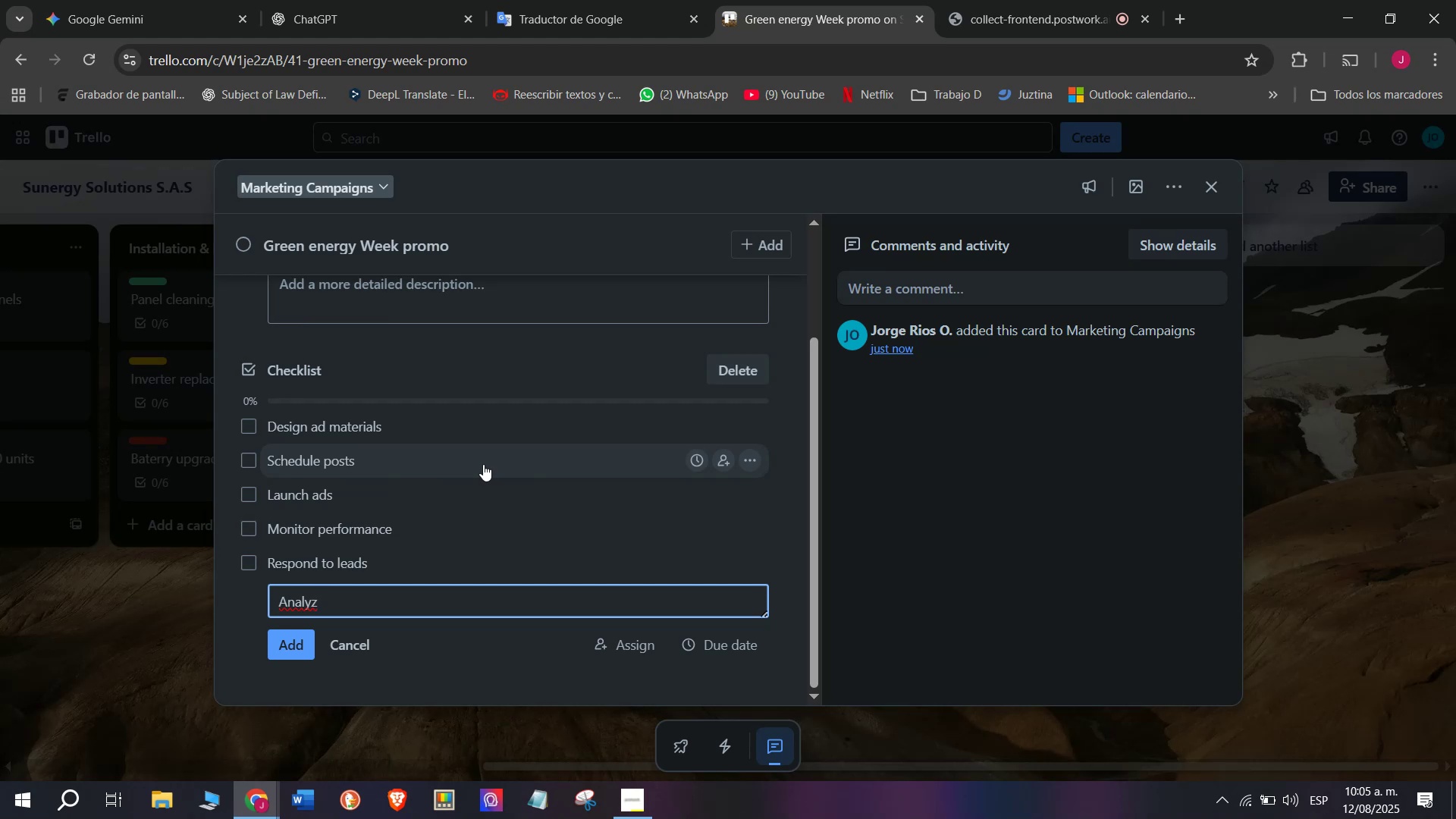 
wait(10.89)
 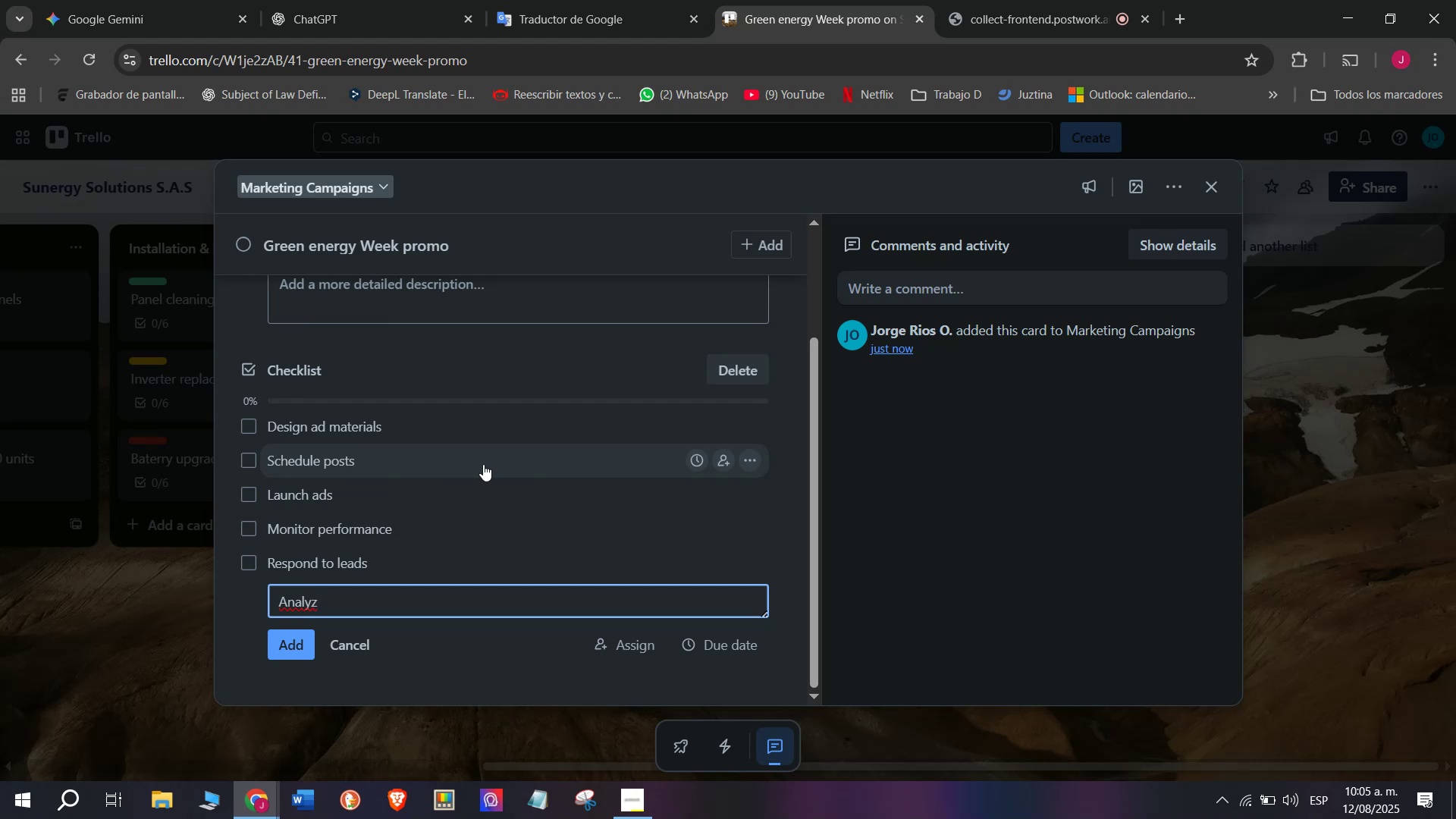 
type(e ROI)
 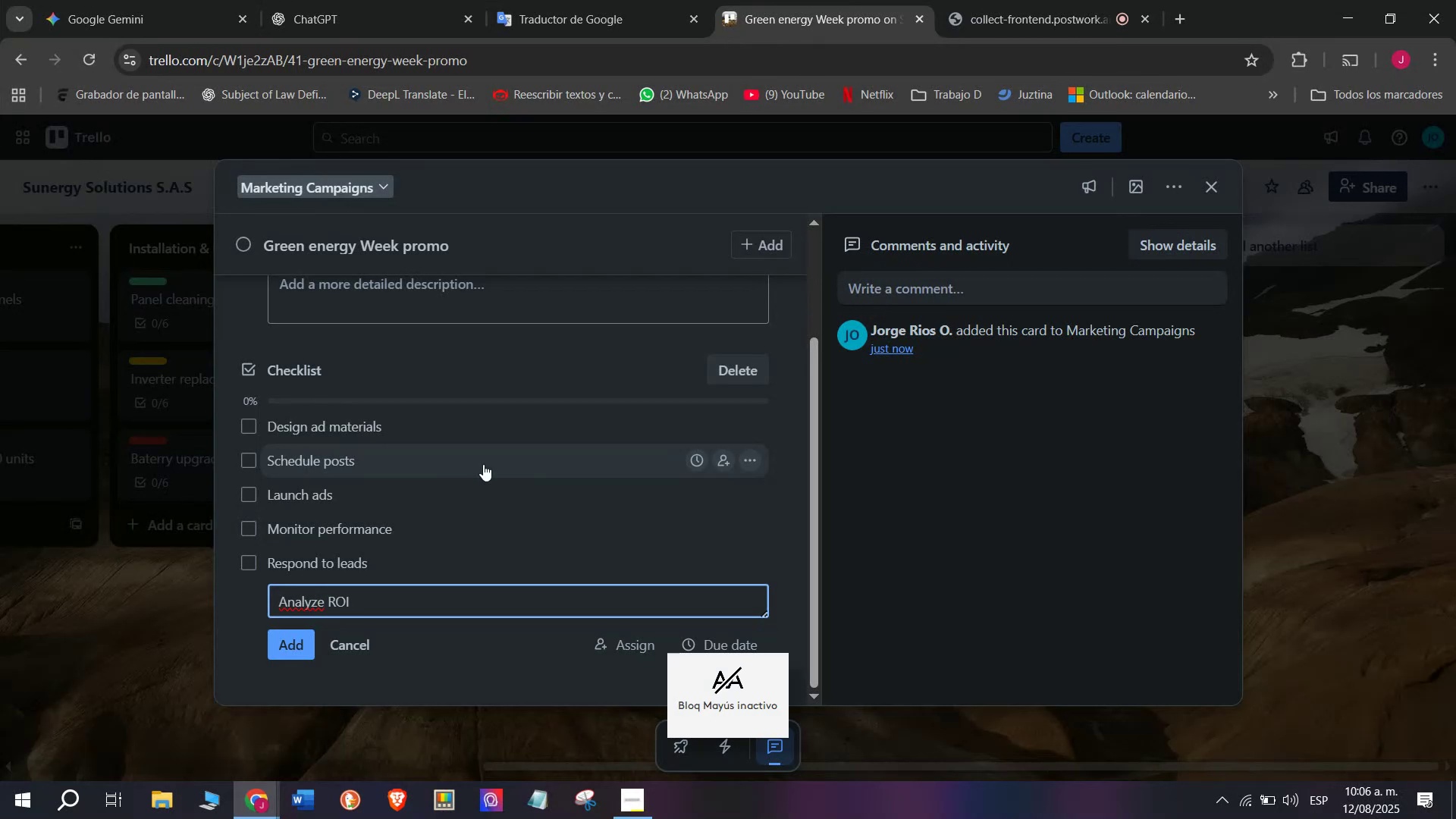 
key(Enter)
 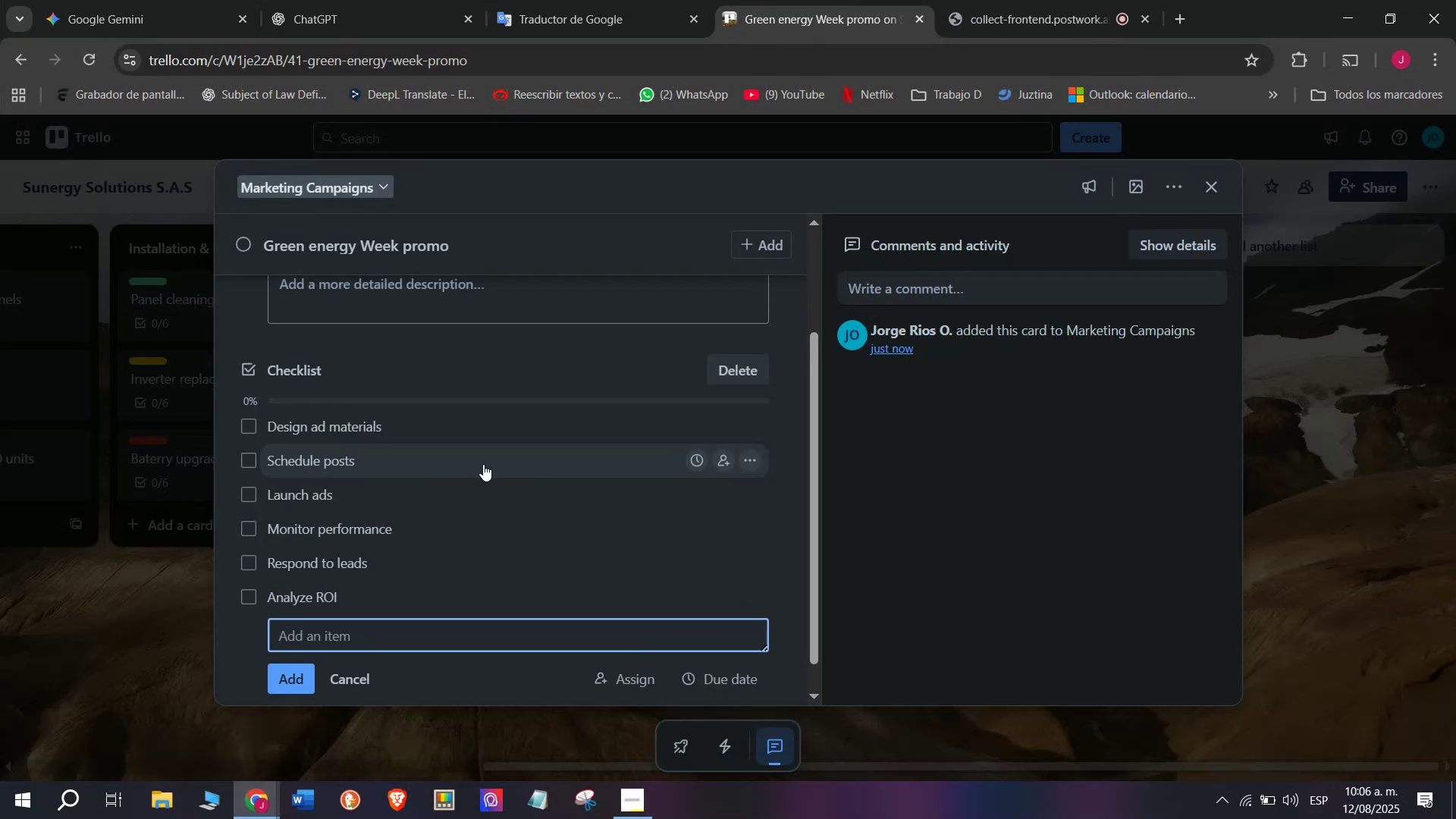 
scroll: coordinate [483, 464], scroll_direction: up, amount: 4.0
 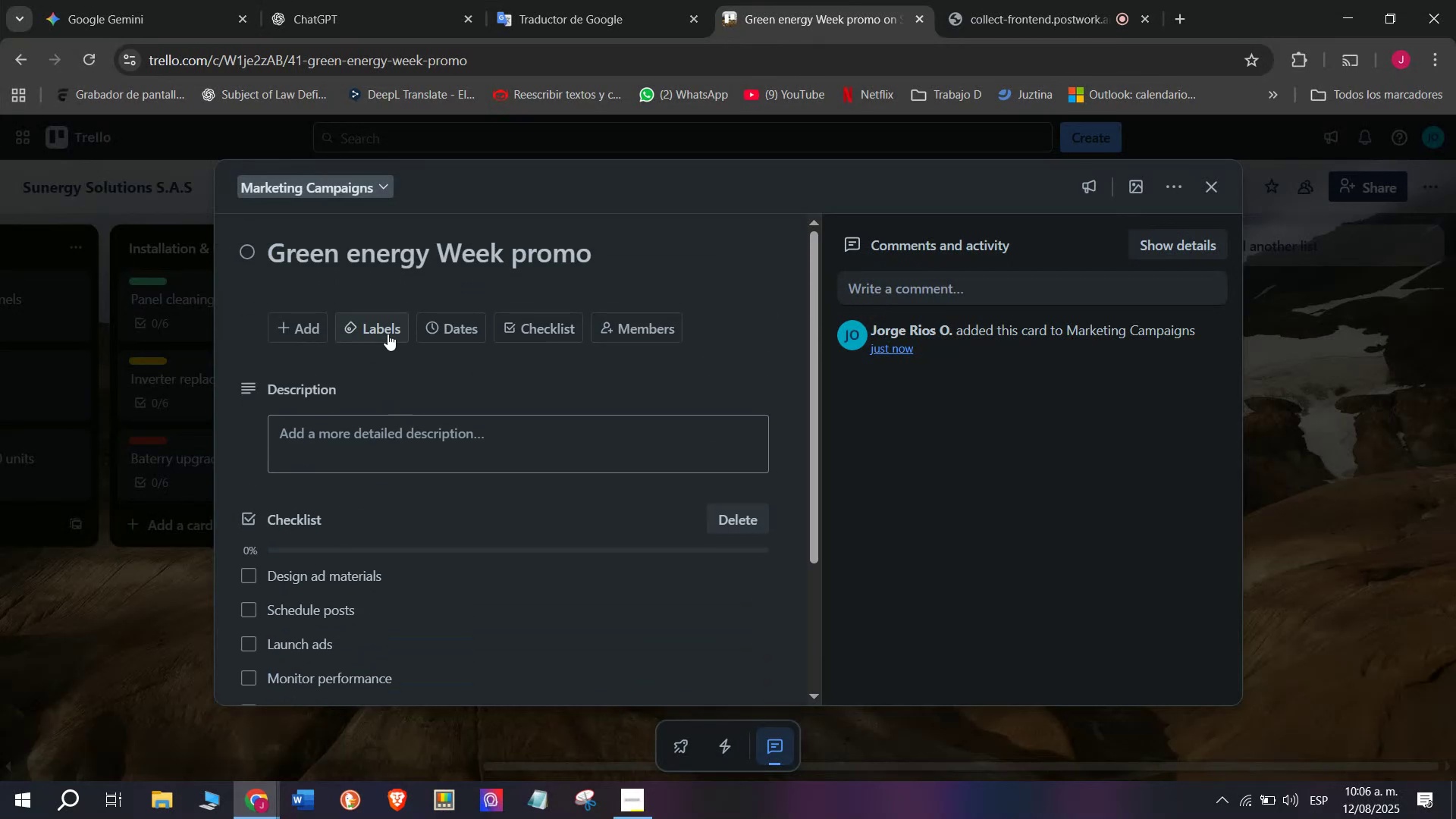 
left_click([385, 327])
 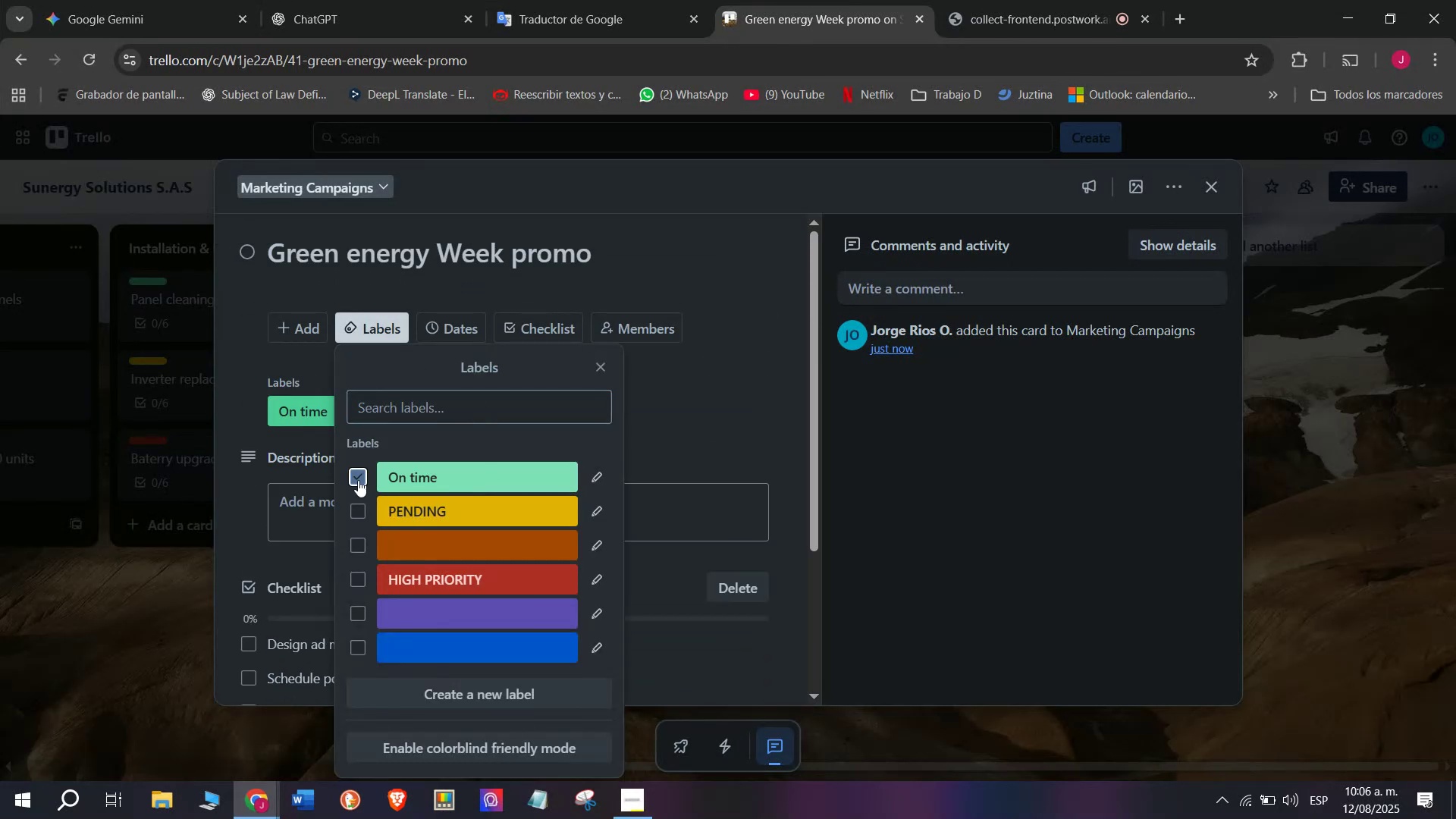 
double_click([129, 554])
 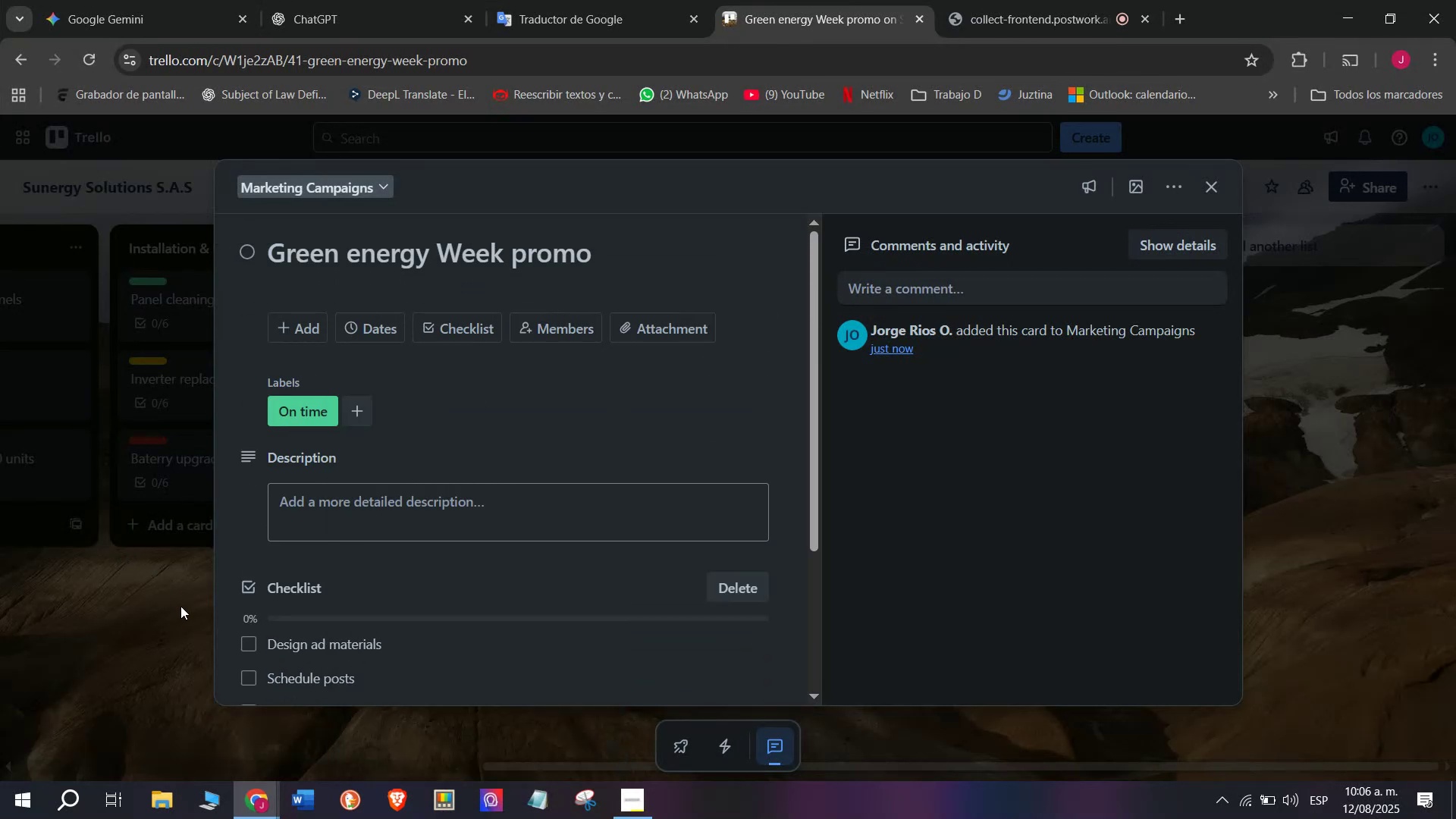 
triple_click([180, 606])
 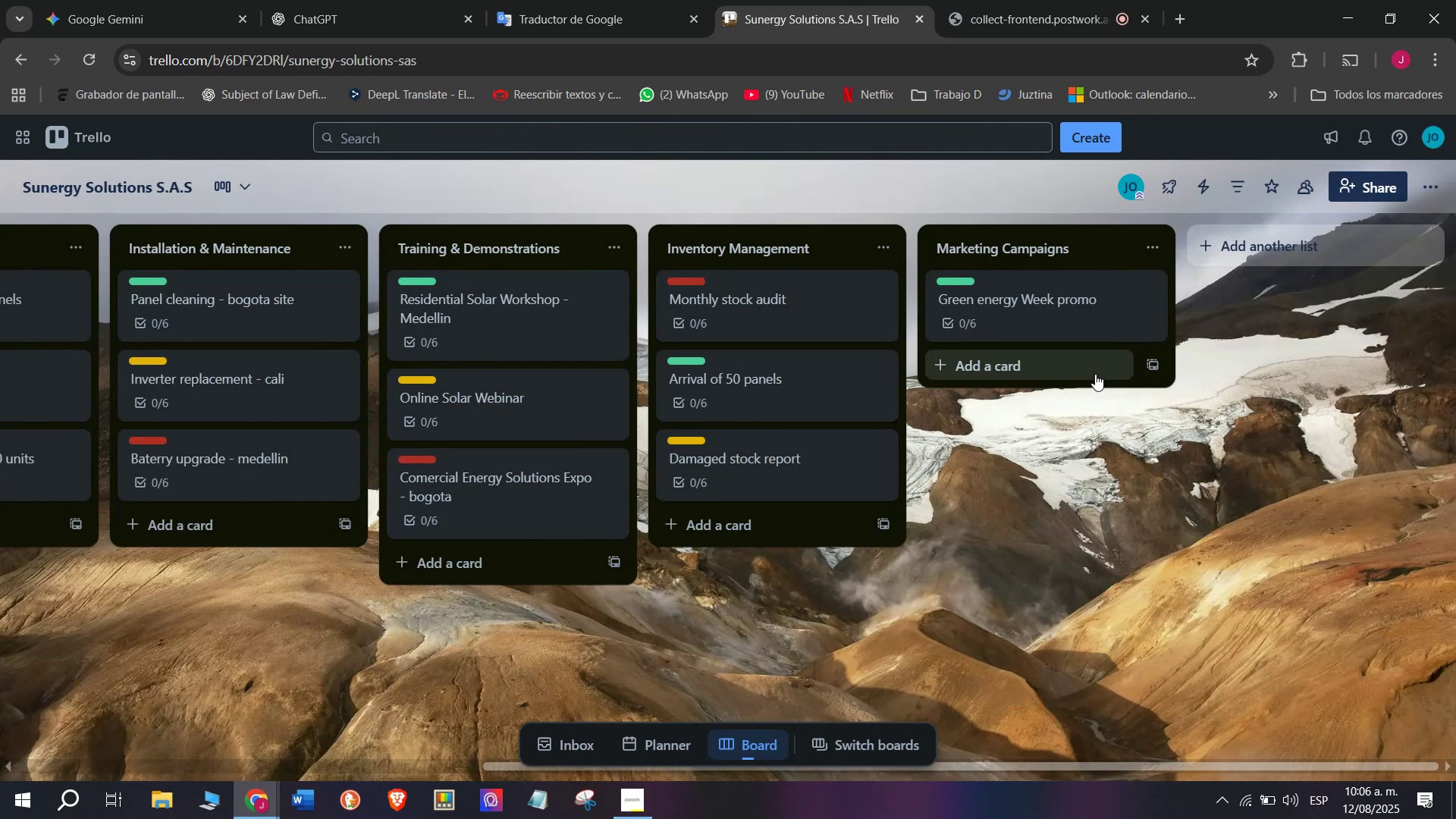 
left_click([1095, 373])
 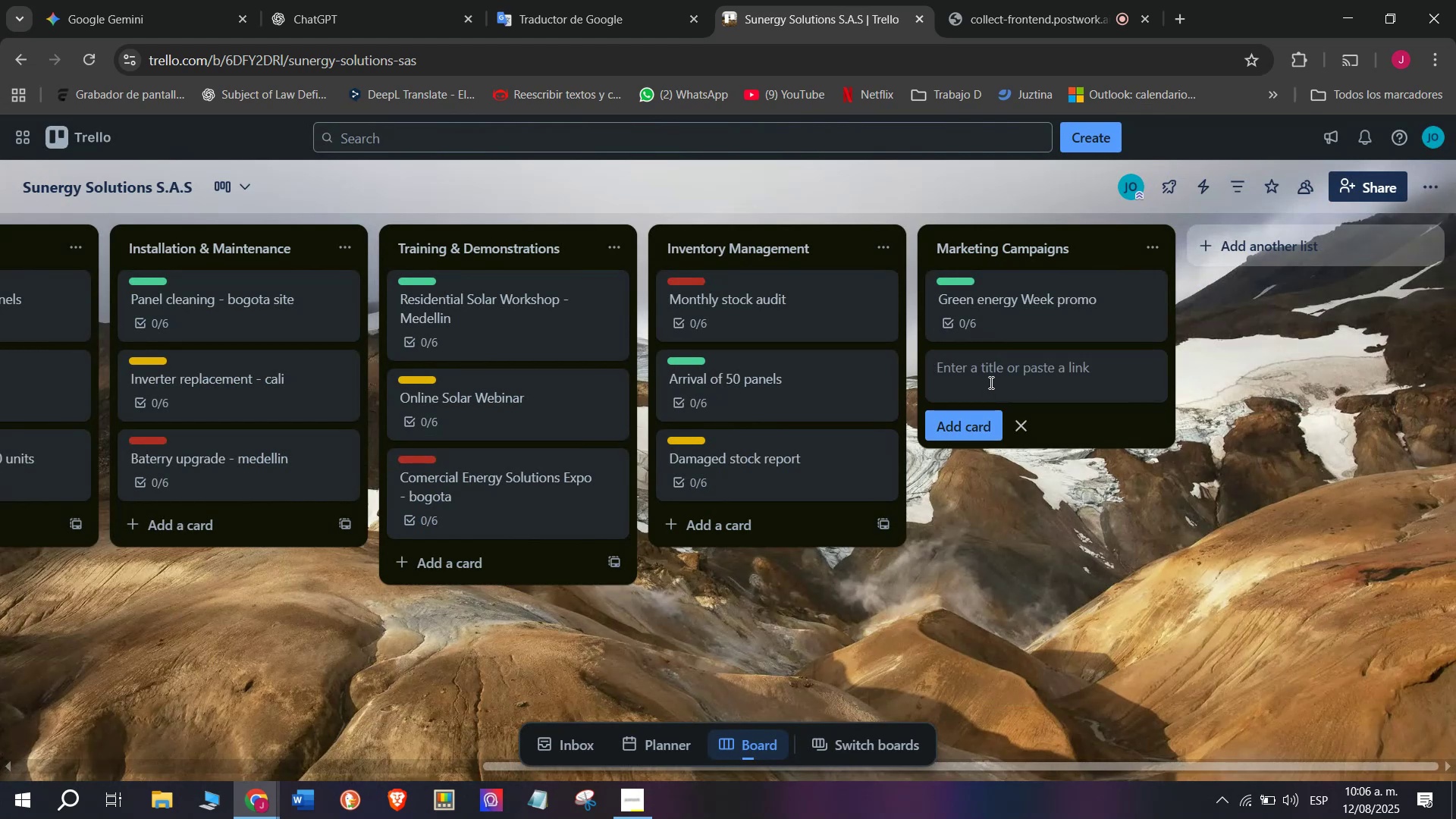 
type(D])
key(Backspace)
type(S)
key(Backspace)
key(Backspace)
type(Solar)
 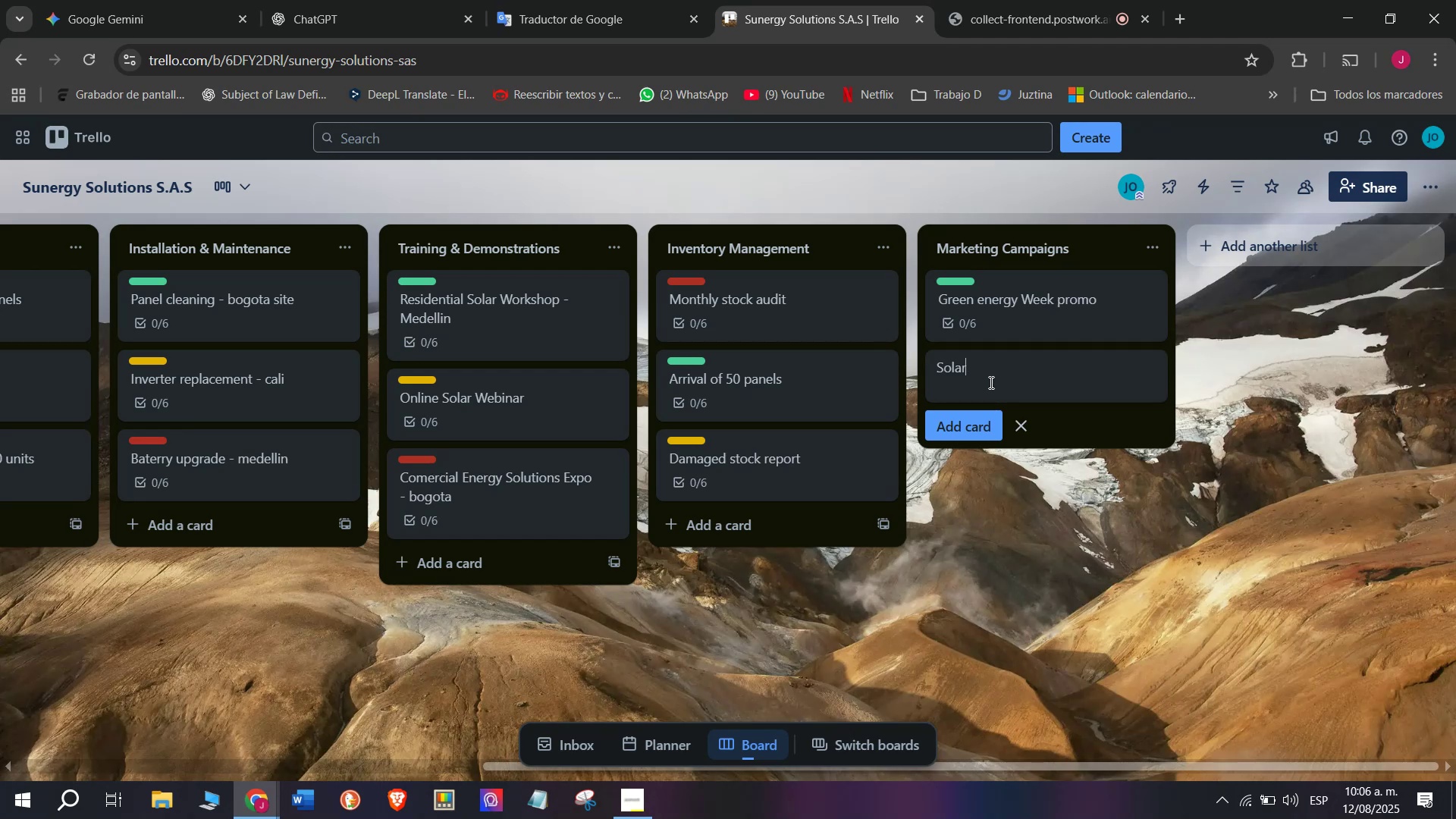 
type( Savings Calculator Campain)
key(Backspace)
type(gn )
 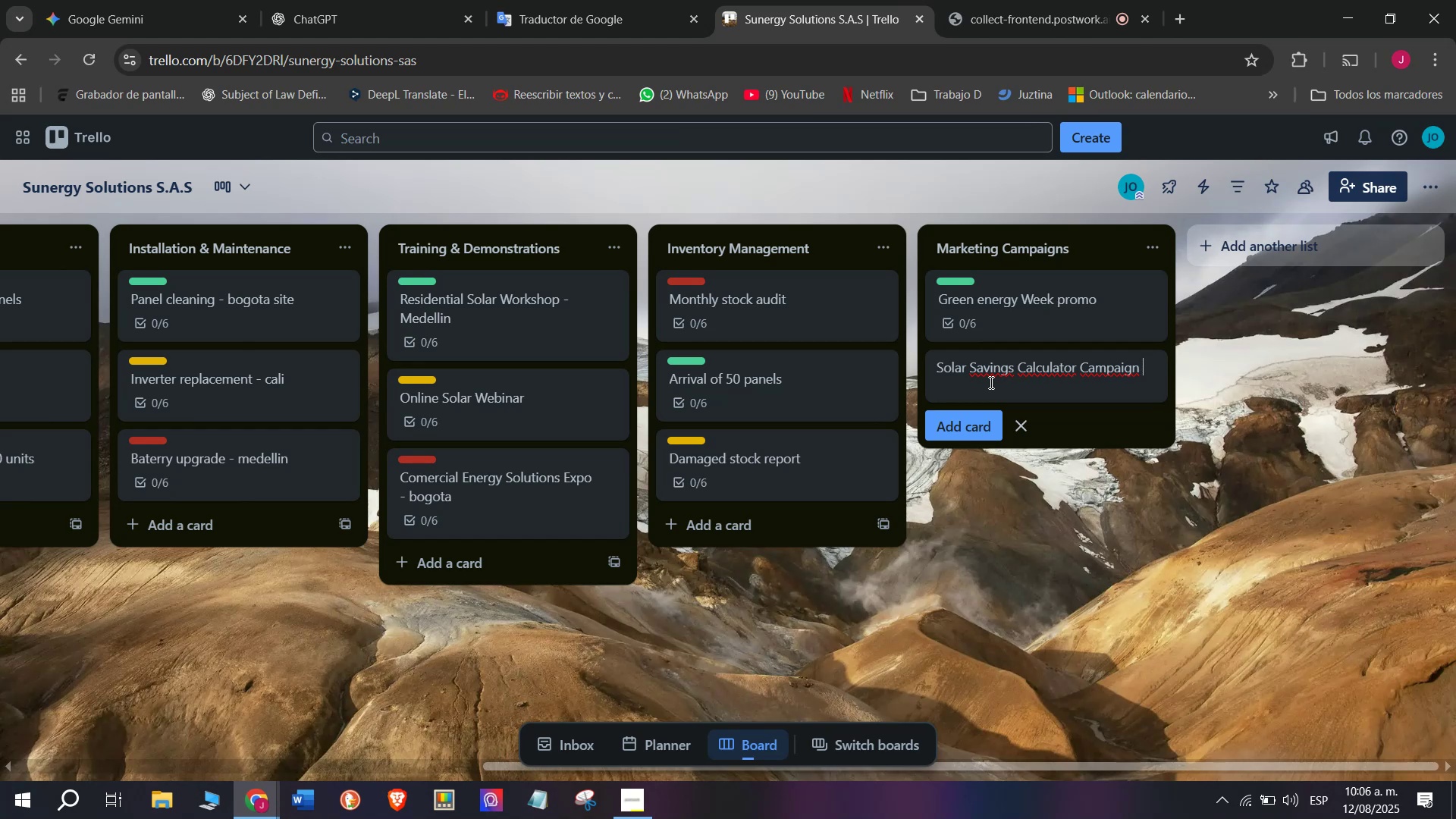 
key(Enter)
 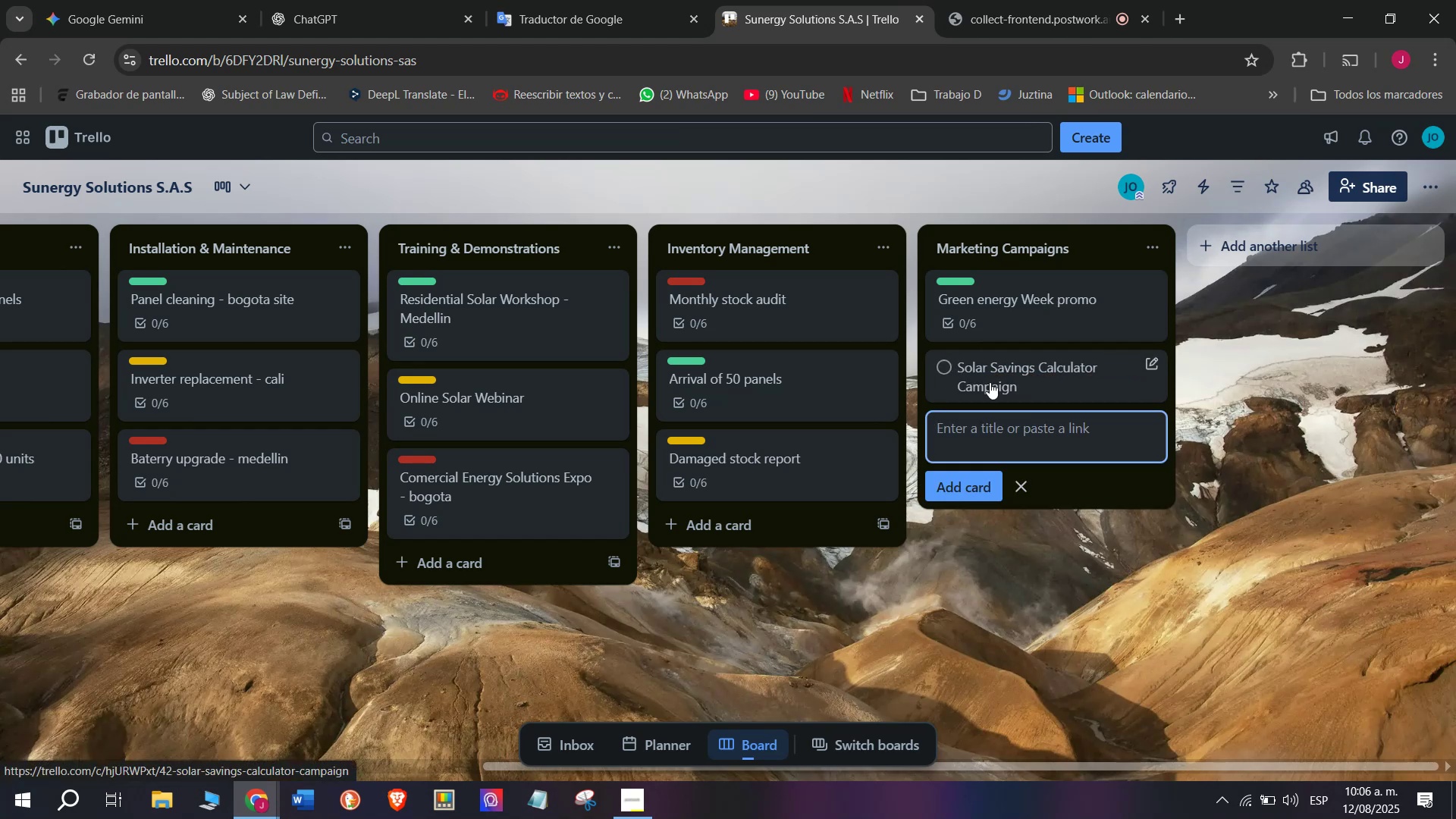 
left_click([990, 382])
 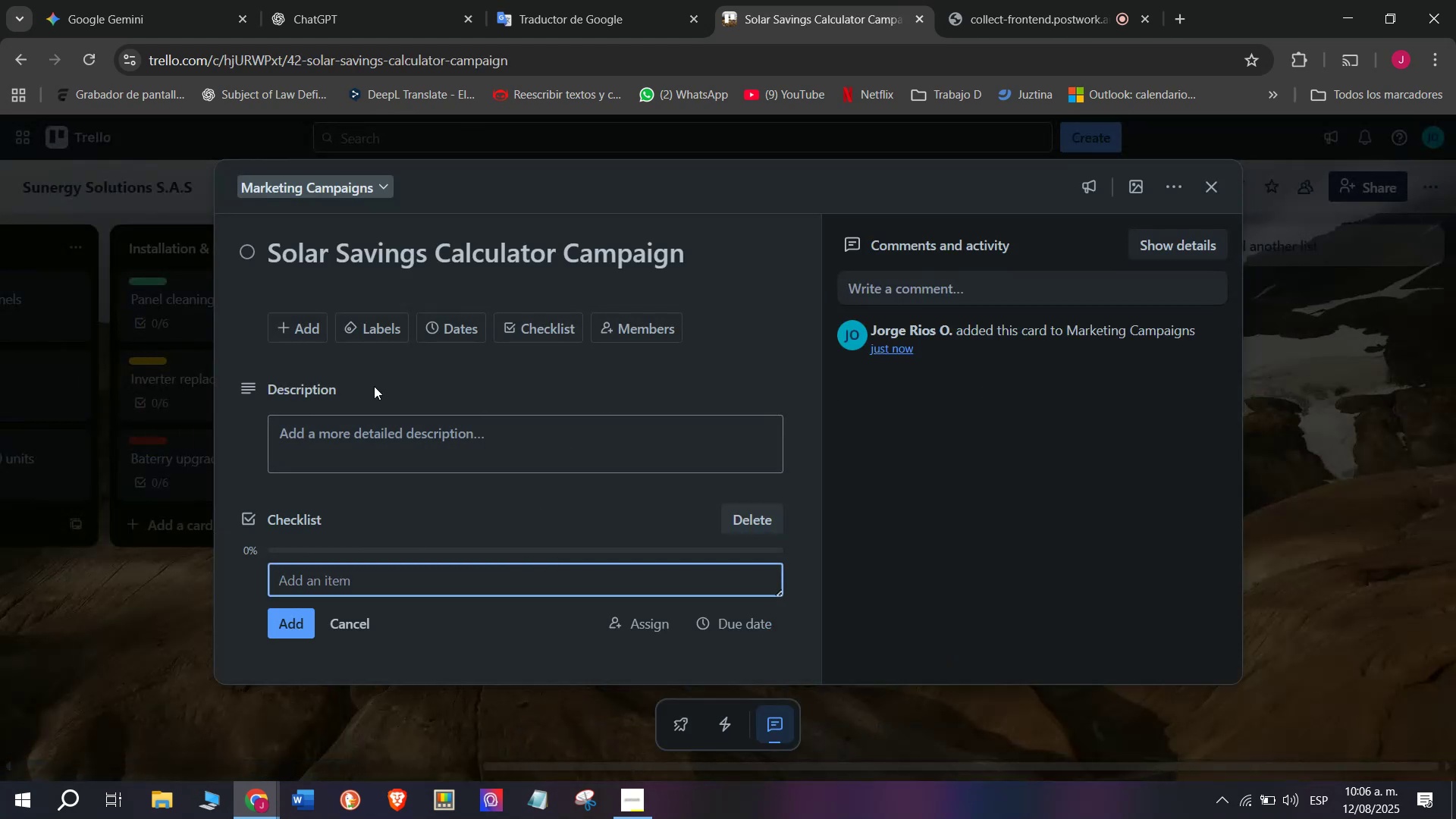 
wait(11.54)
 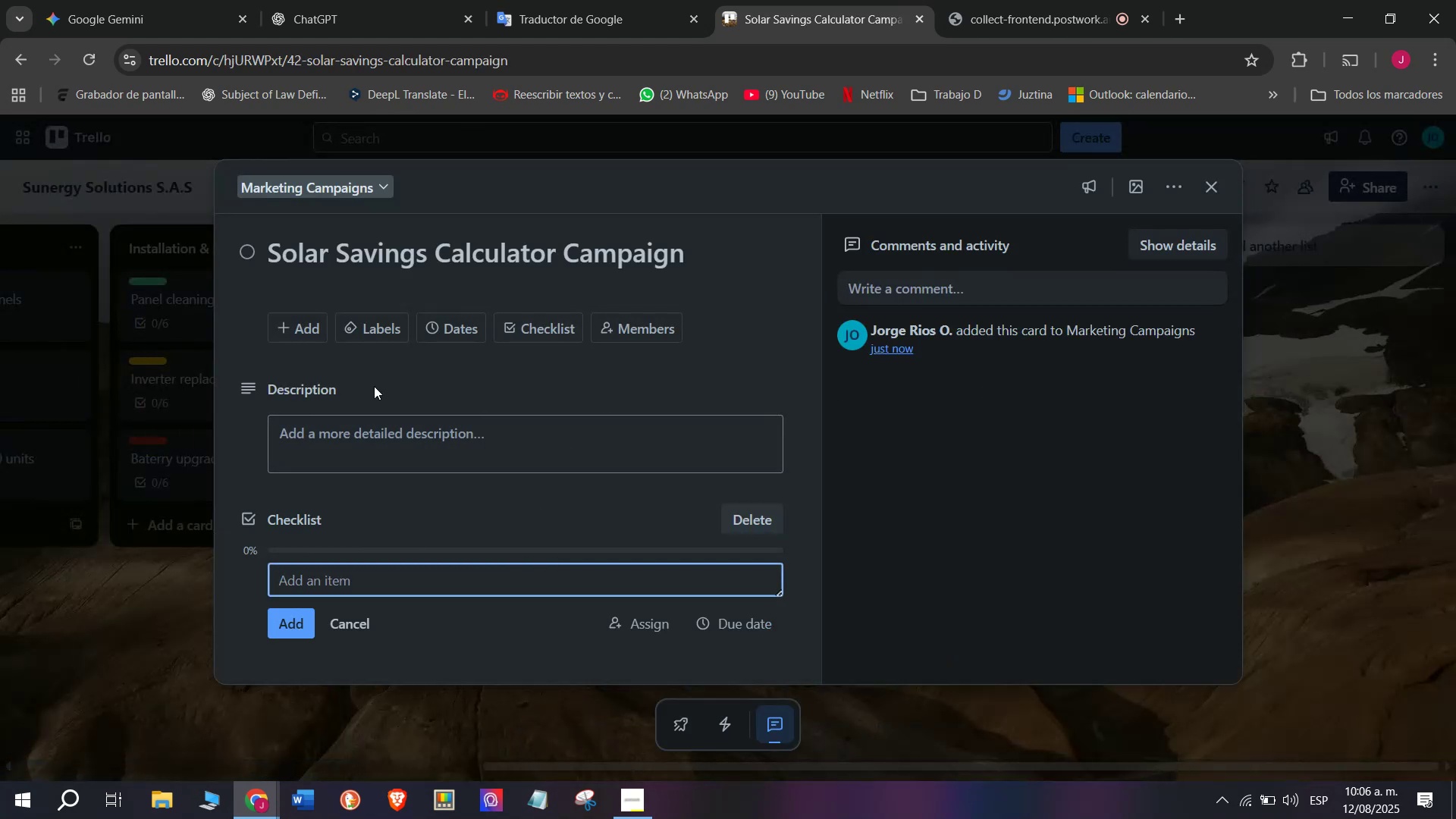 
type(Develop calculaT)
key(Backspace)
type(tor)
 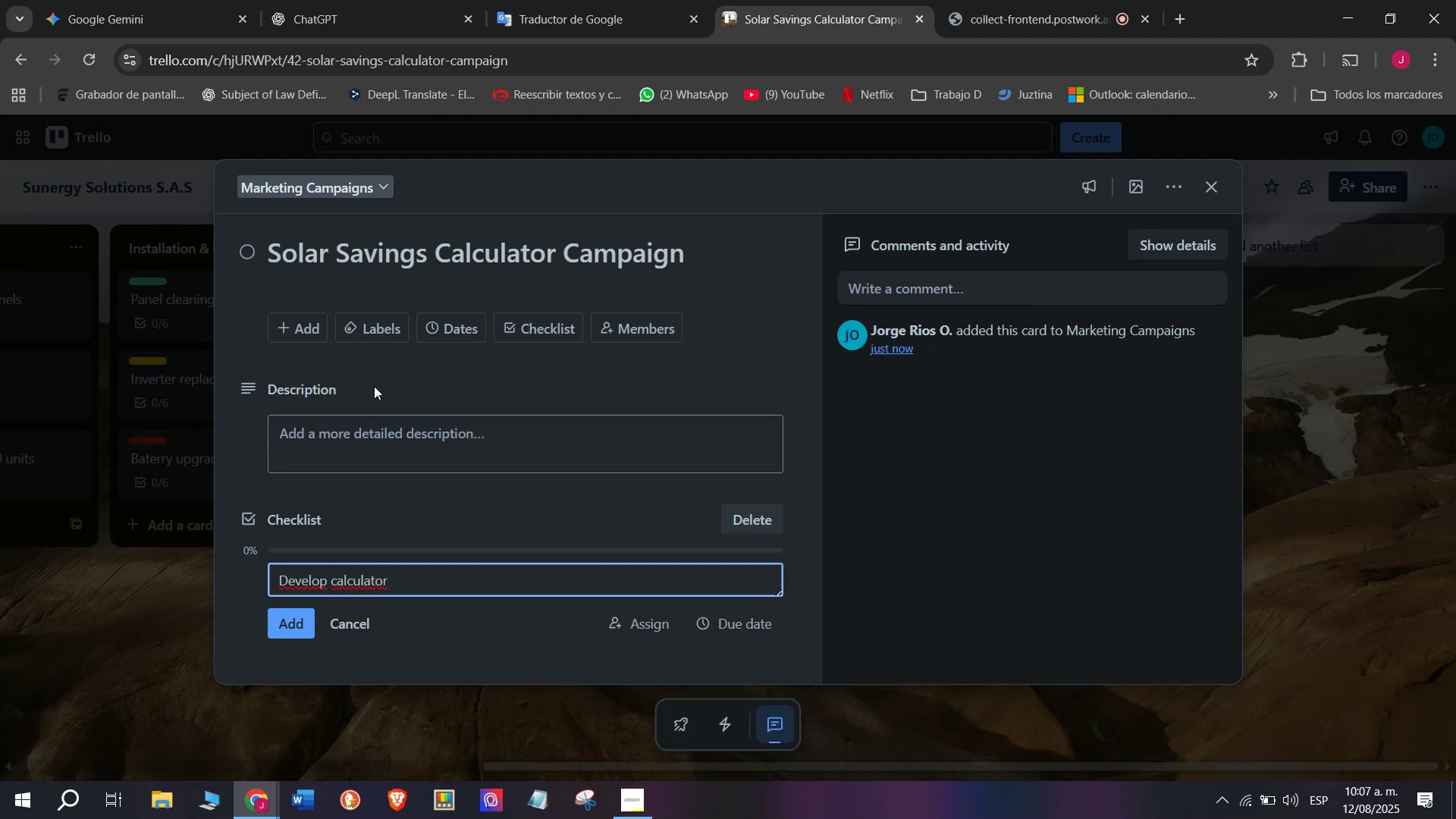 
type( tools)
 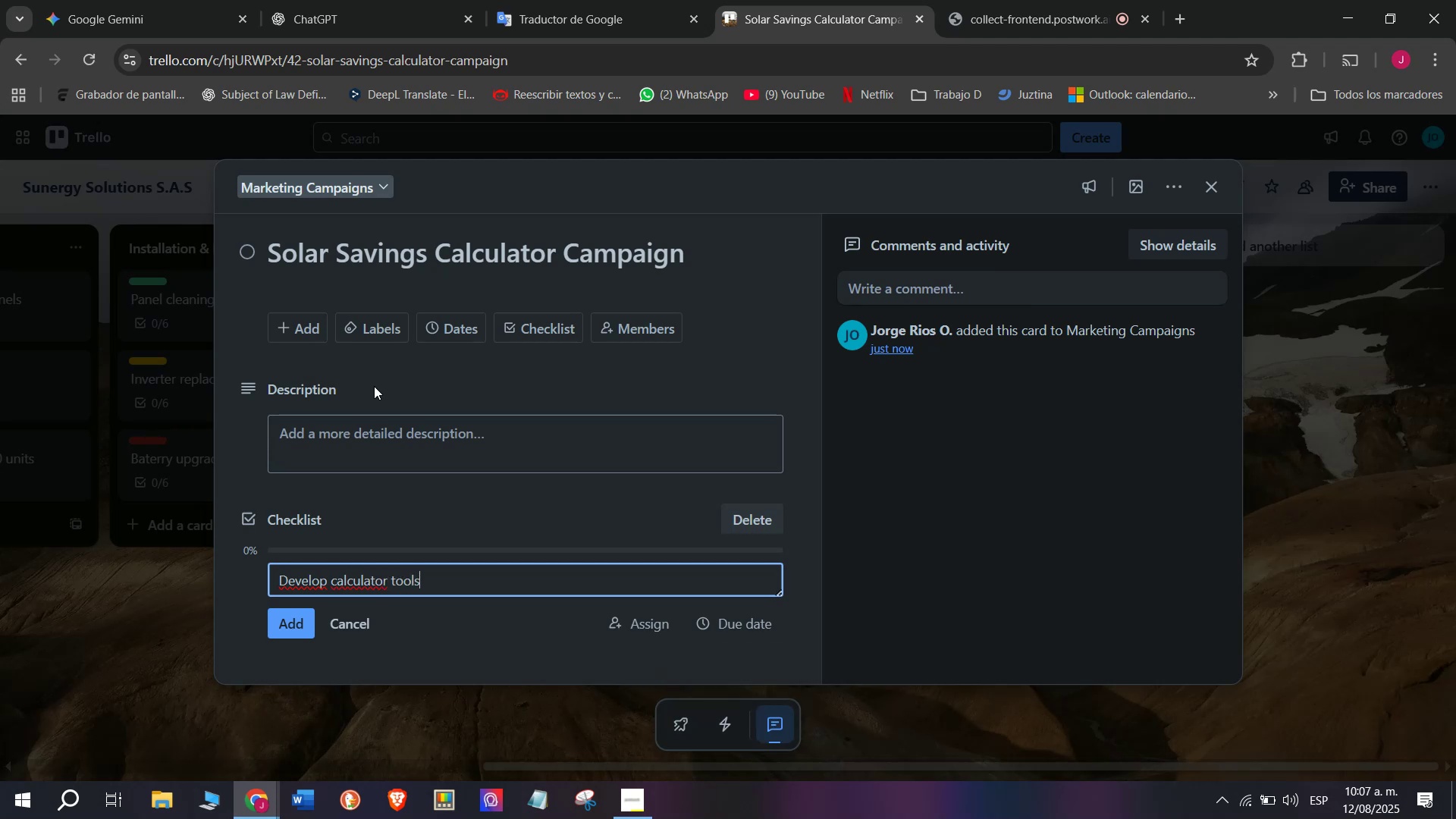 
key(Enter)
 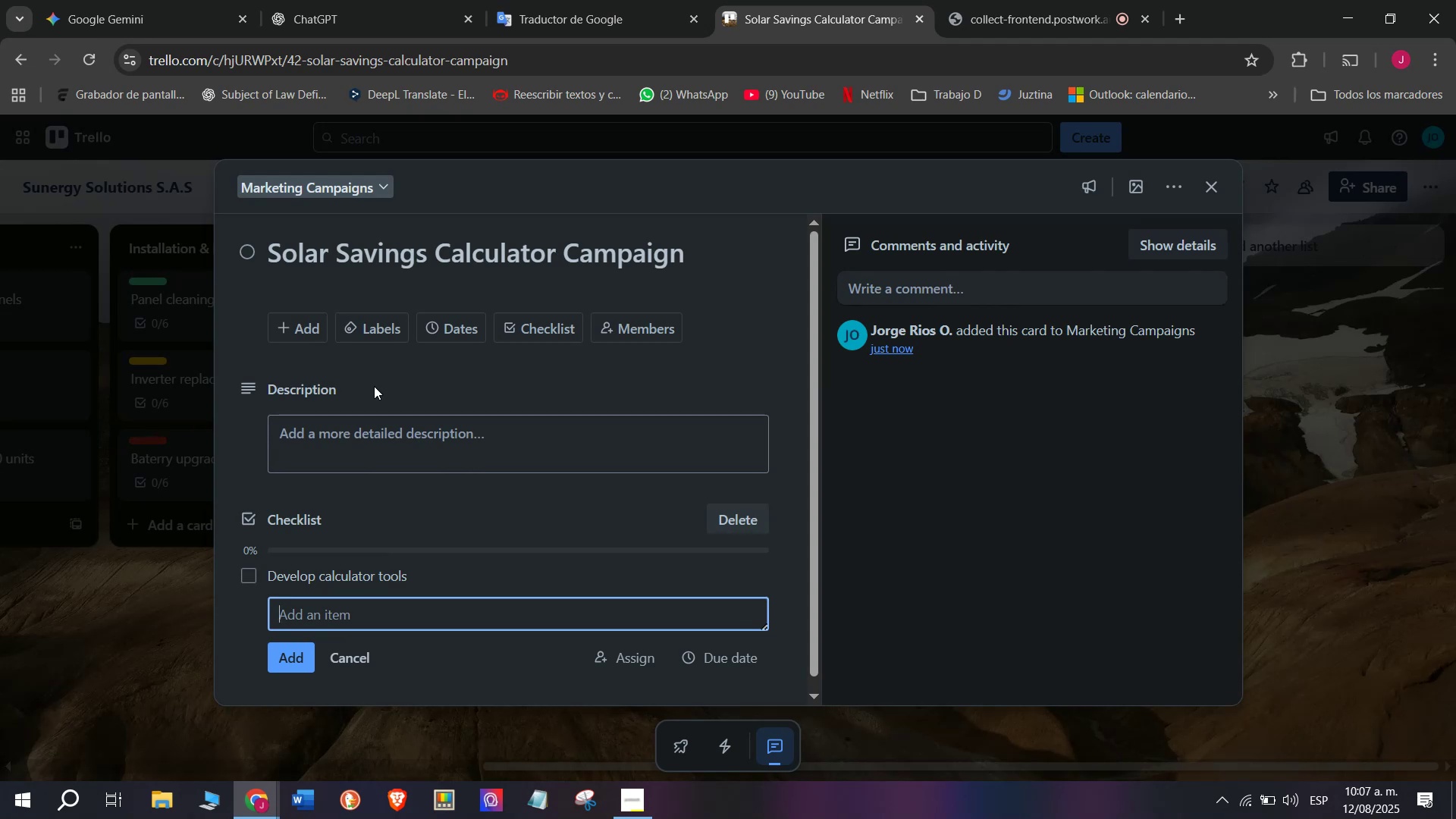 
type(Integrate )
 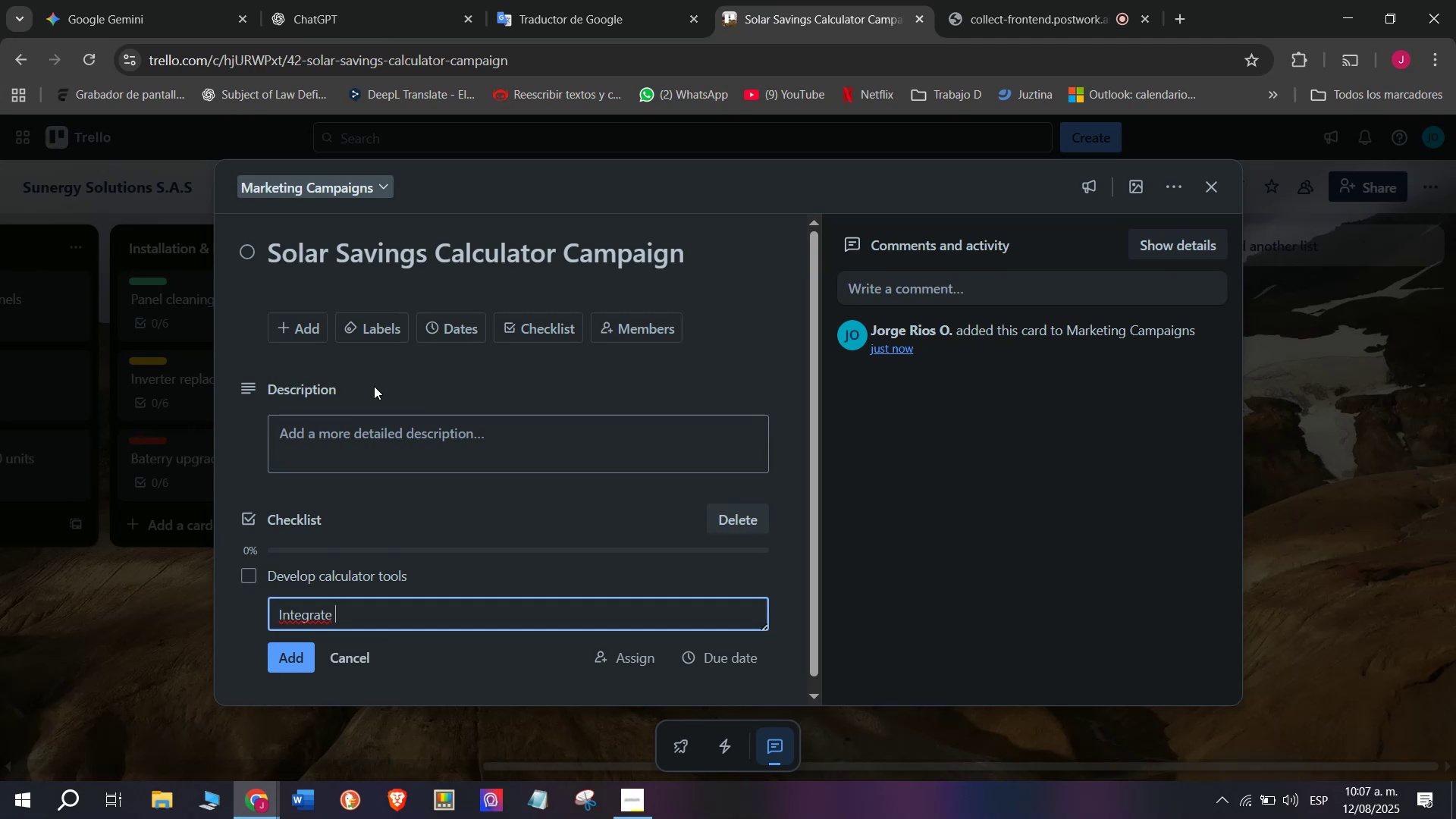 
type( into )
 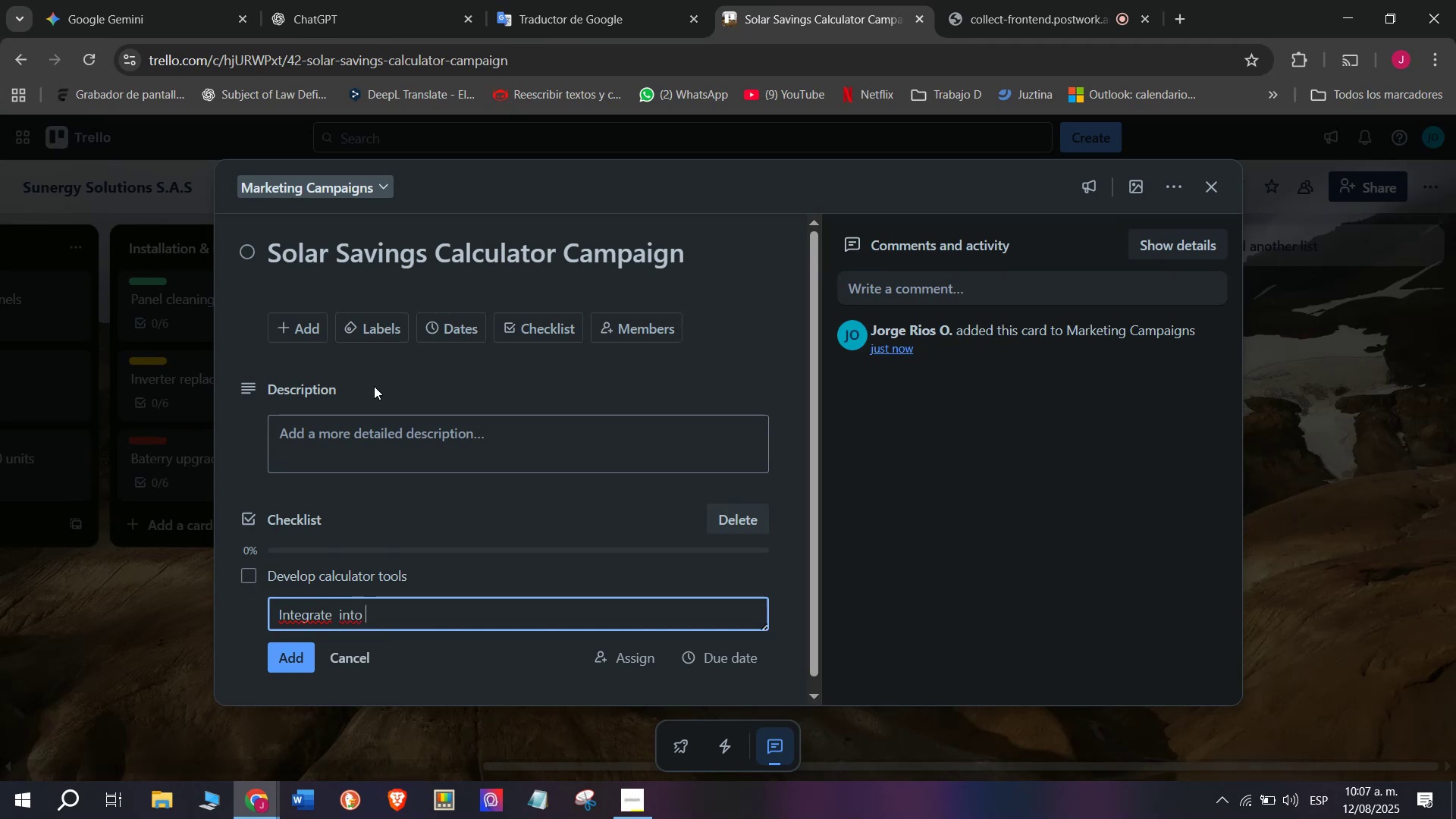 
type(websit)
 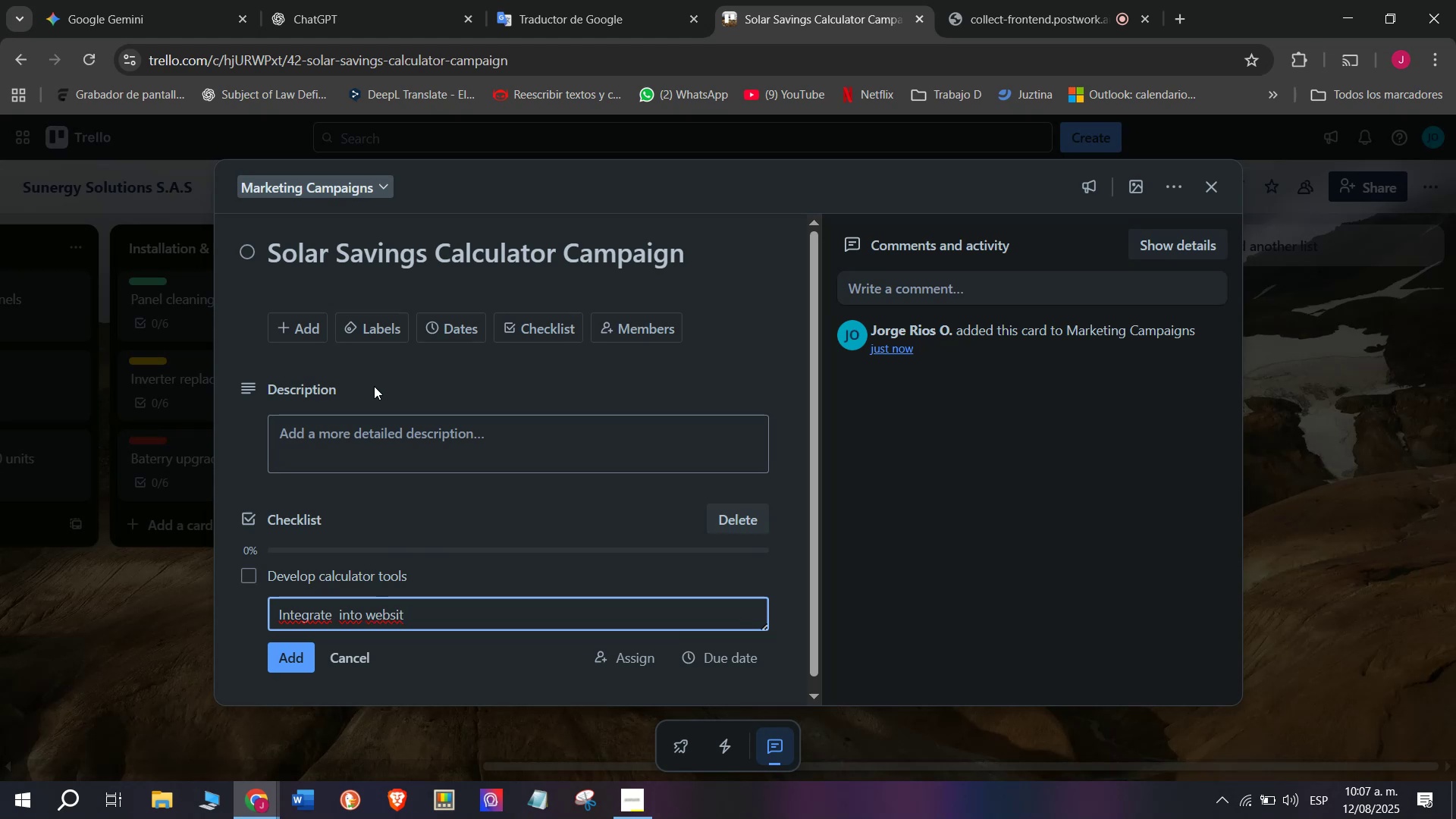 
key(Enter)
 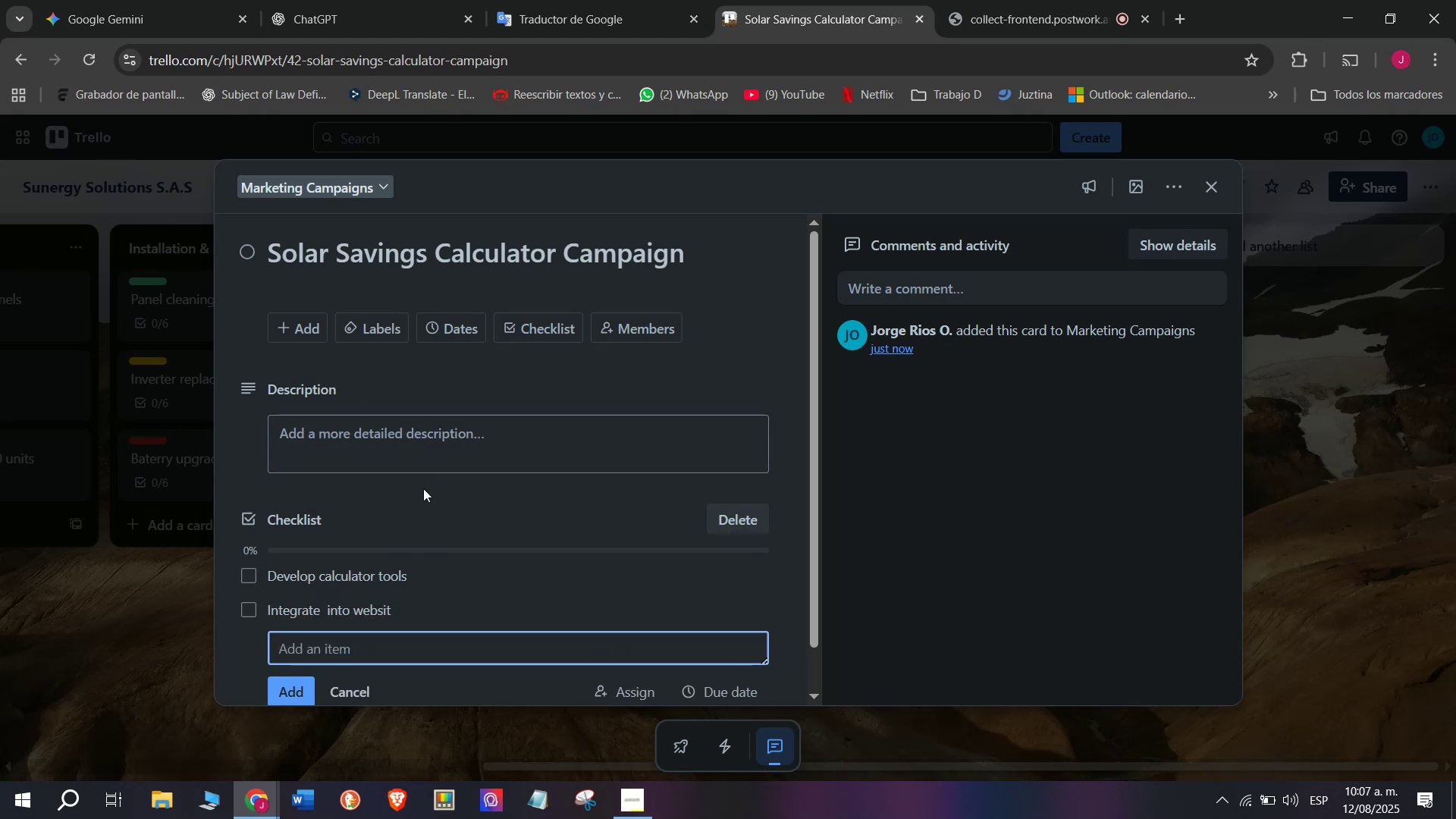 
wait(5.44)
 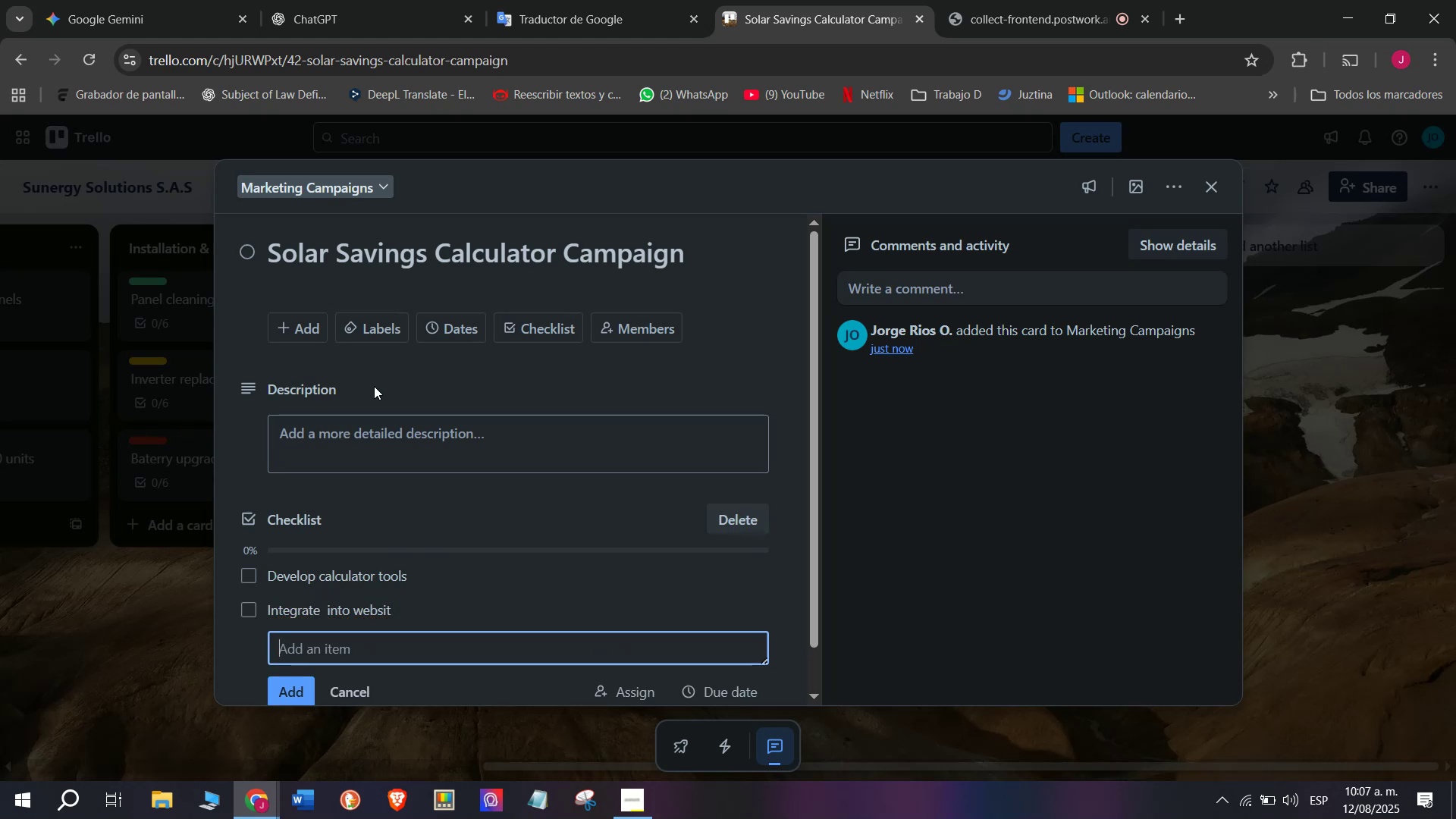 
double_click([423, 609])
 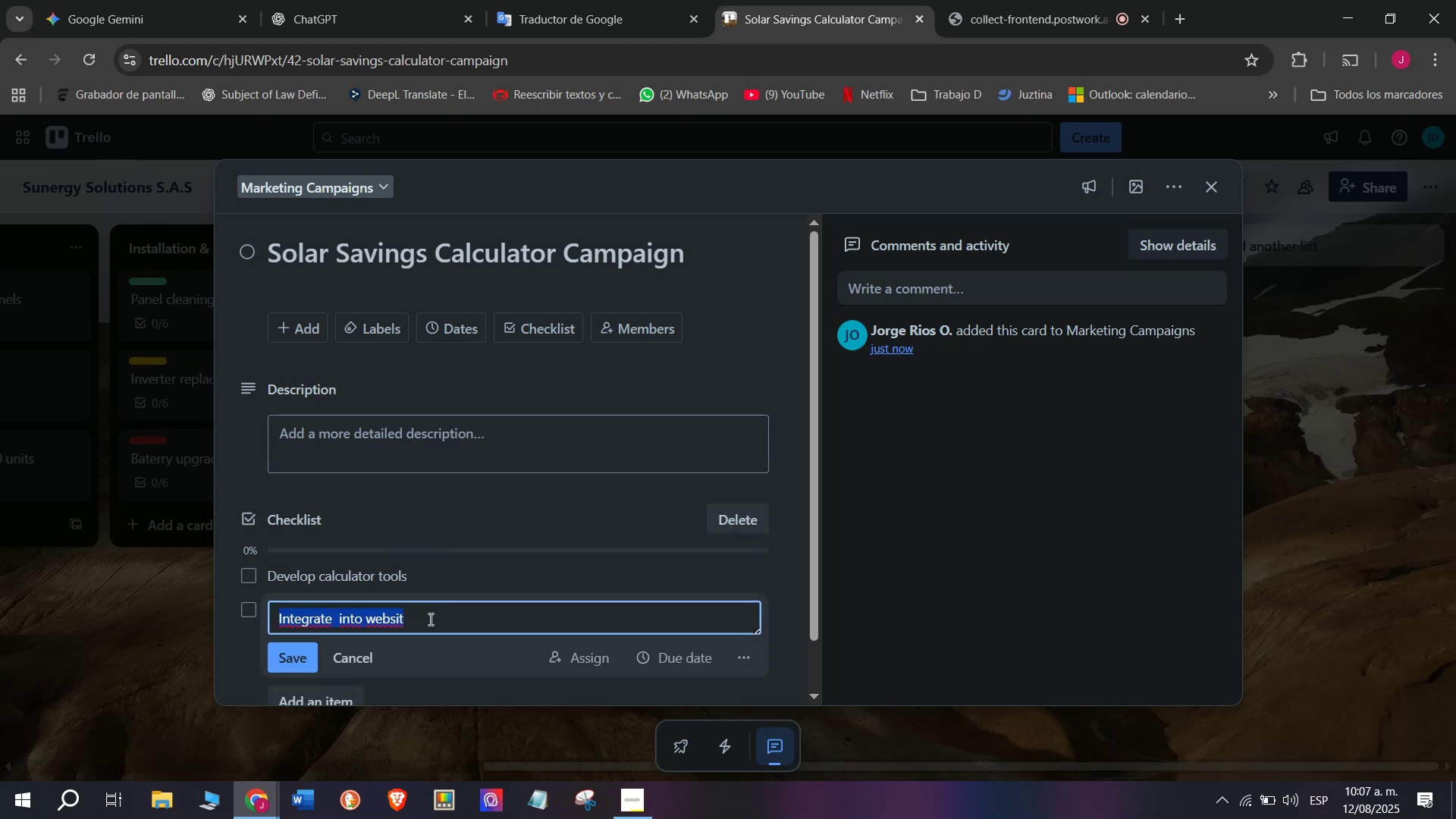 
triple_click([431, 619])
 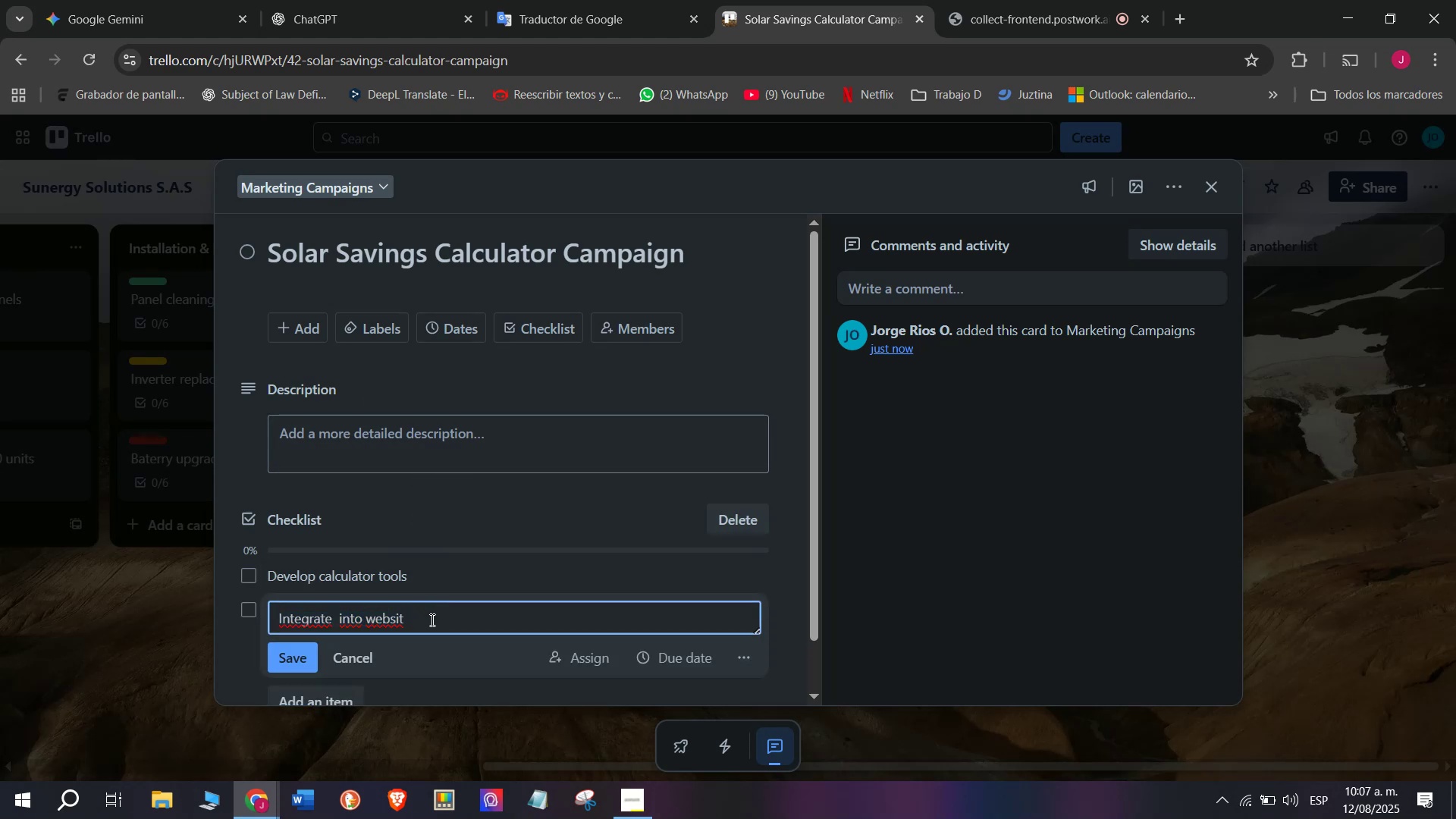 
key(E)
 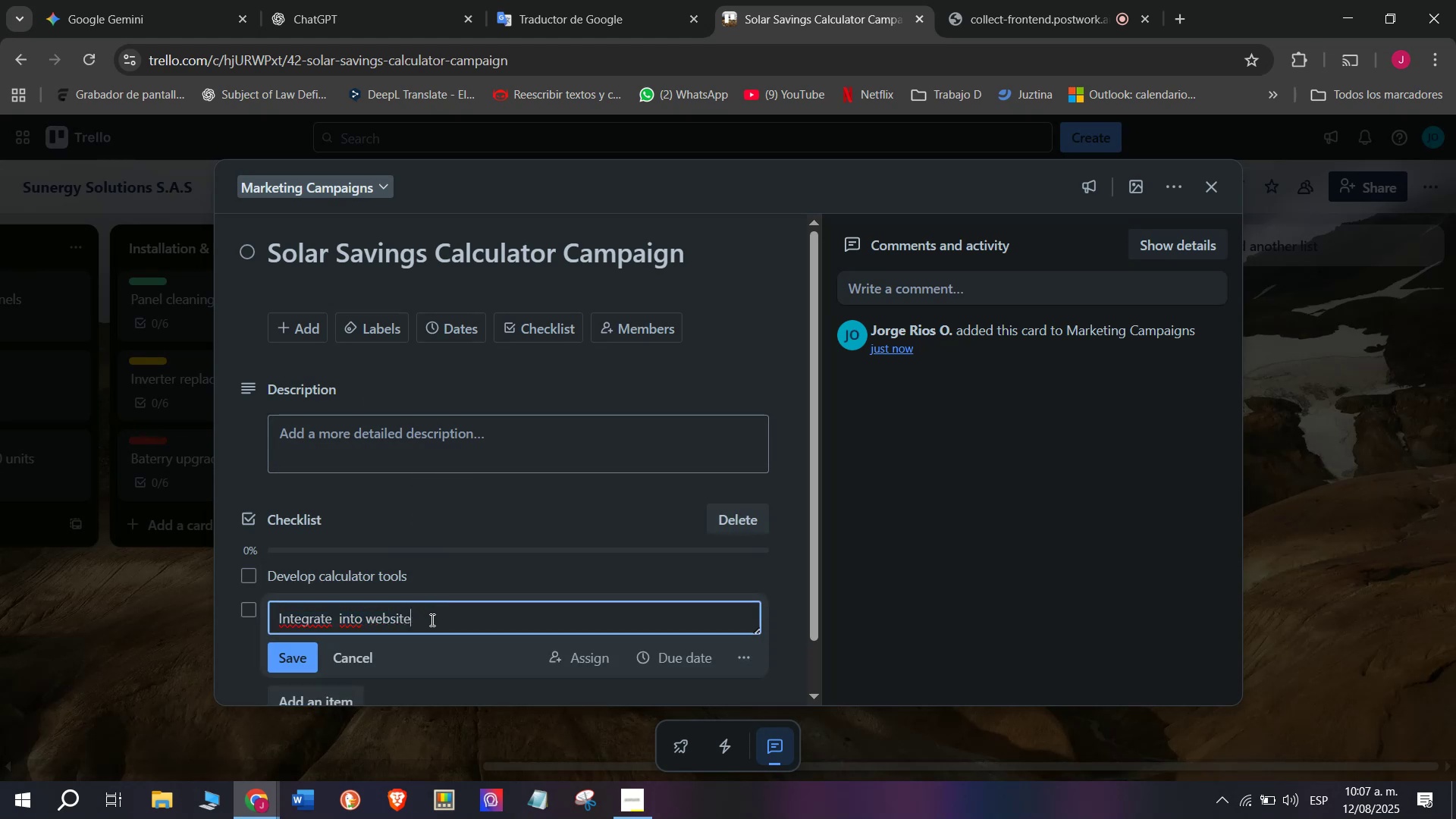 
key(Enter)
 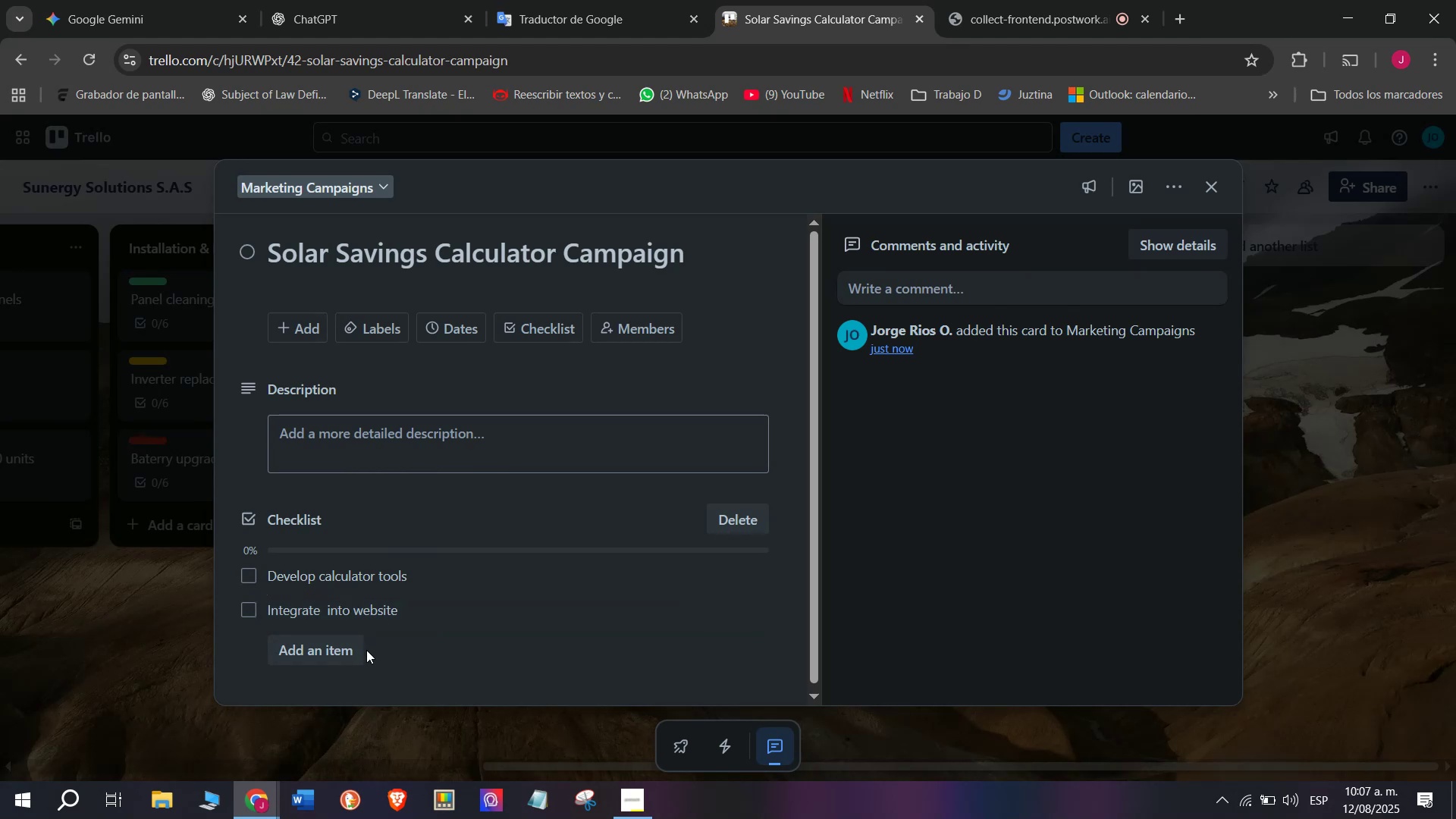 
double_click([350, 654])
 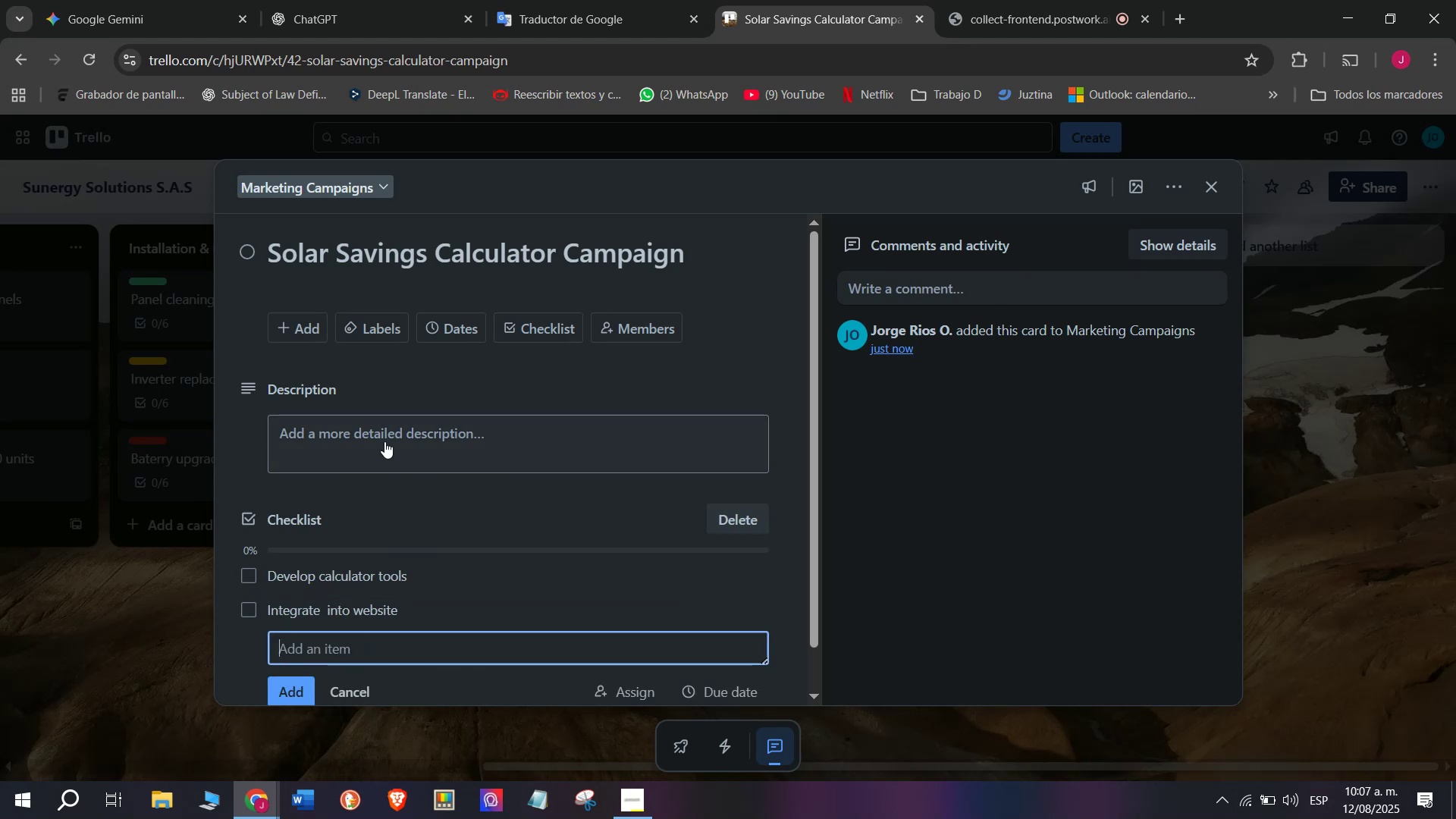 
type(Promote online)
 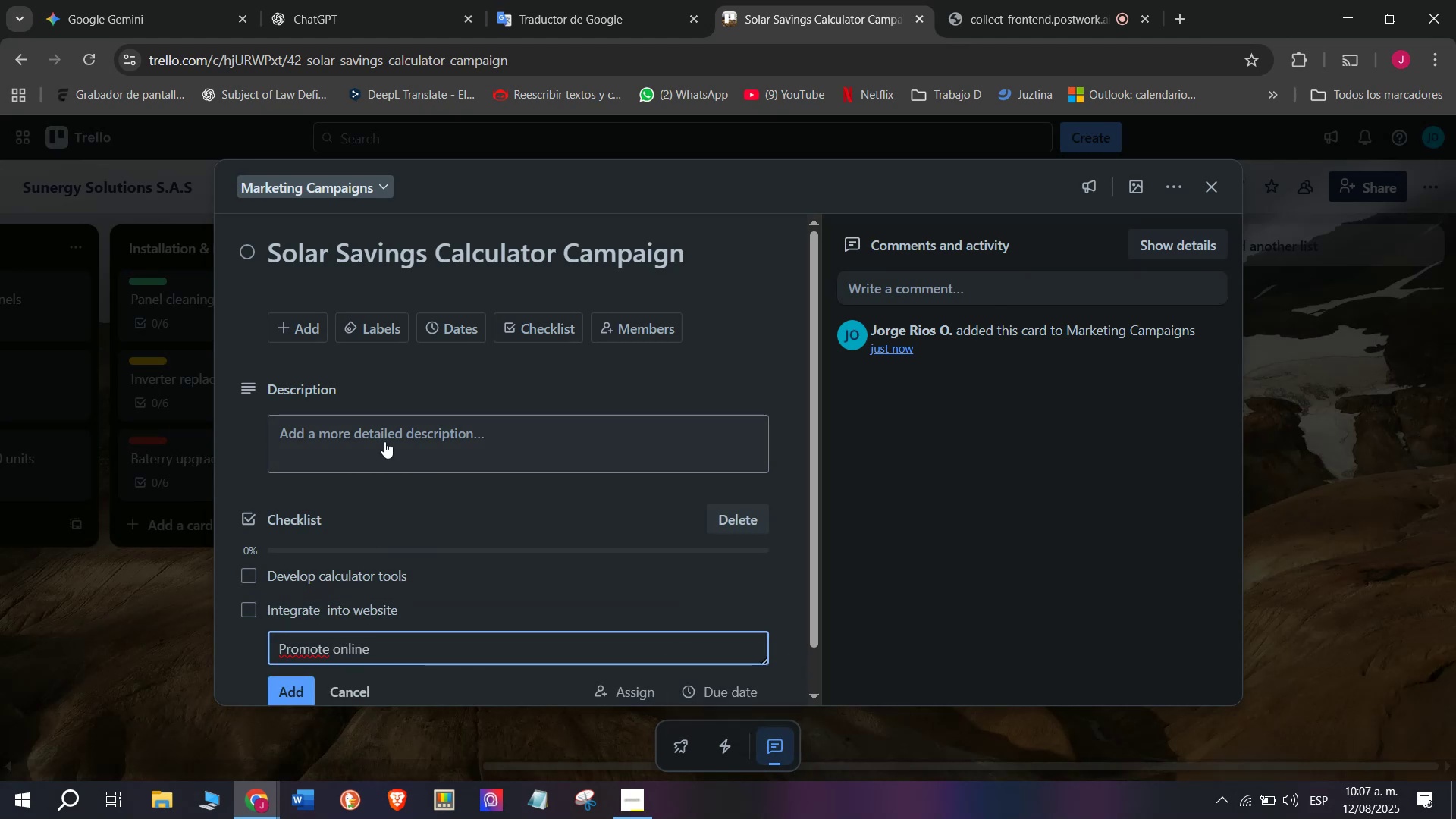 
key(Enter)
 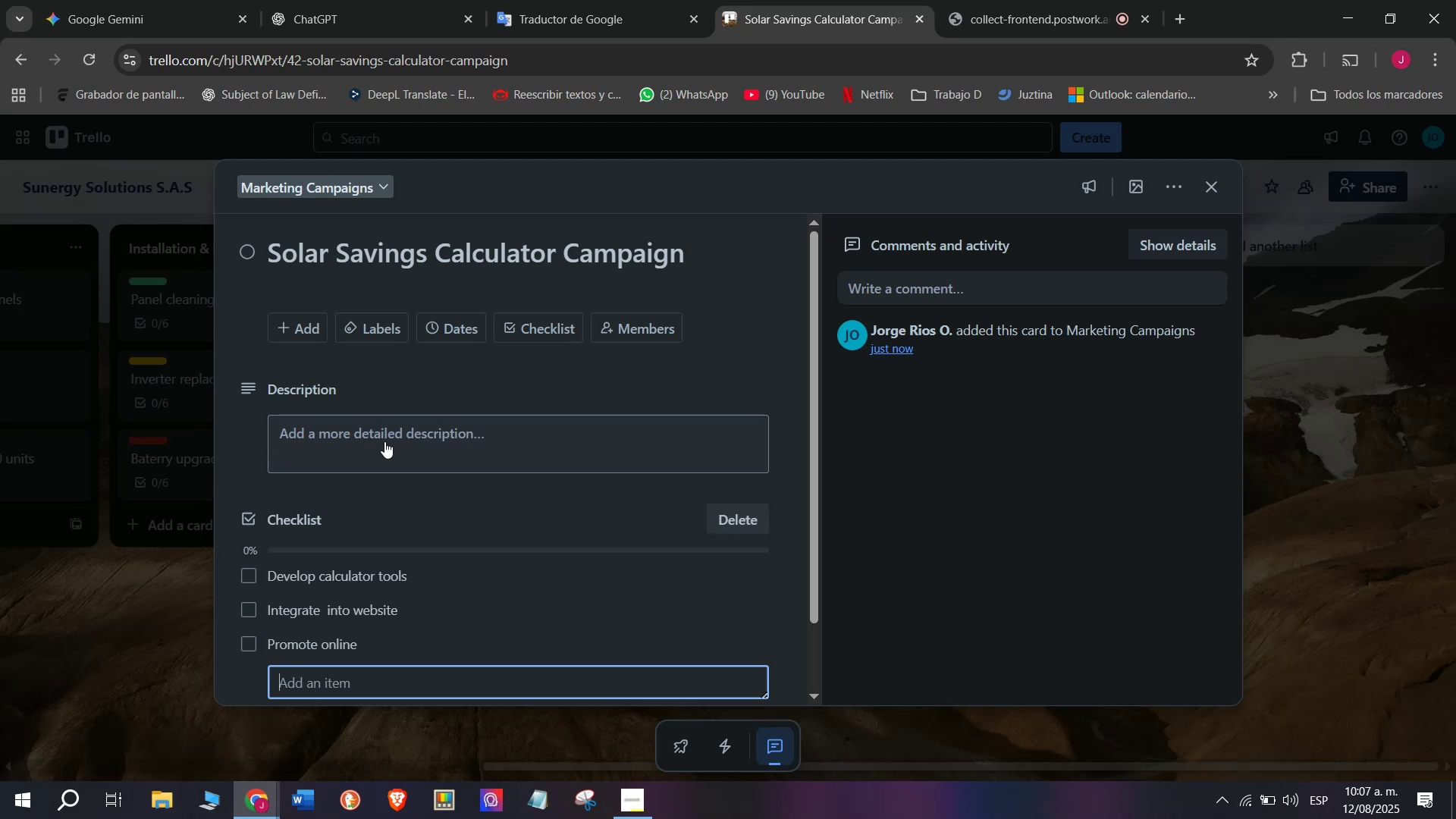 
type(Track usage)
 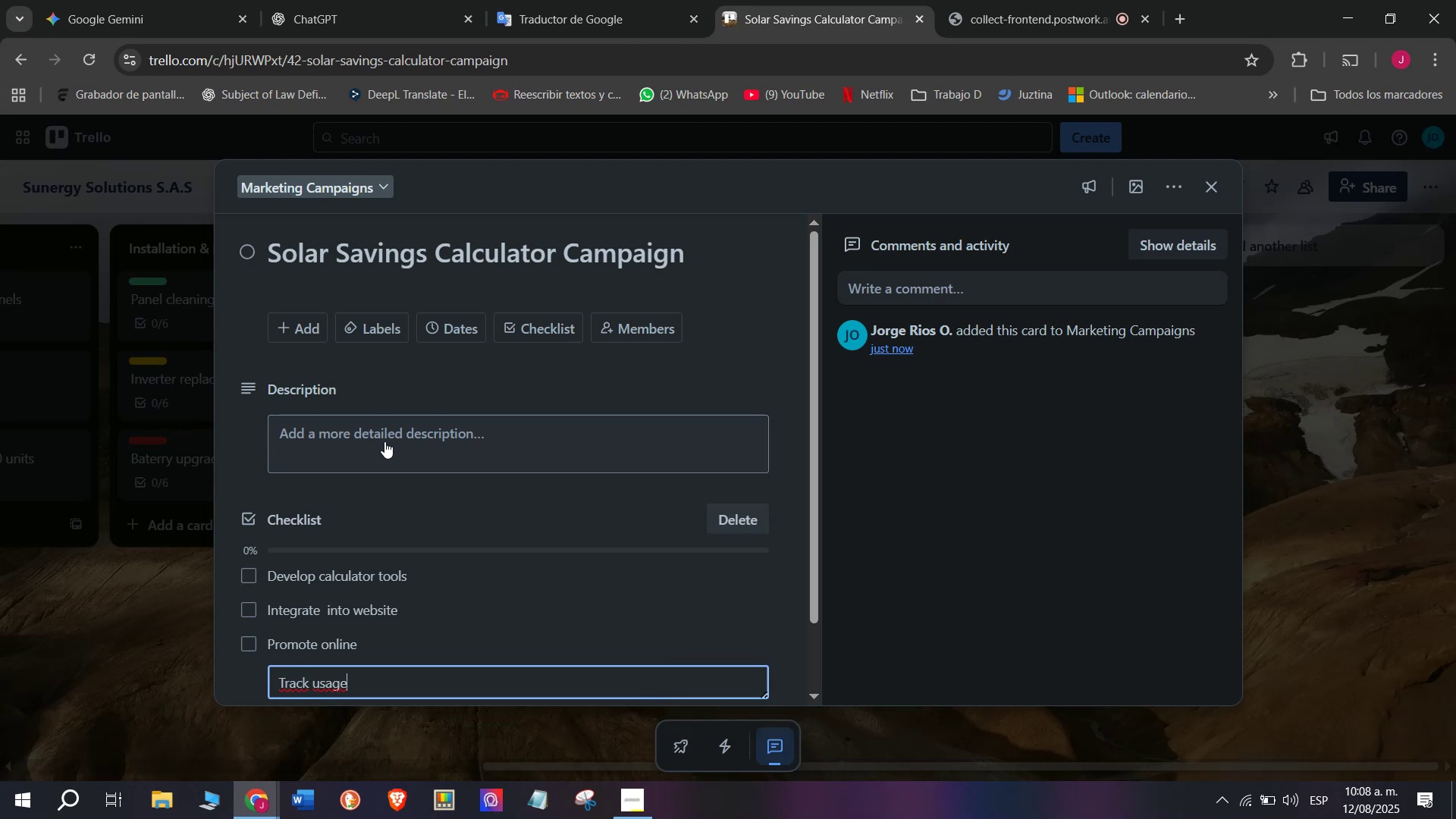 
key(Enter)
 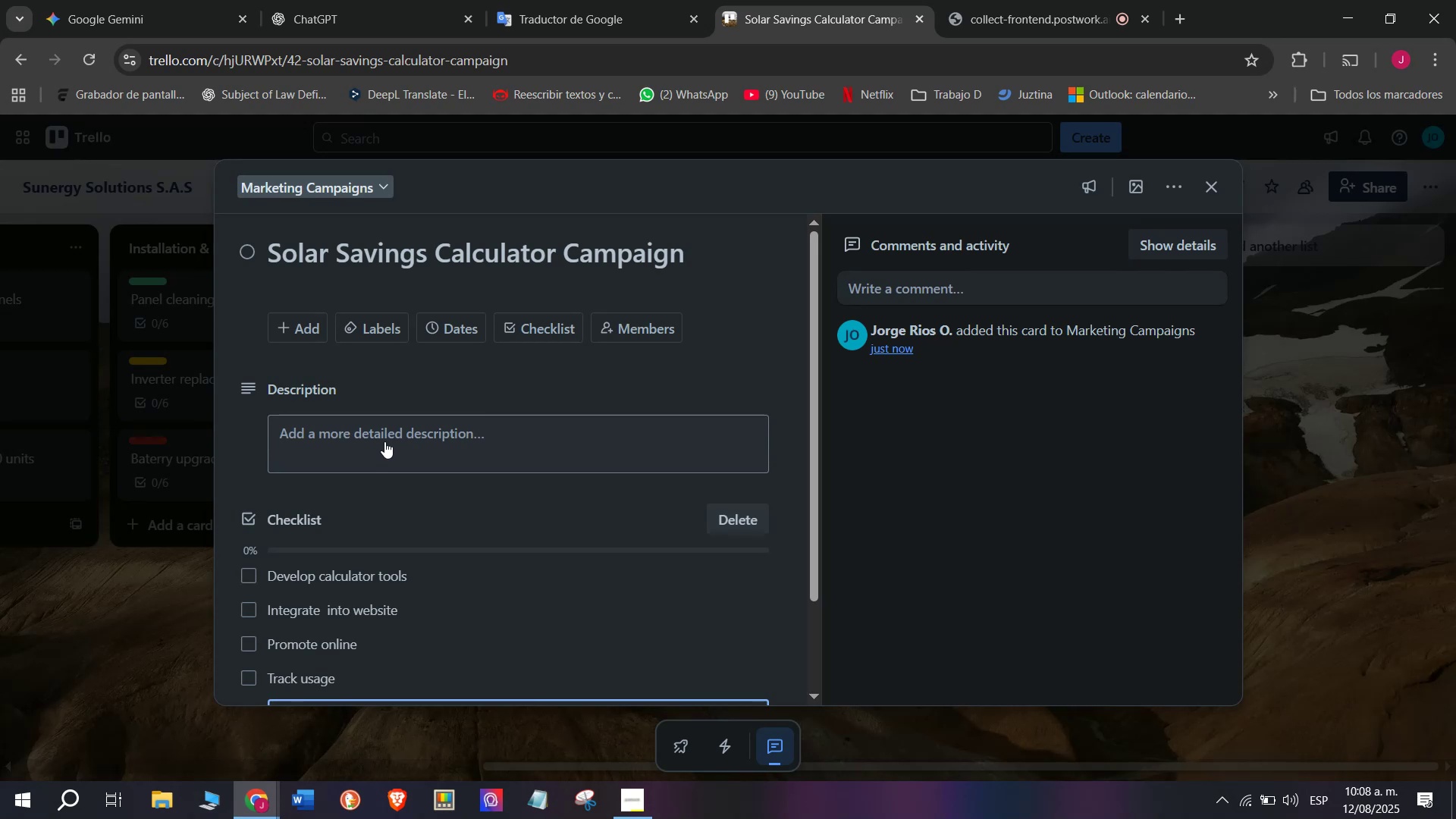 
type(Follow up e)
key(Backspace)
type(with leads)
 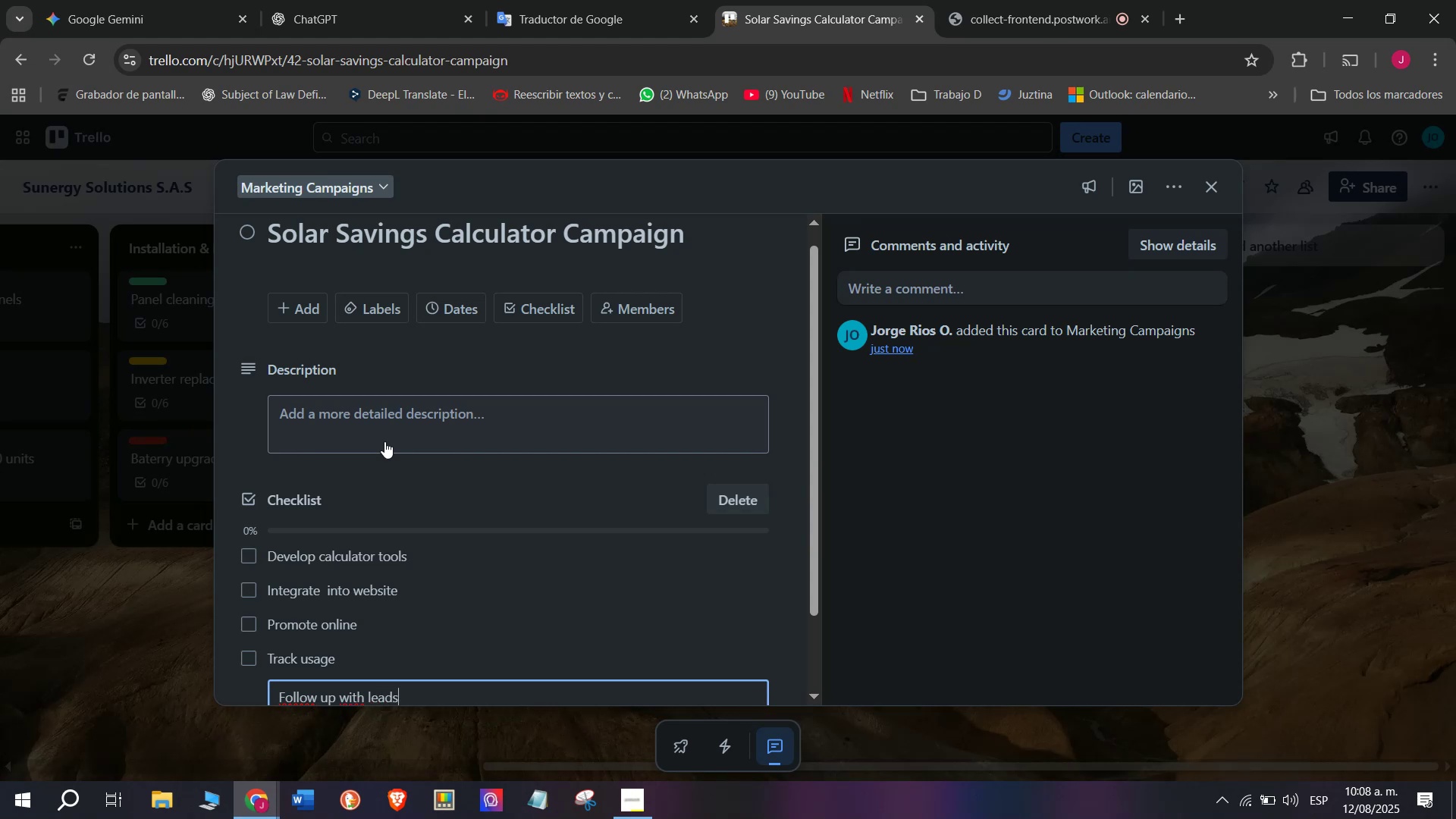 
key(Enter)
 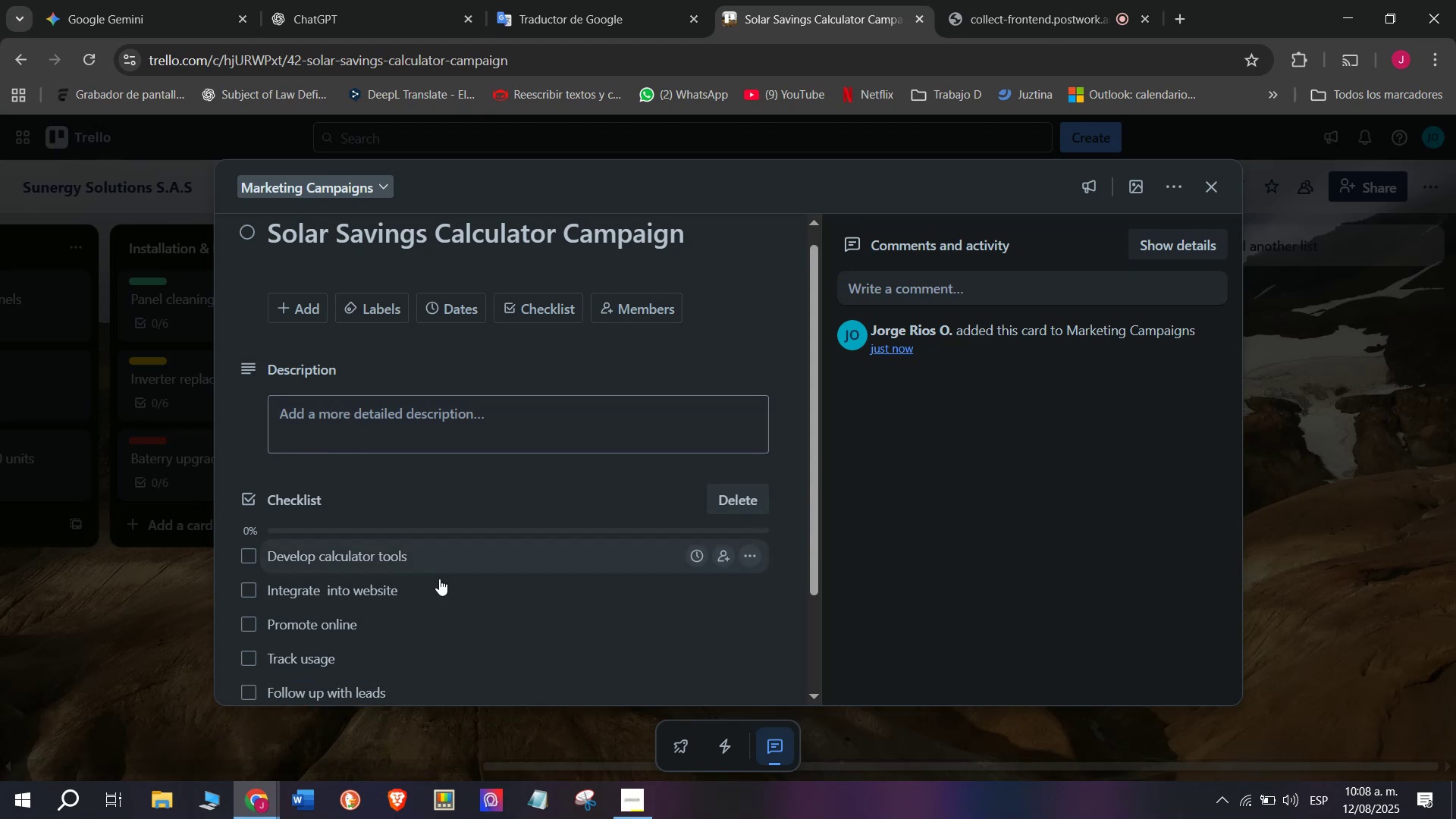 
scroll: coordinate [441, 589], scroll_direction: down, amount: 2.0
 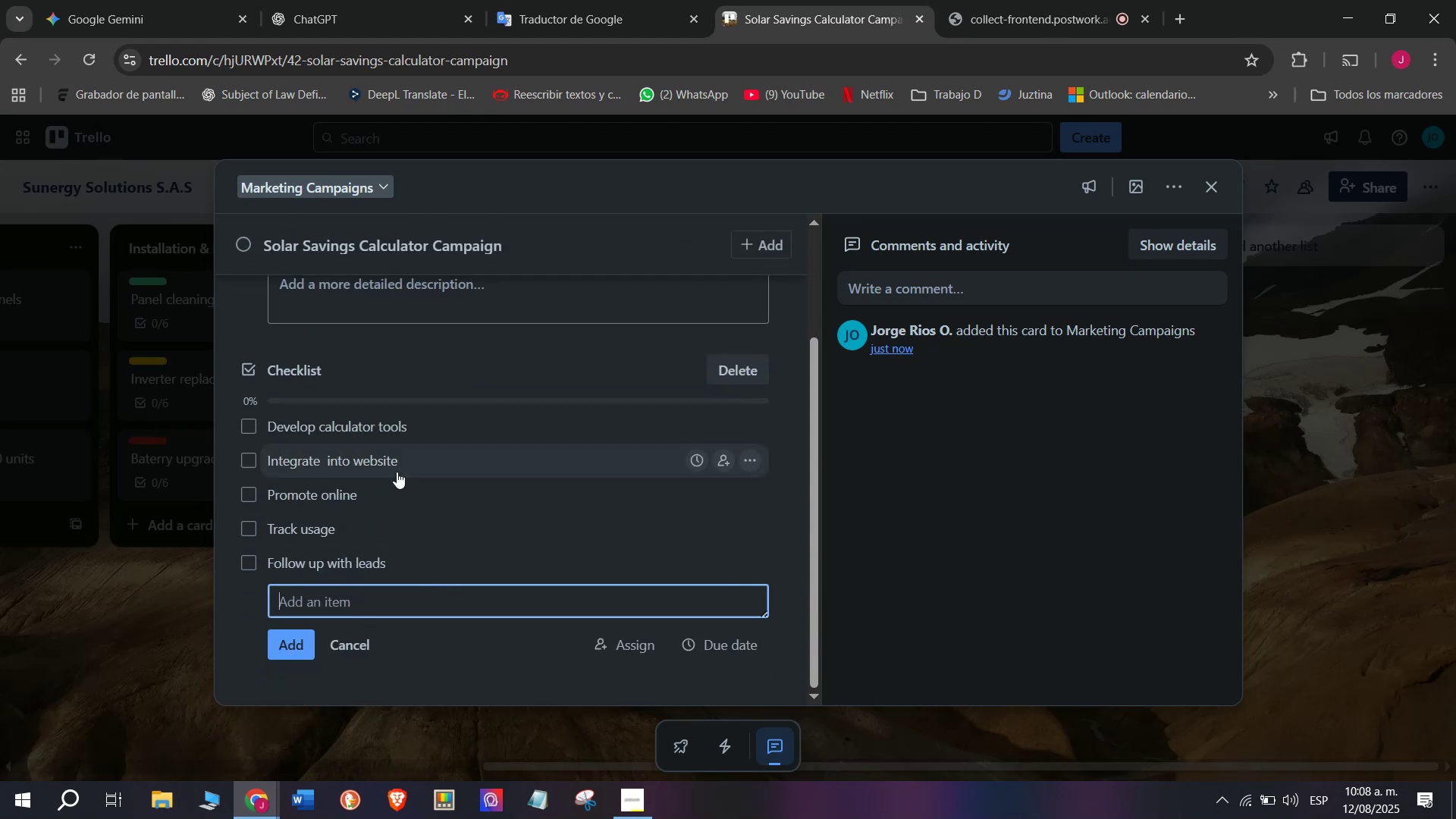 
wait(5.77)
 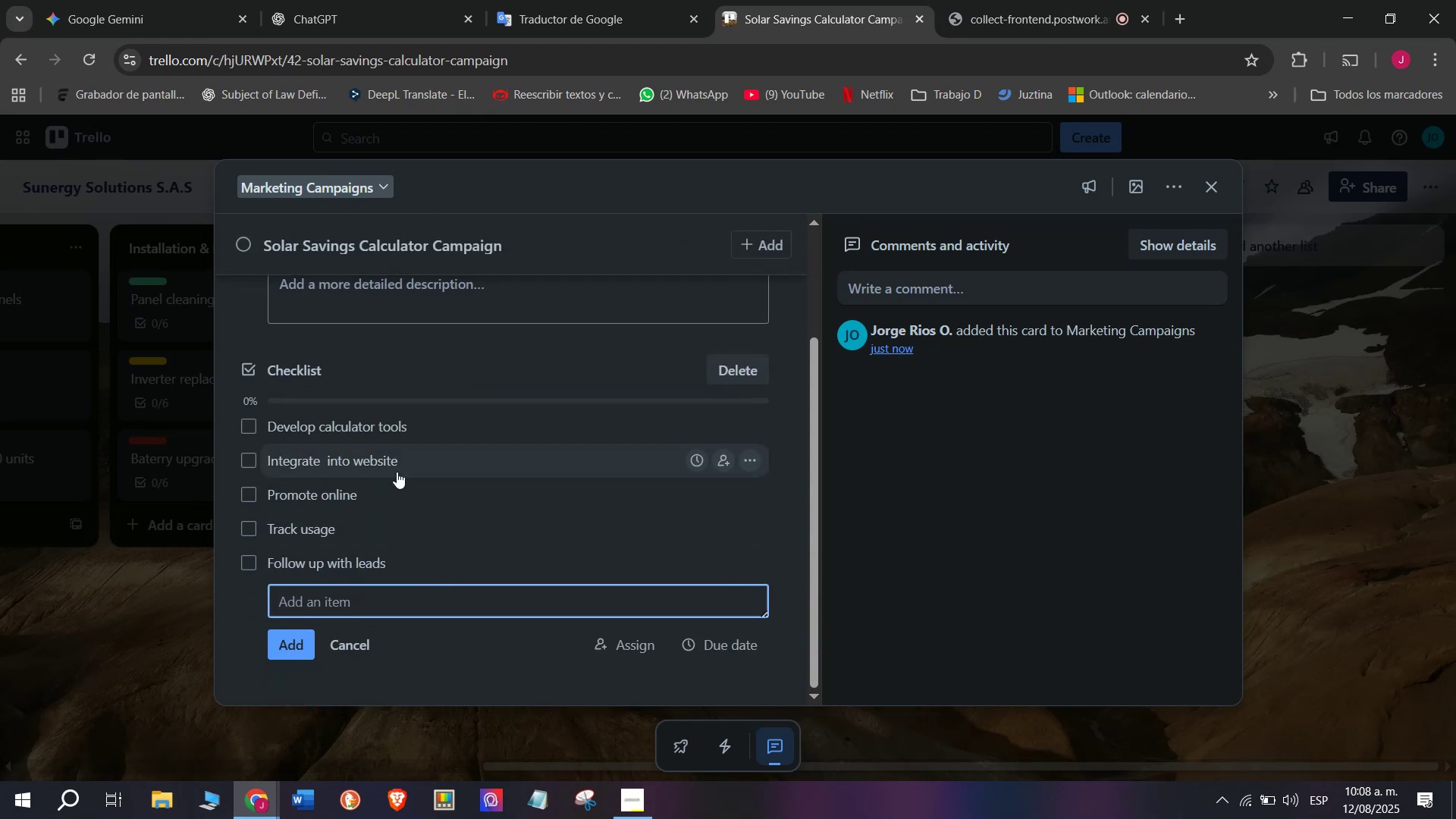 
type(Gather feedback)
 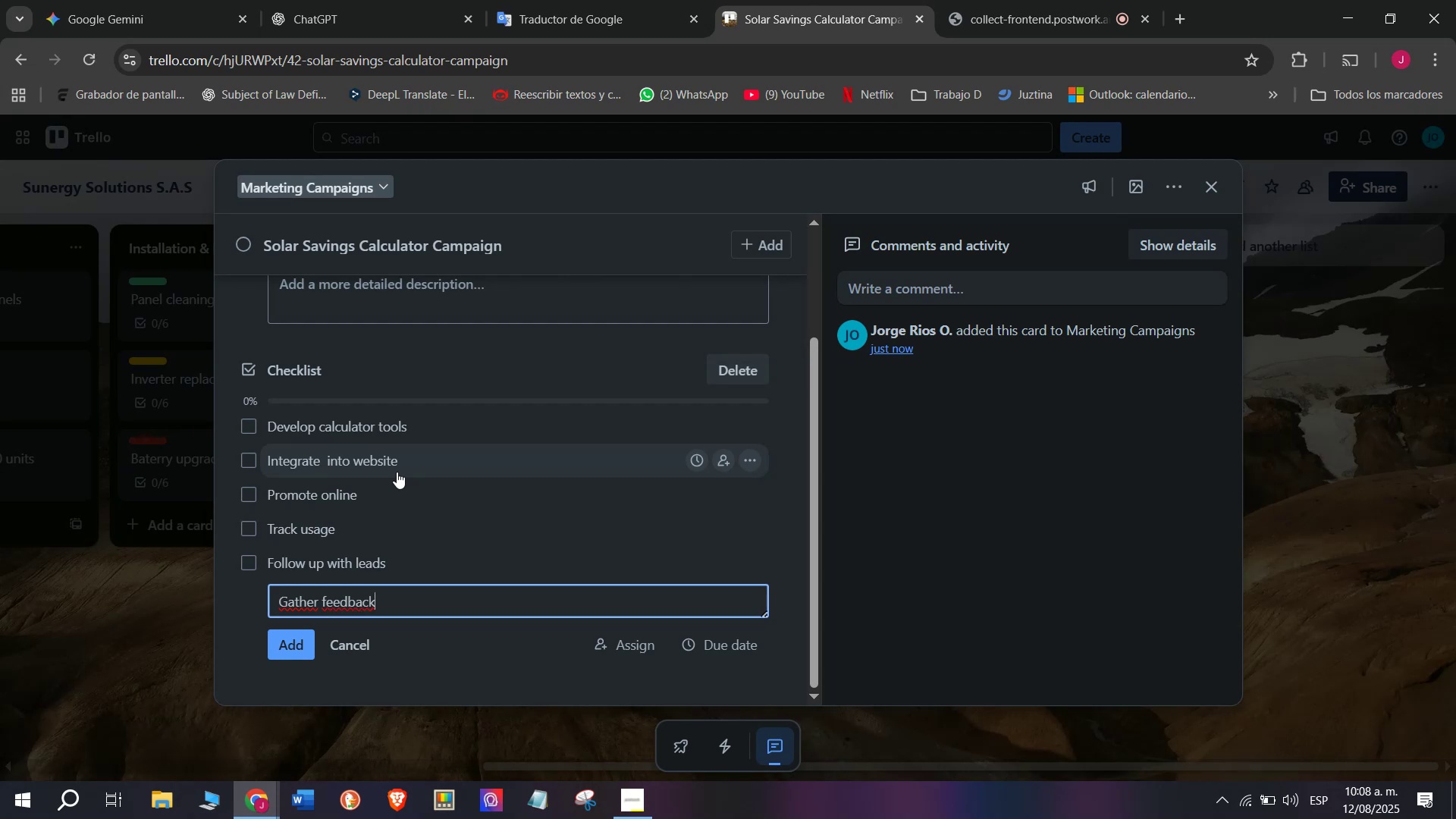 
key(Enter)
 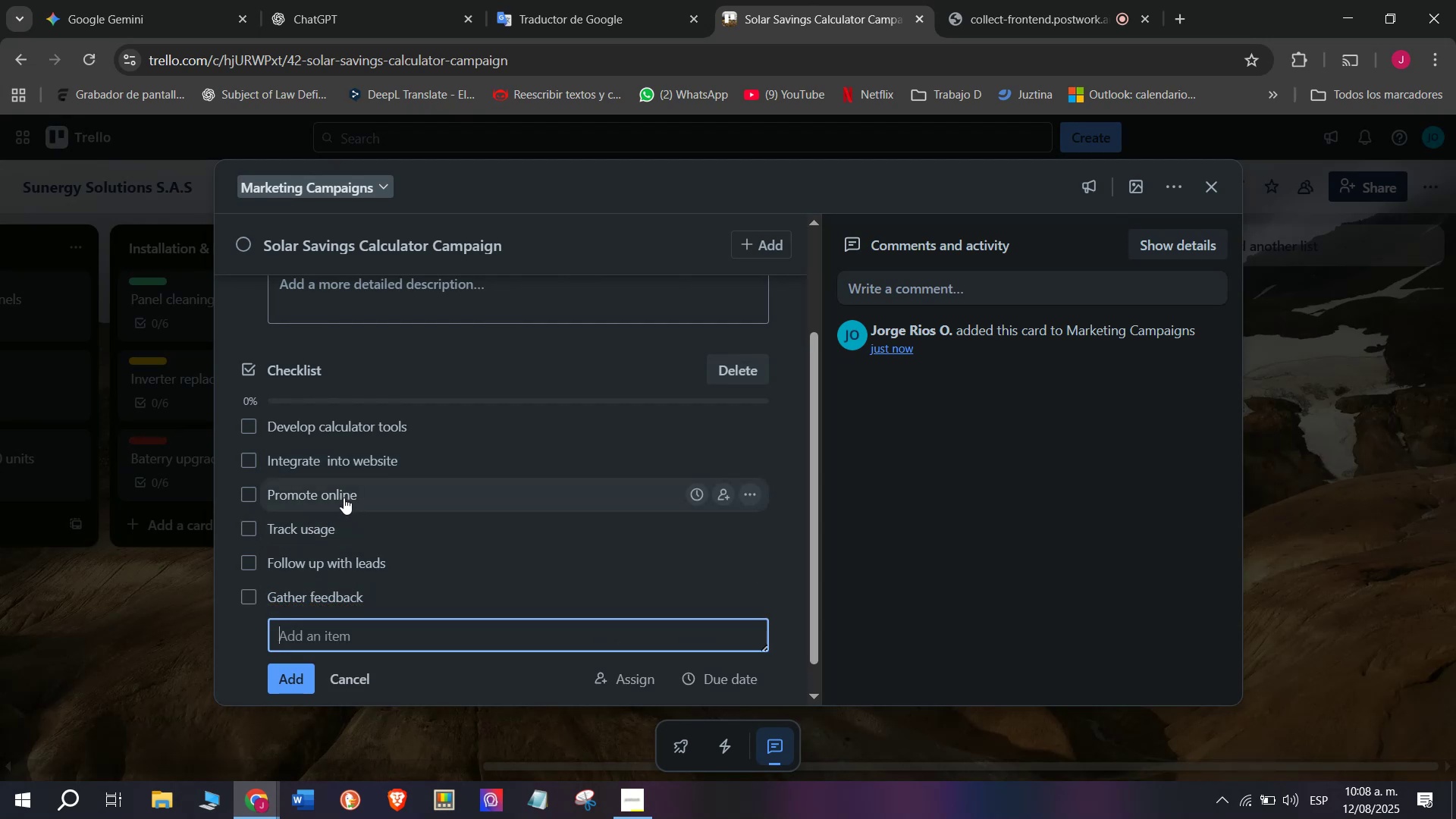 
wait(5.68)
 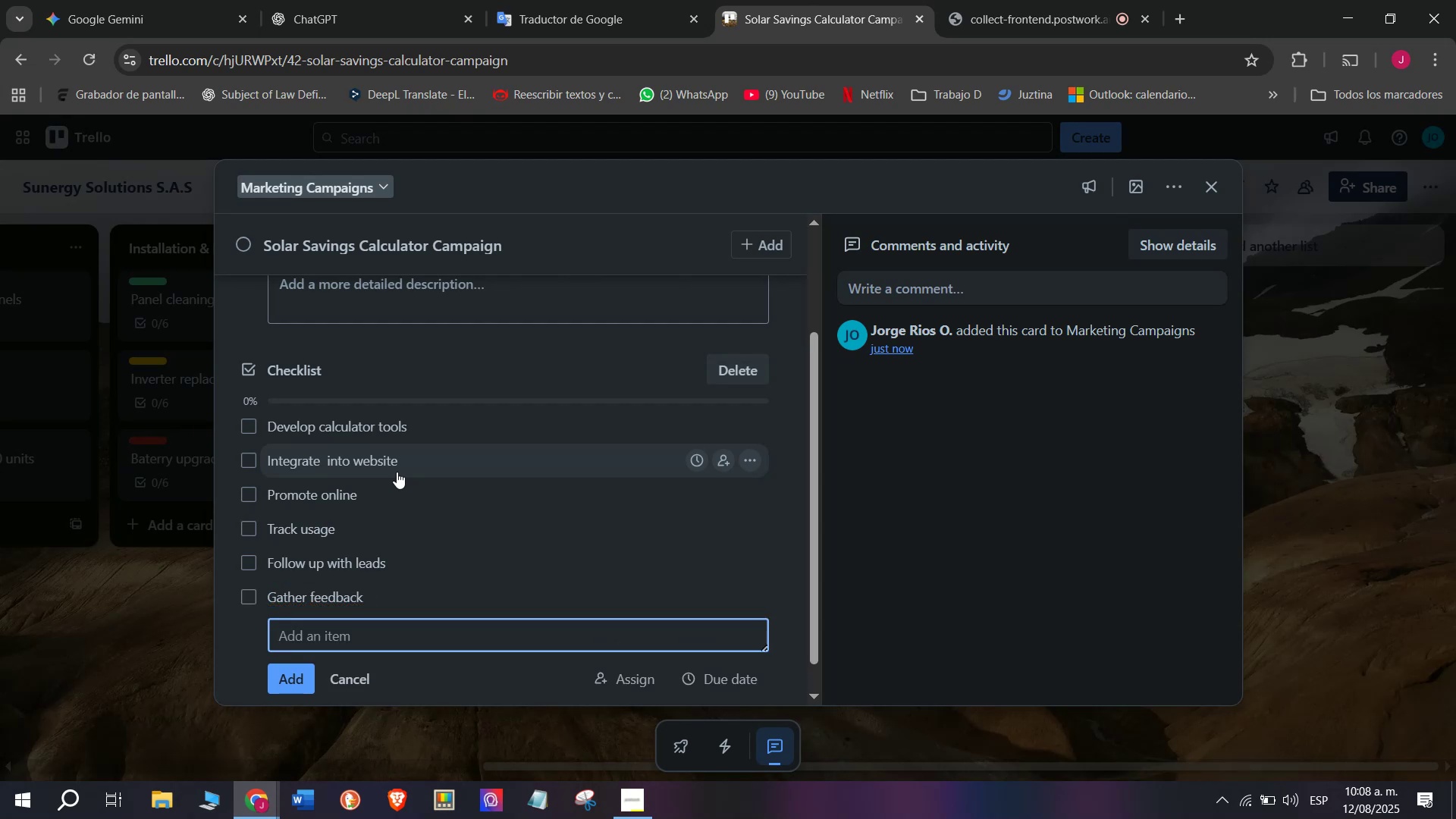 
scroll: coordinate [389, 602], scroll_direction: up, amount: 3.0
 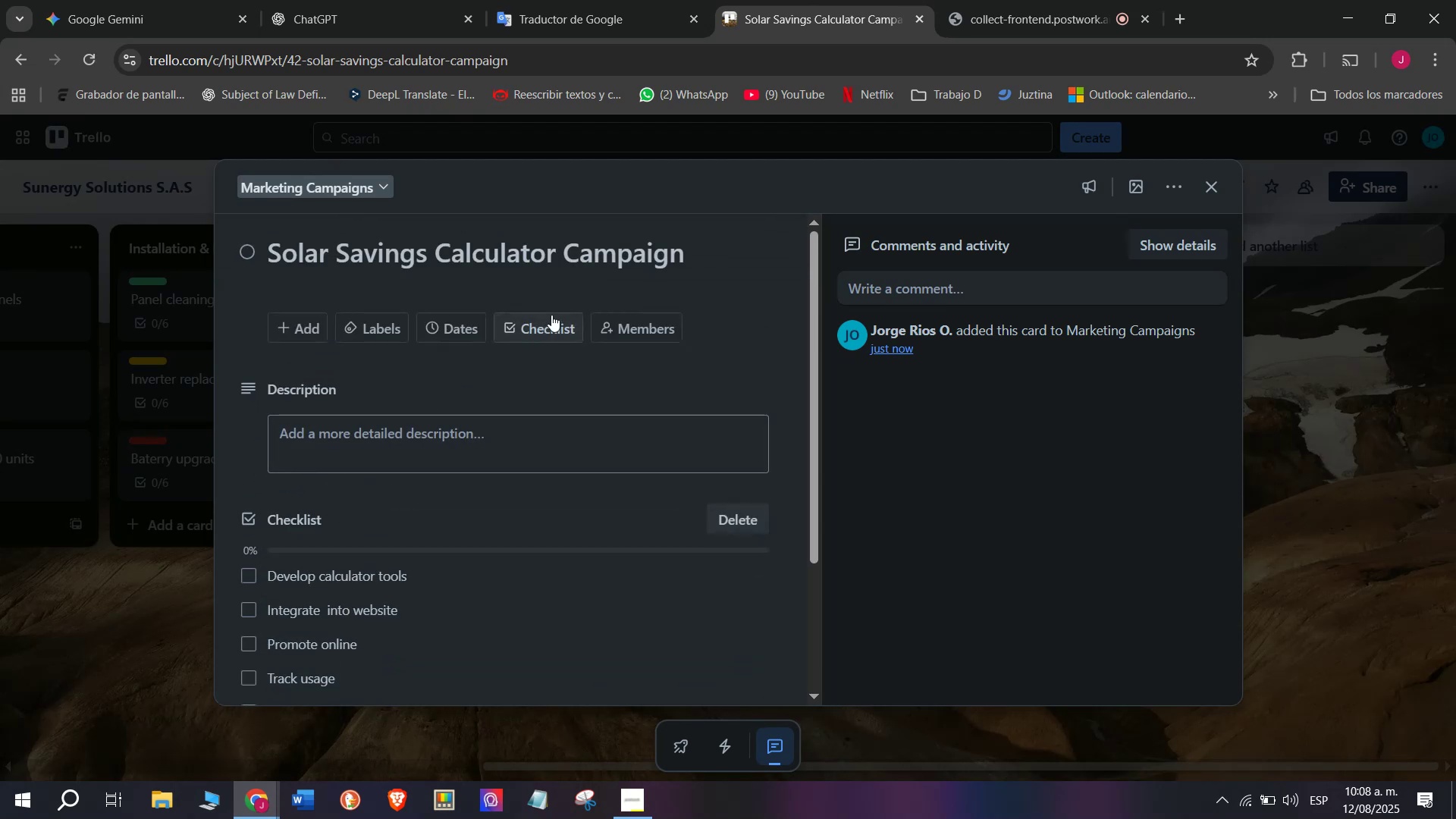 
left_click([551, 314])
 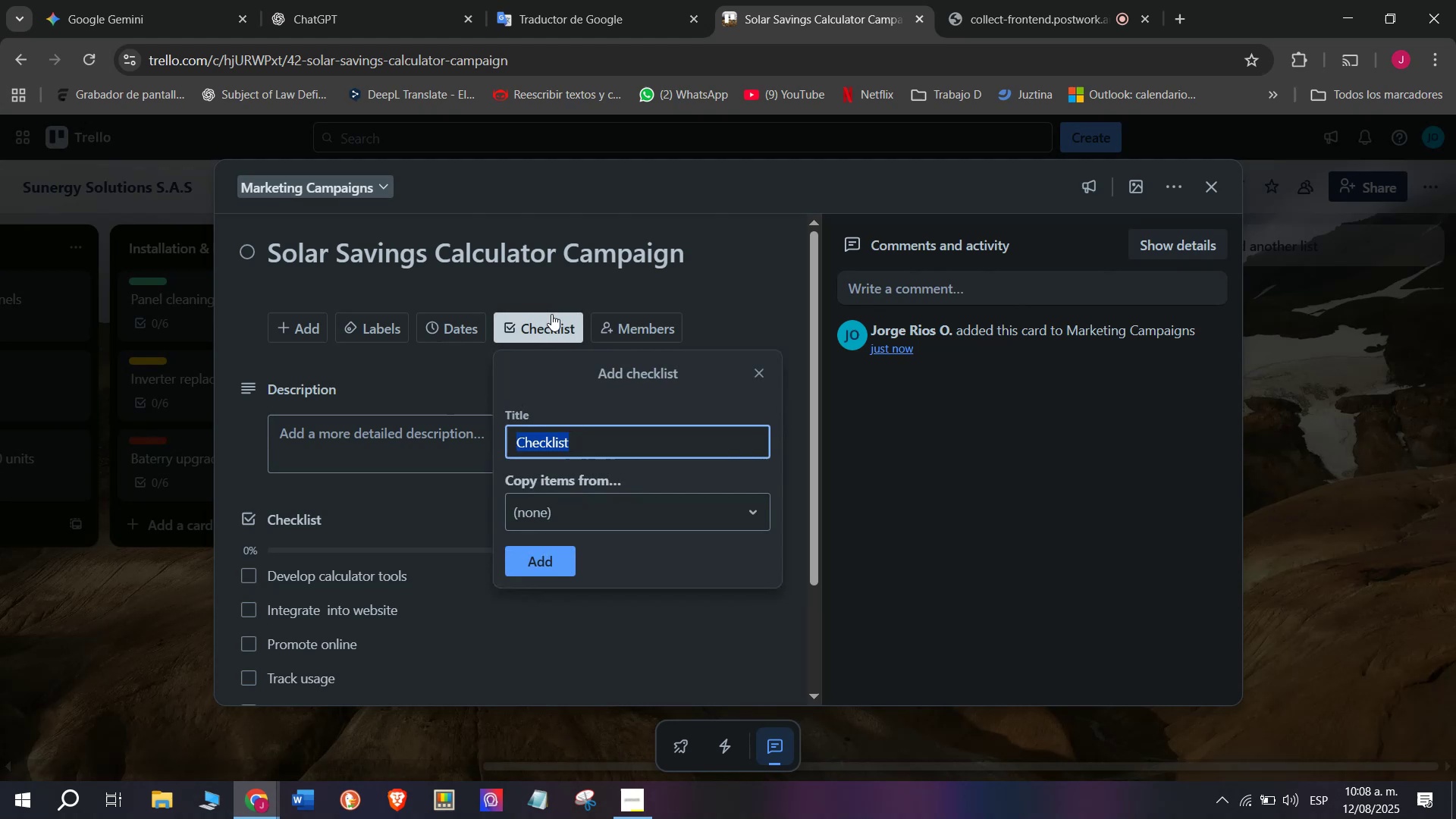 
left_click([551, 314])
 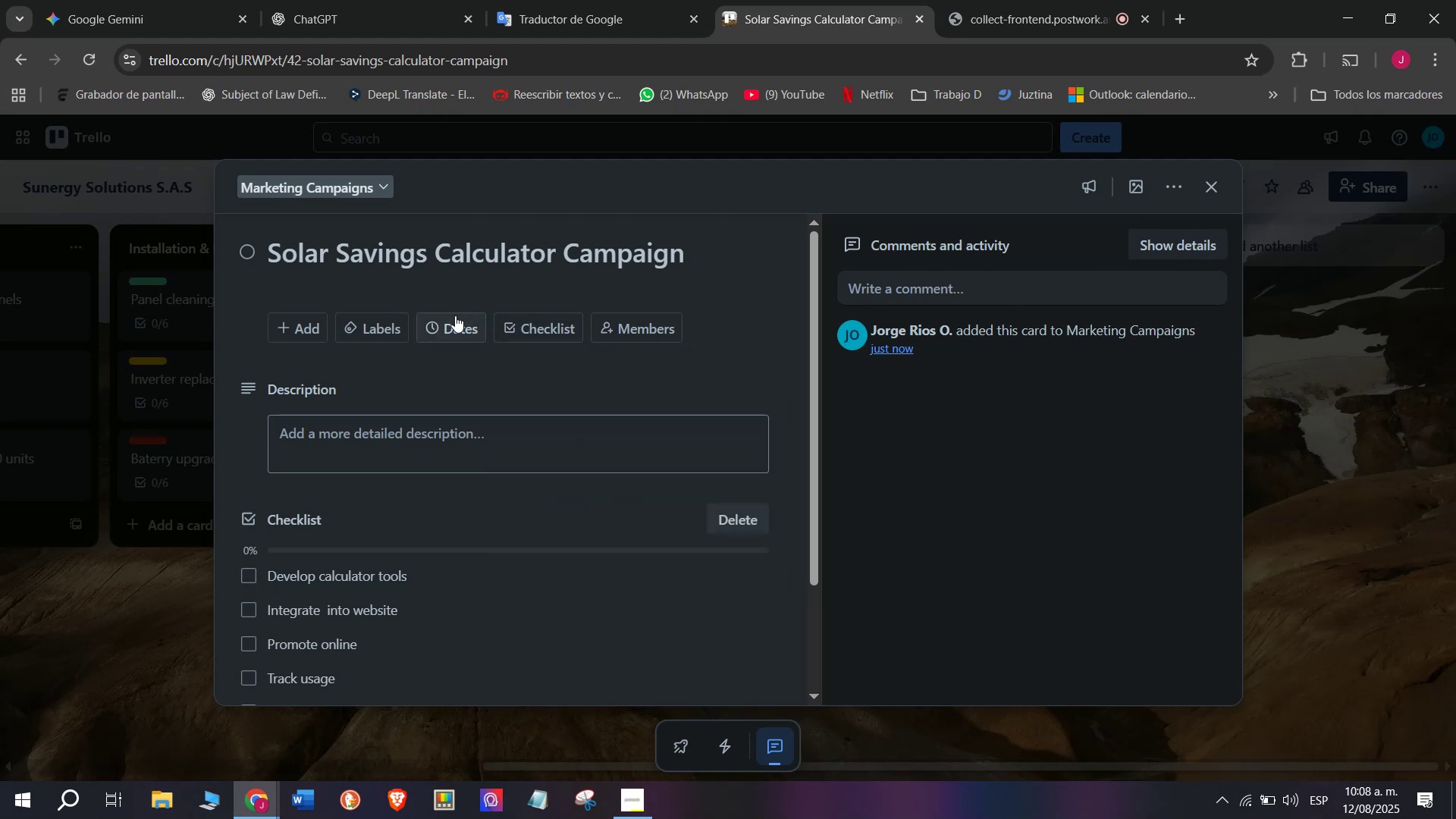 
mouse_move([389, 338])
 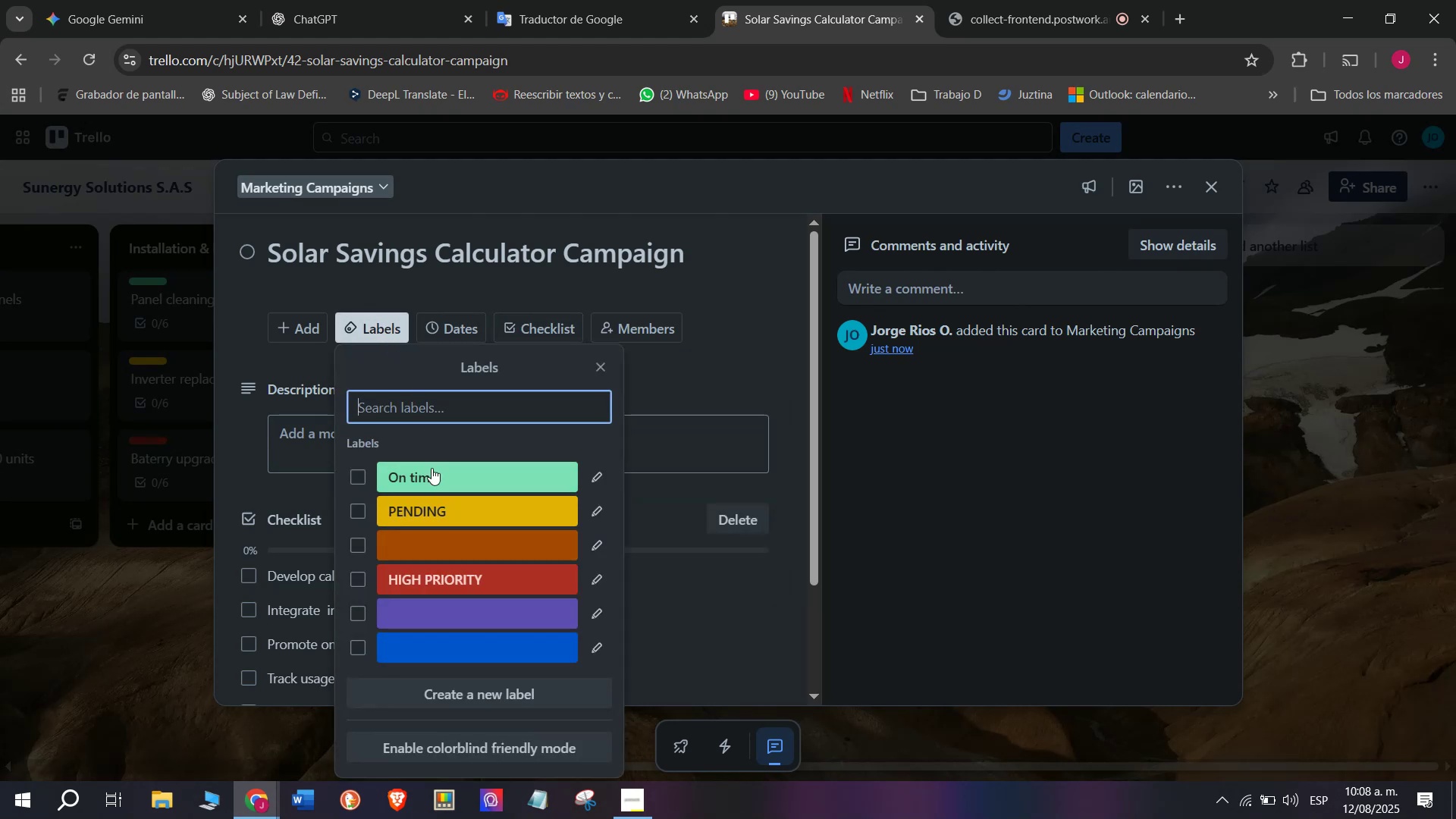 
left_click([445, 504])
 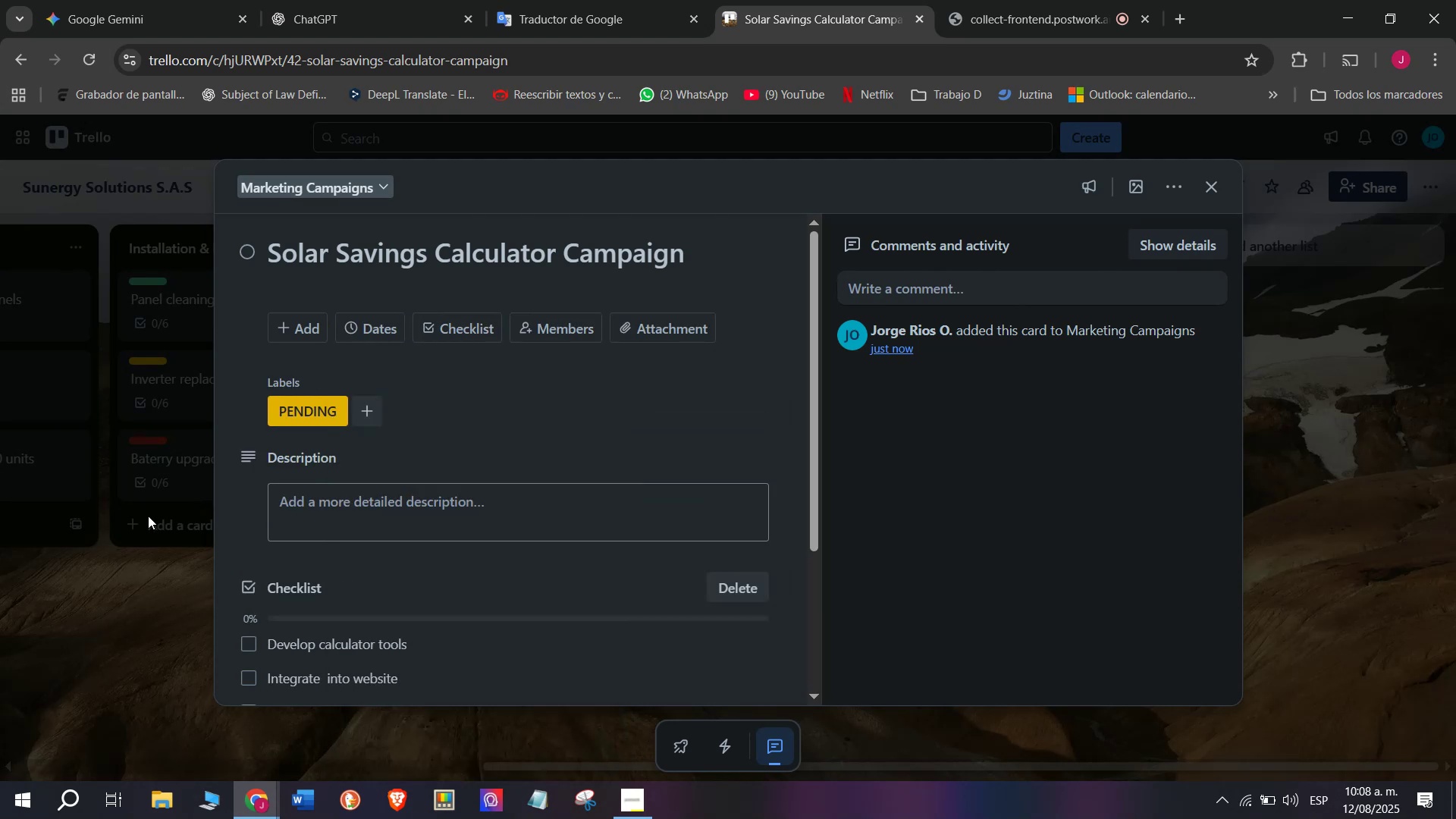 
triple_click([145, 520])
 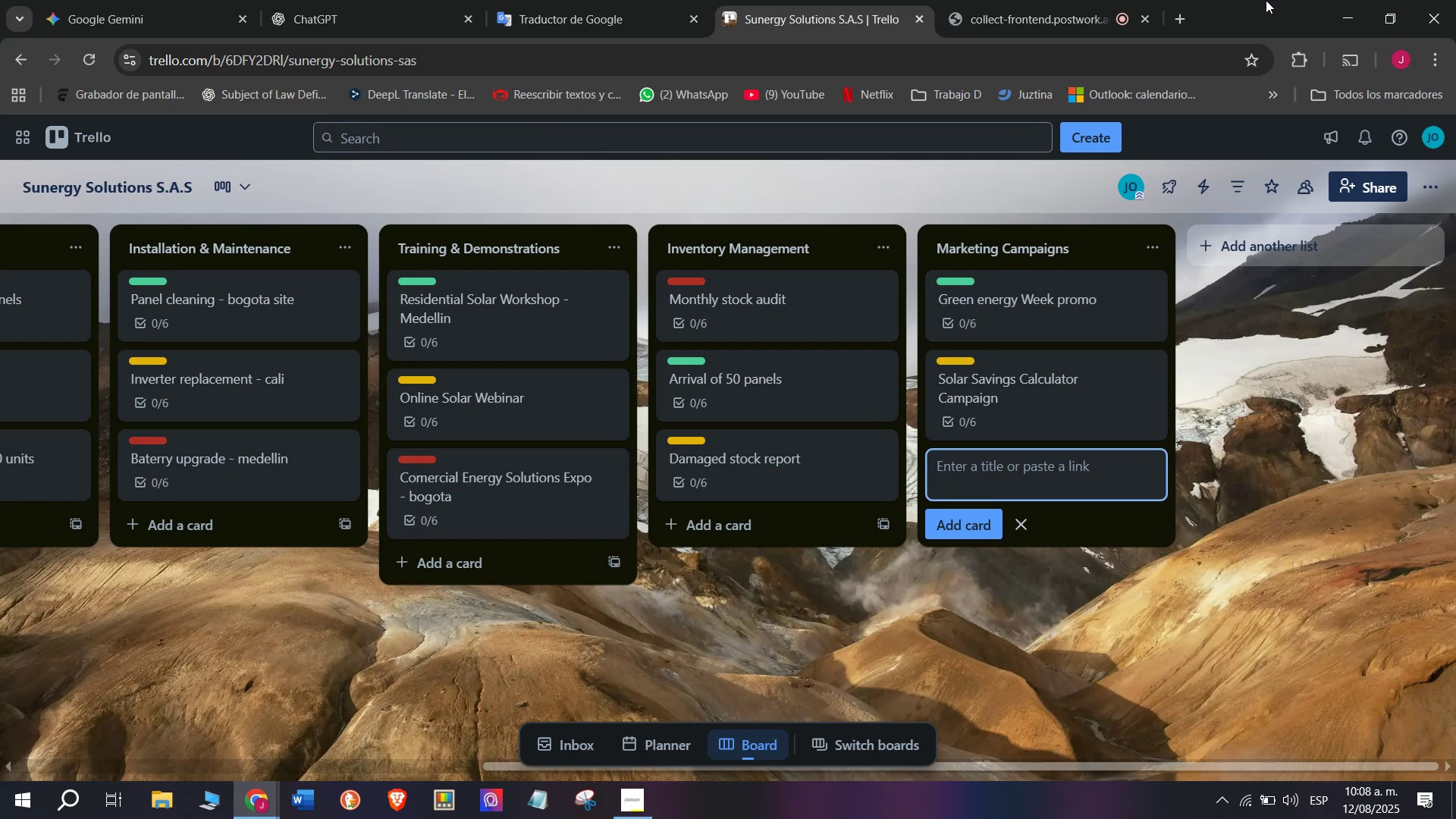 
wait(7.87)
 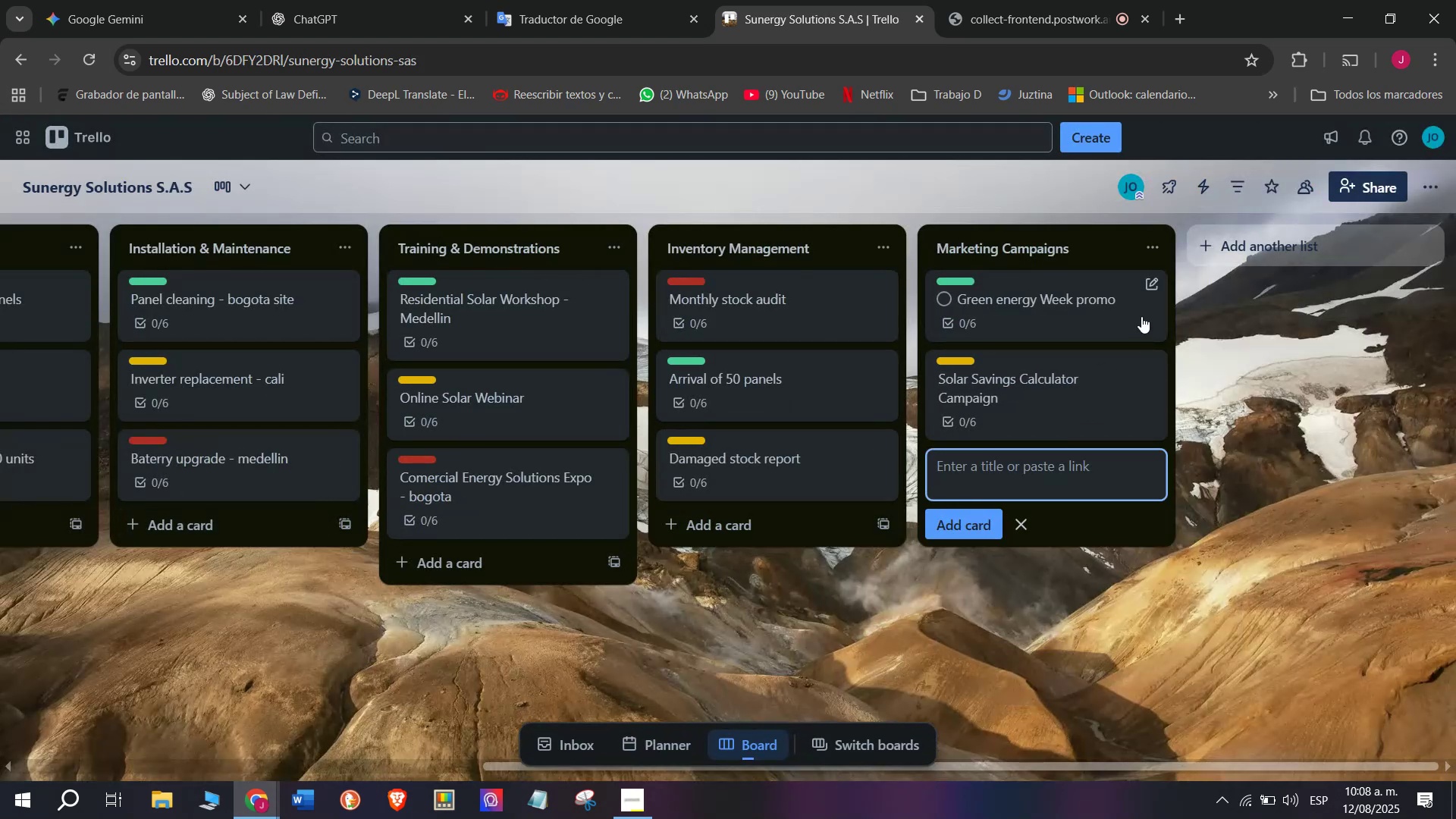 
key(Tab)
 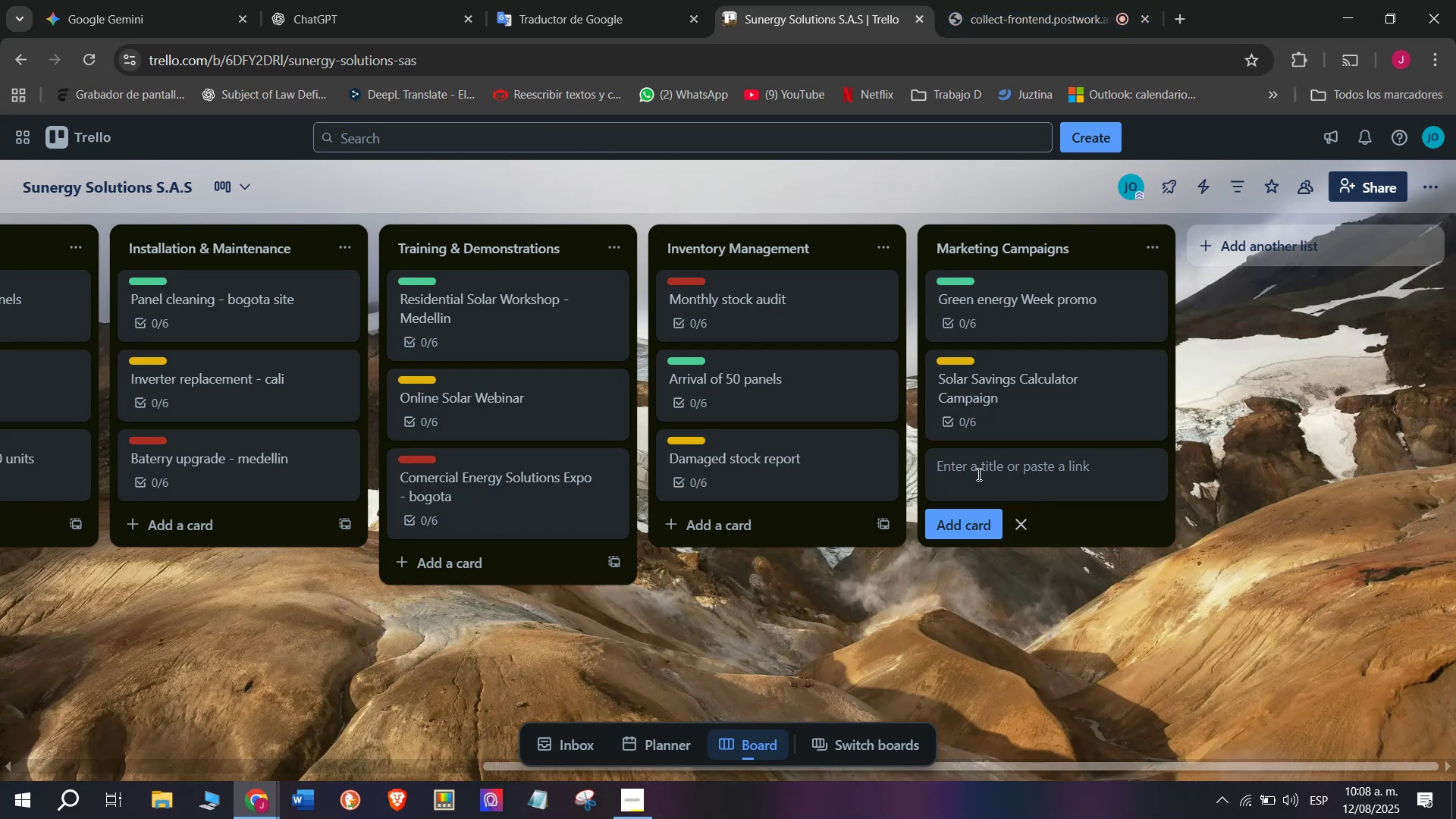 
left_click([993, 466])
 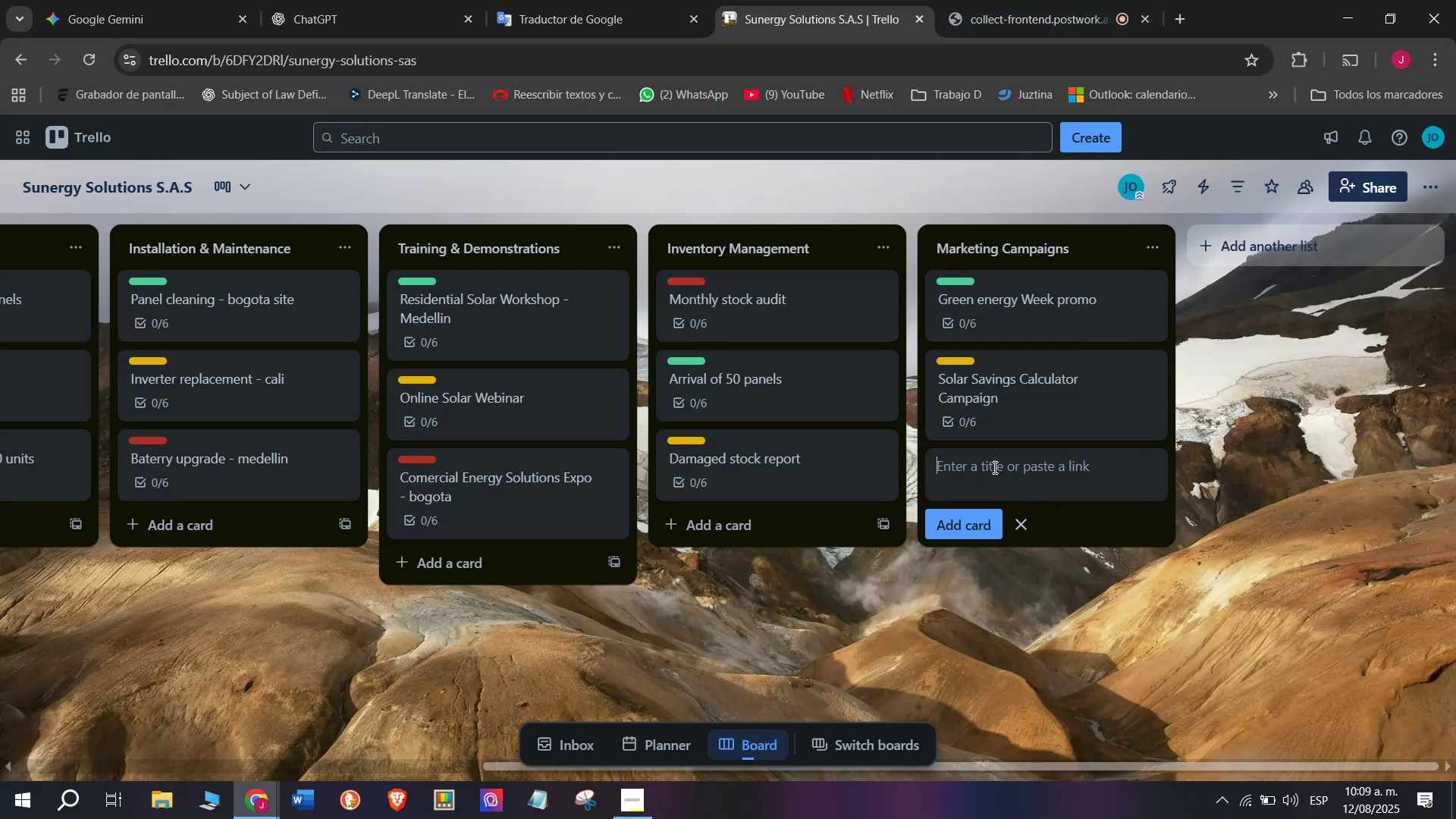 
key(Tab)
 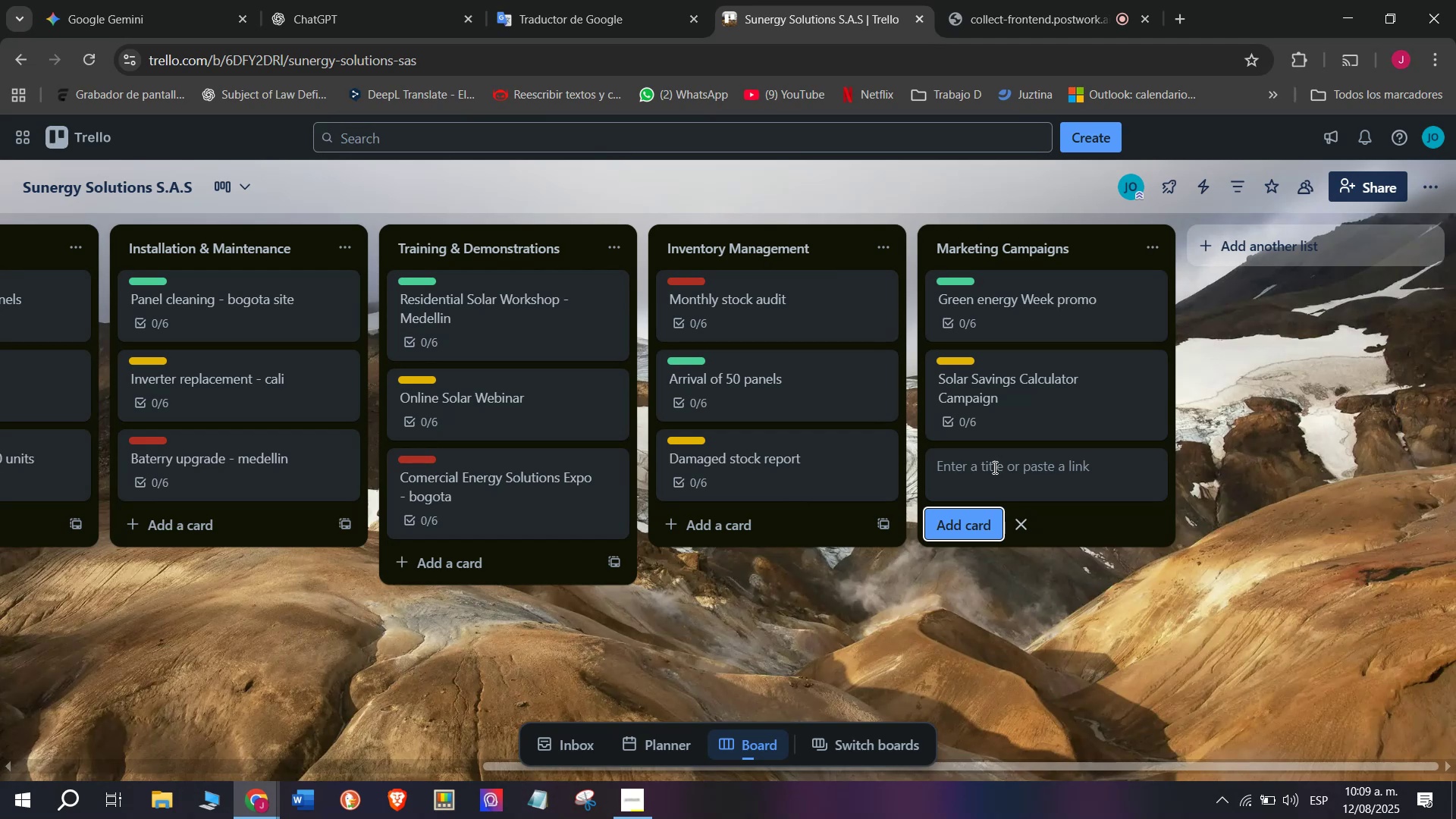 
key(Tab)
 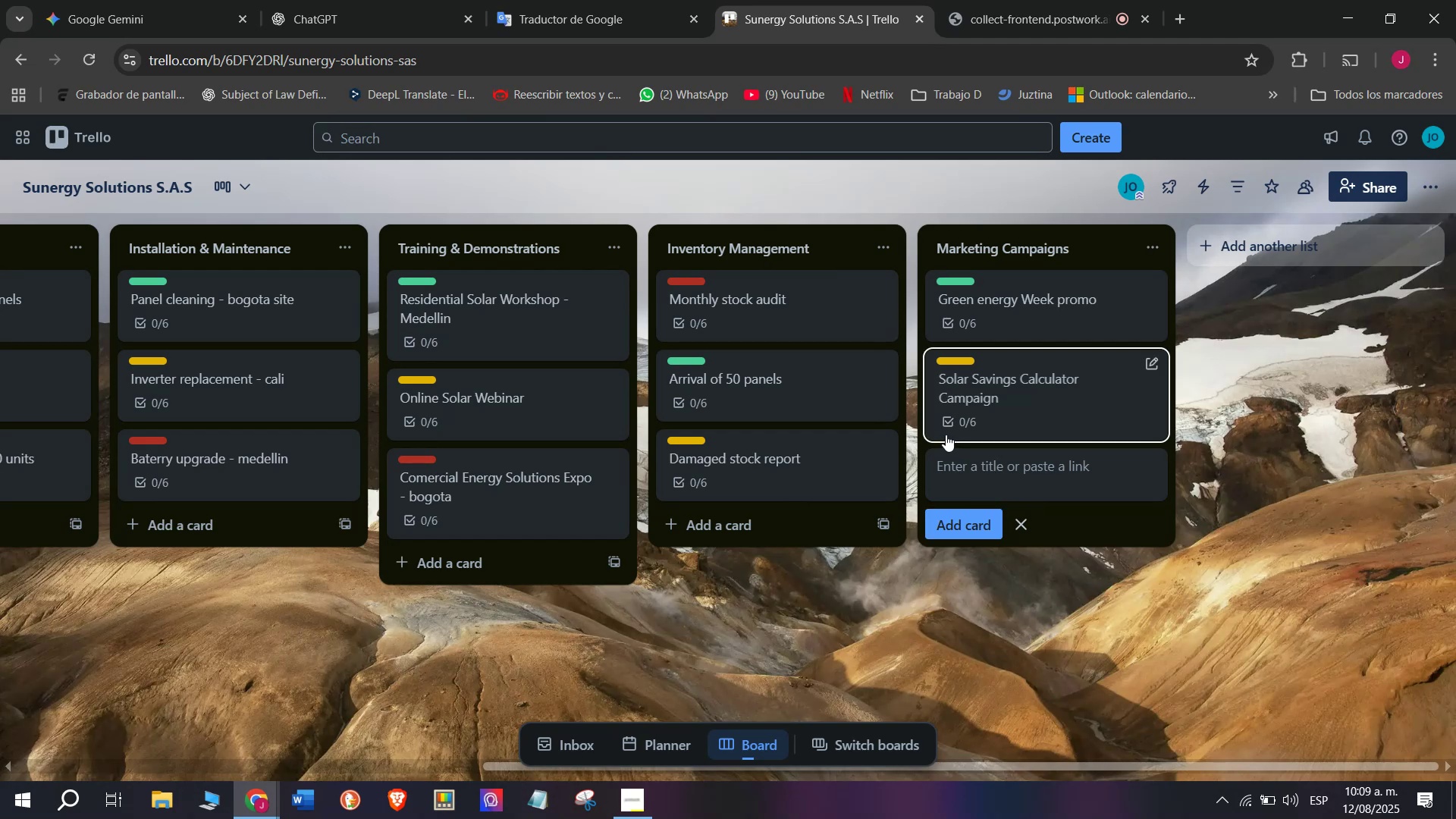 
left_click([965, 472])
 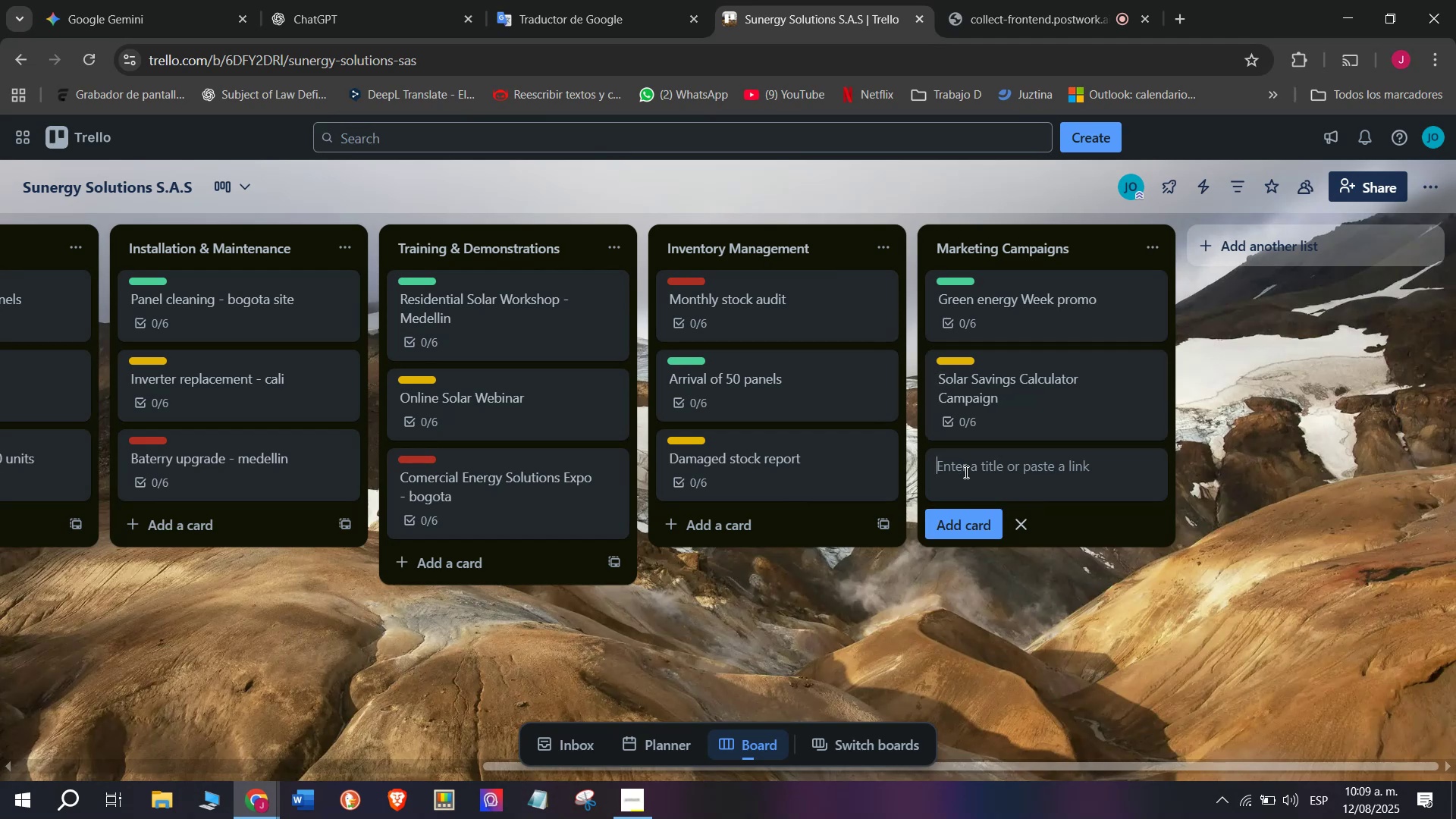 
type(Black FD)
key(Backspace)
type(riday Solar Sale)
 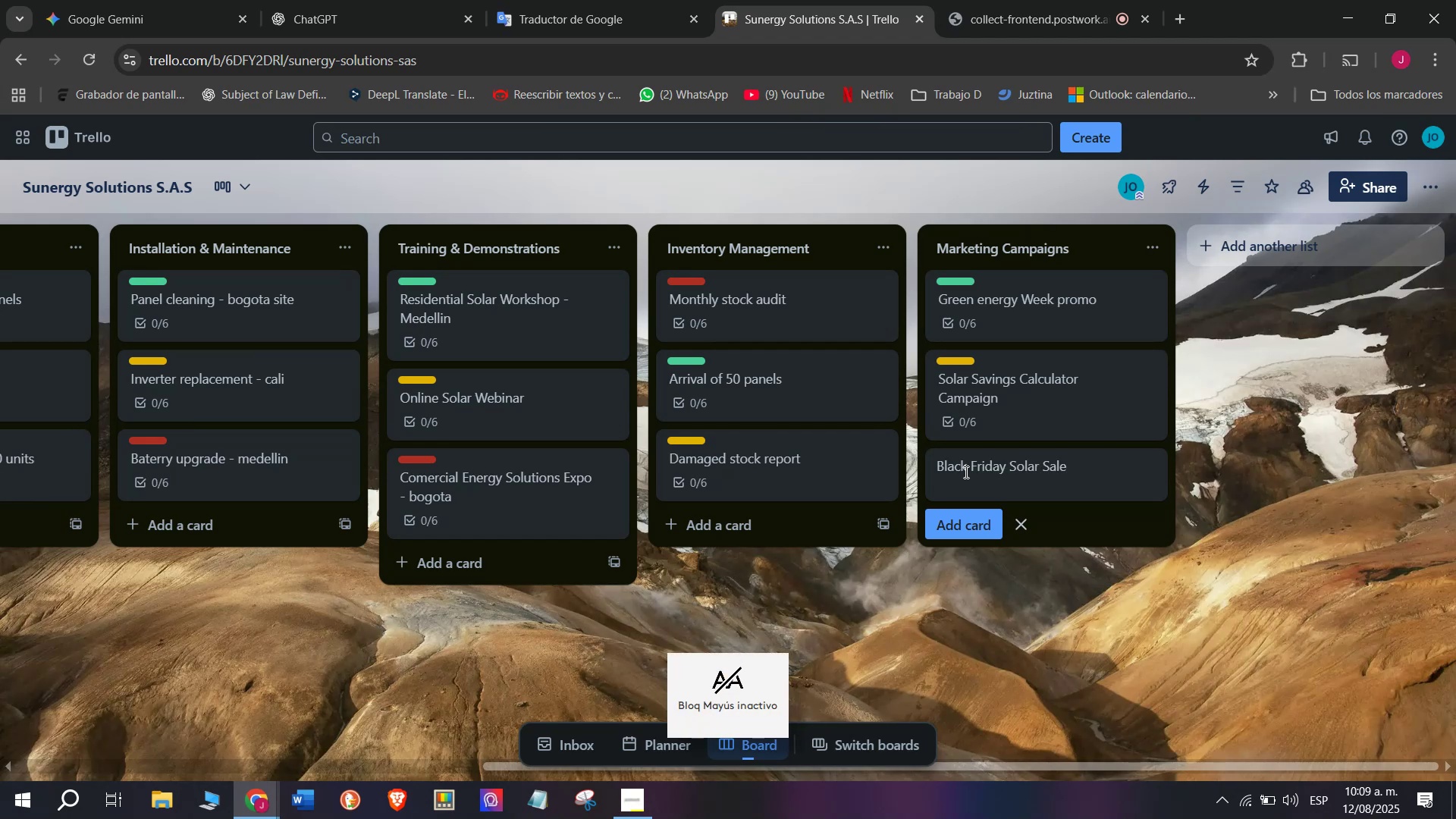 
key(Enter)
 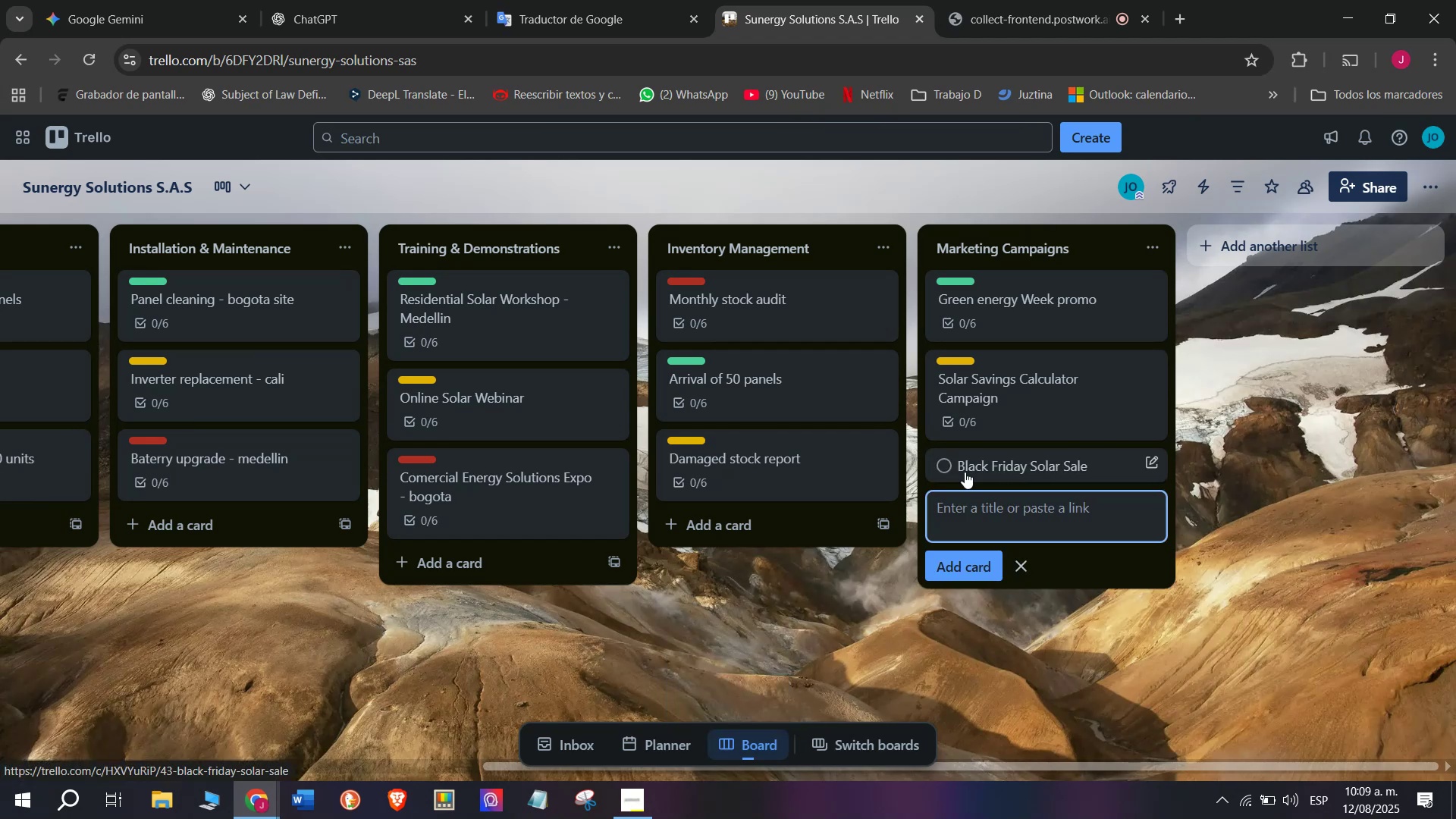 
left_click([1015, 453])
 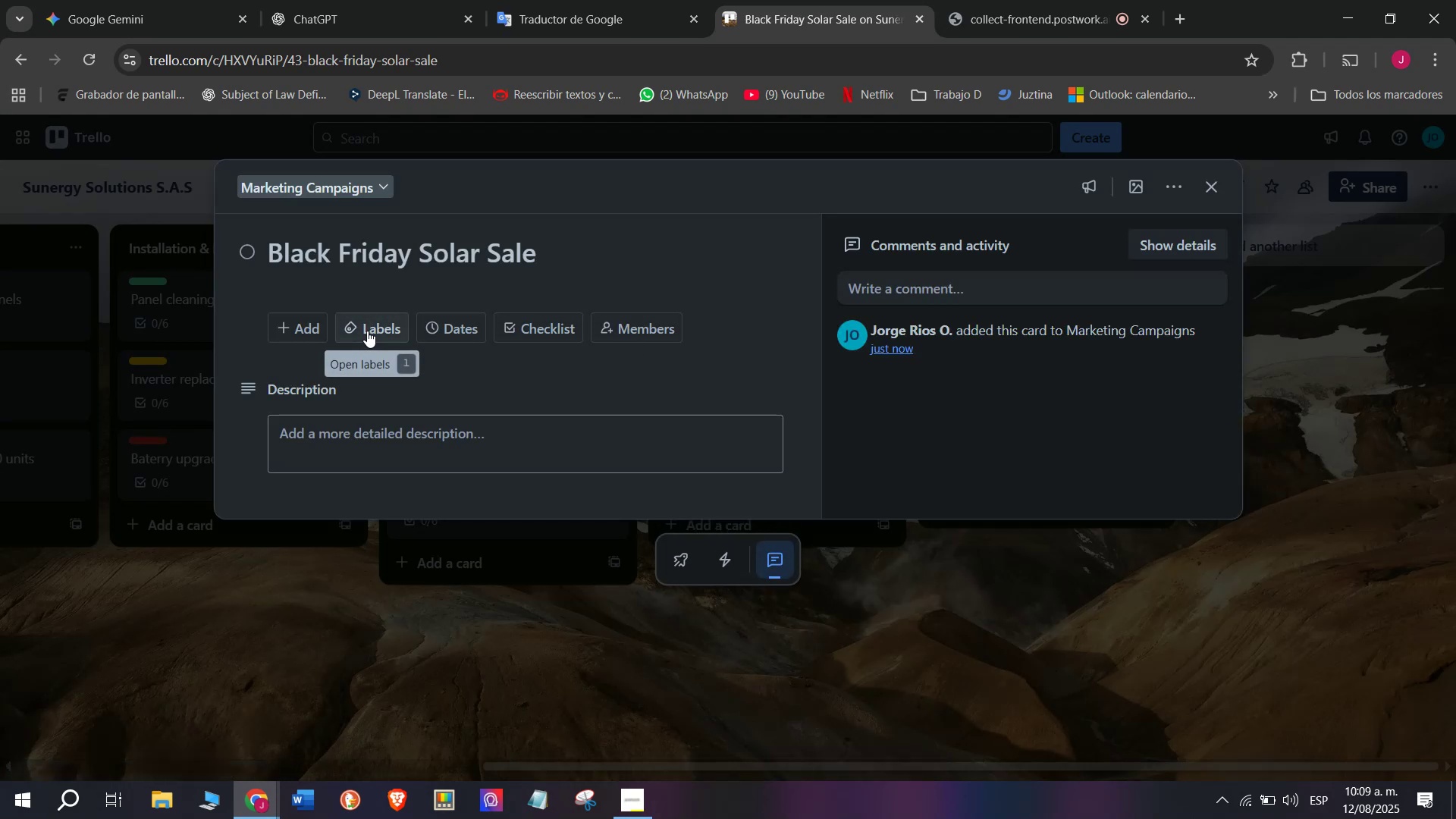 
left_click([367, 331])
 